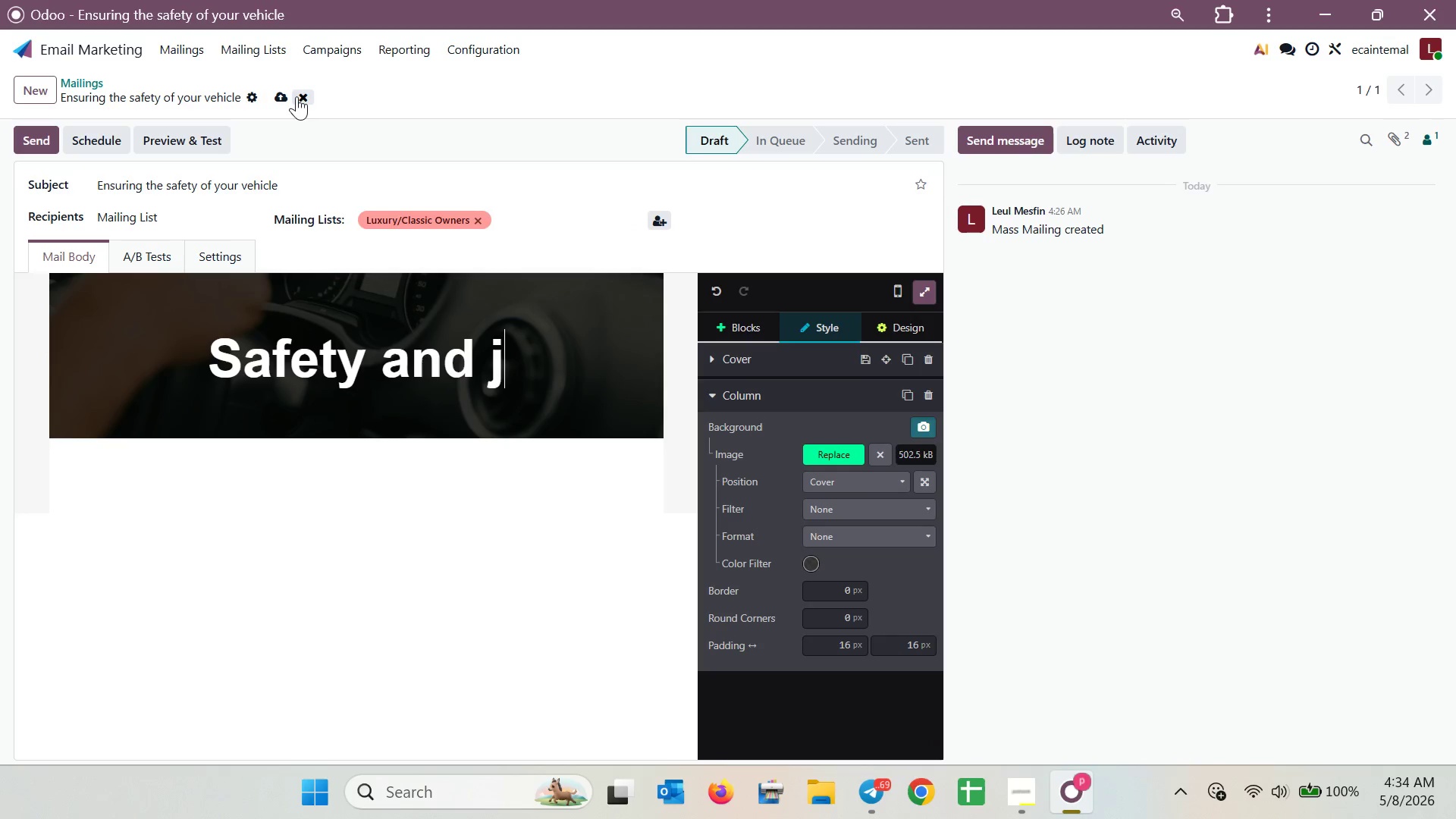 
left_click([287, 97])
 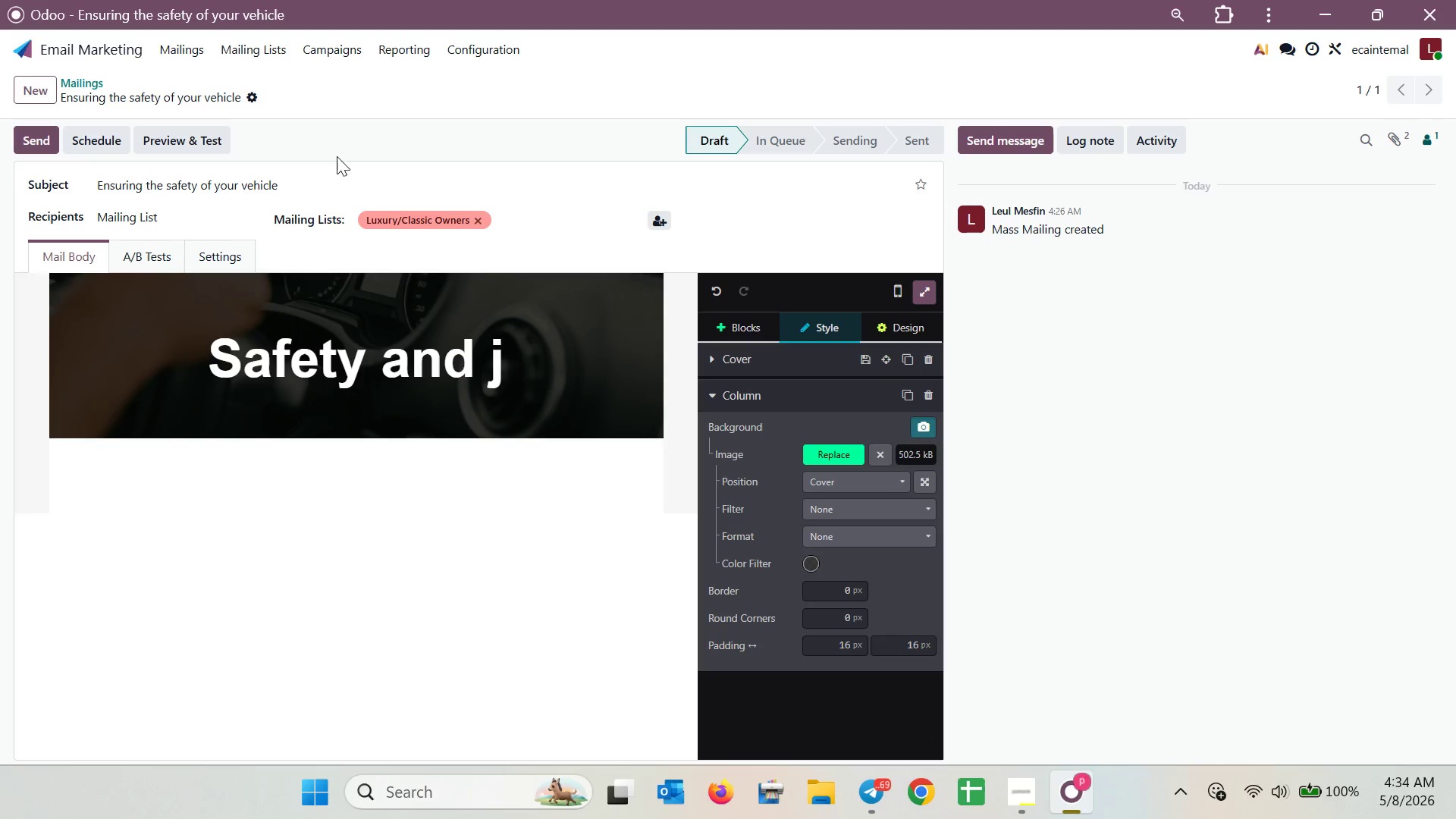 
left_click([534, 376])
 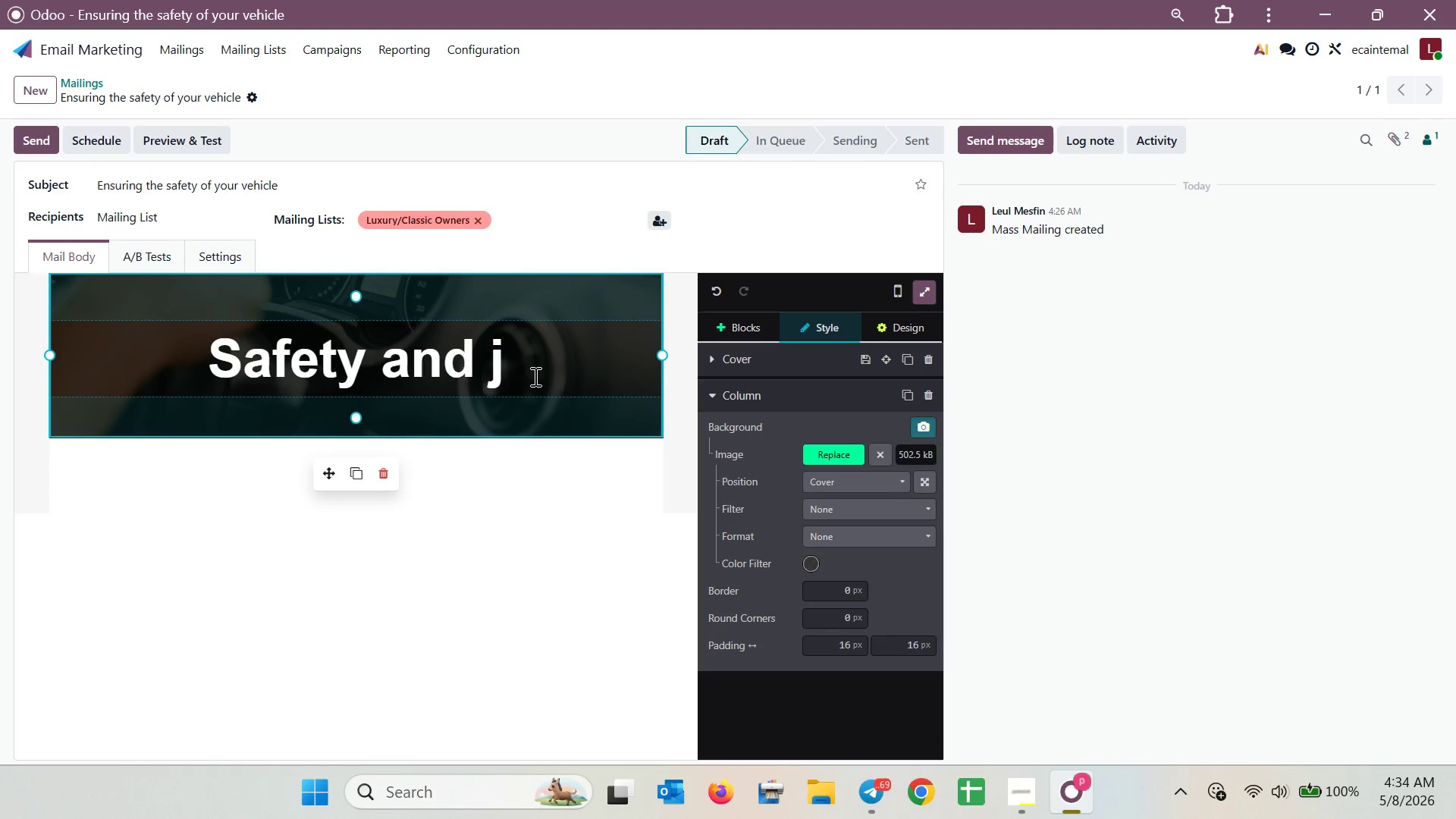 
key(Backspace)
 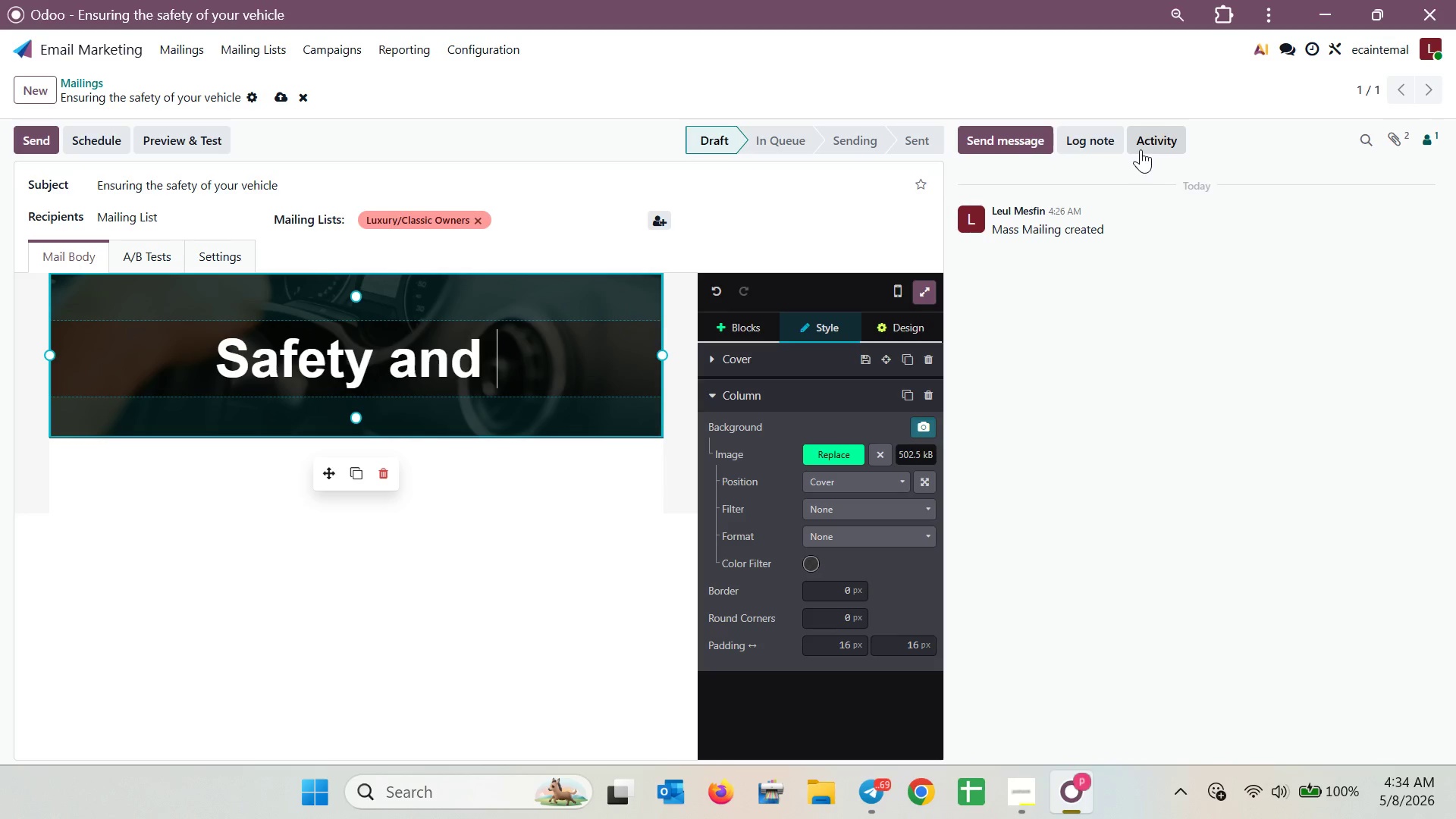 
wait(29.8)
 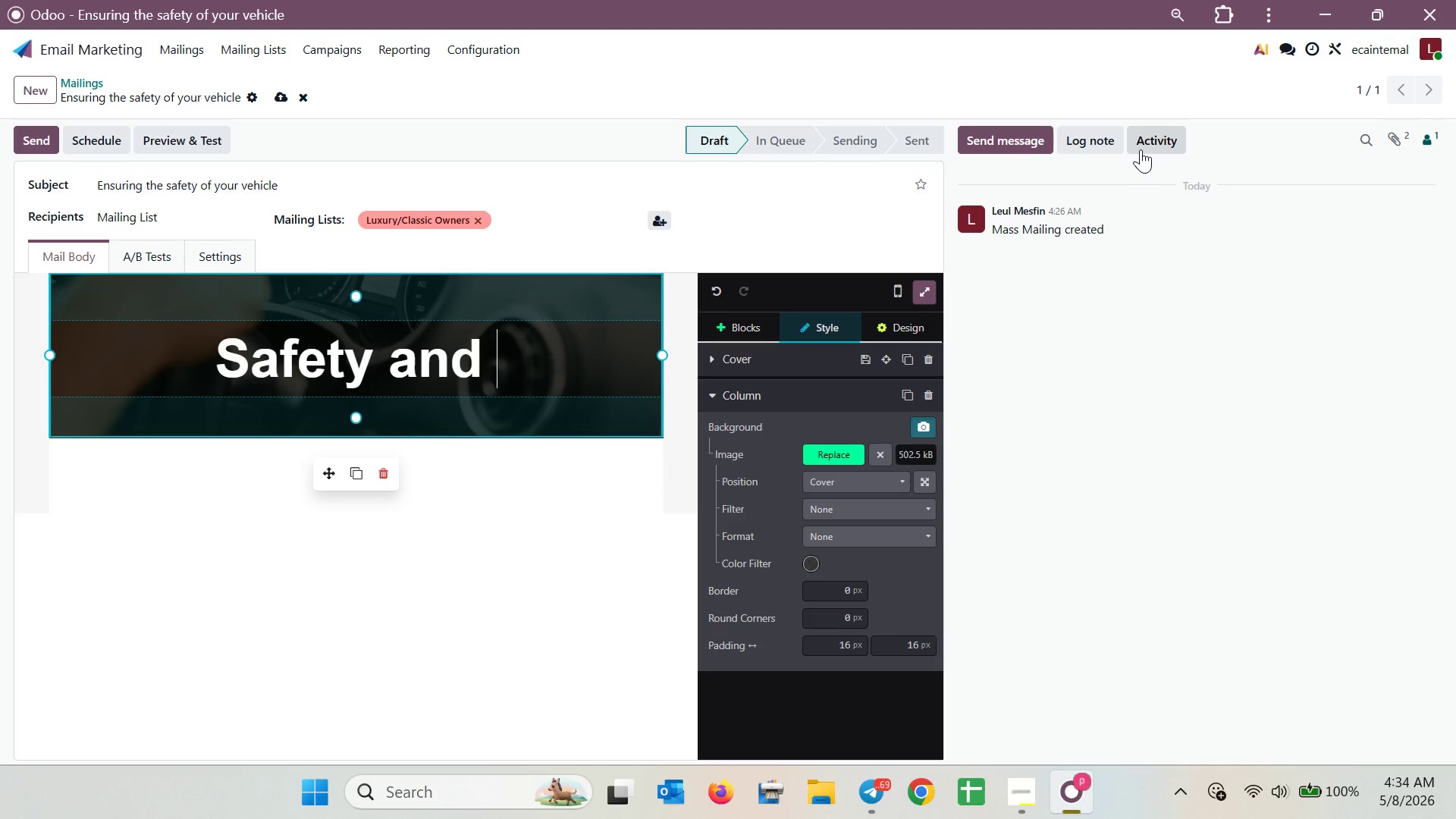 
type(Health )
 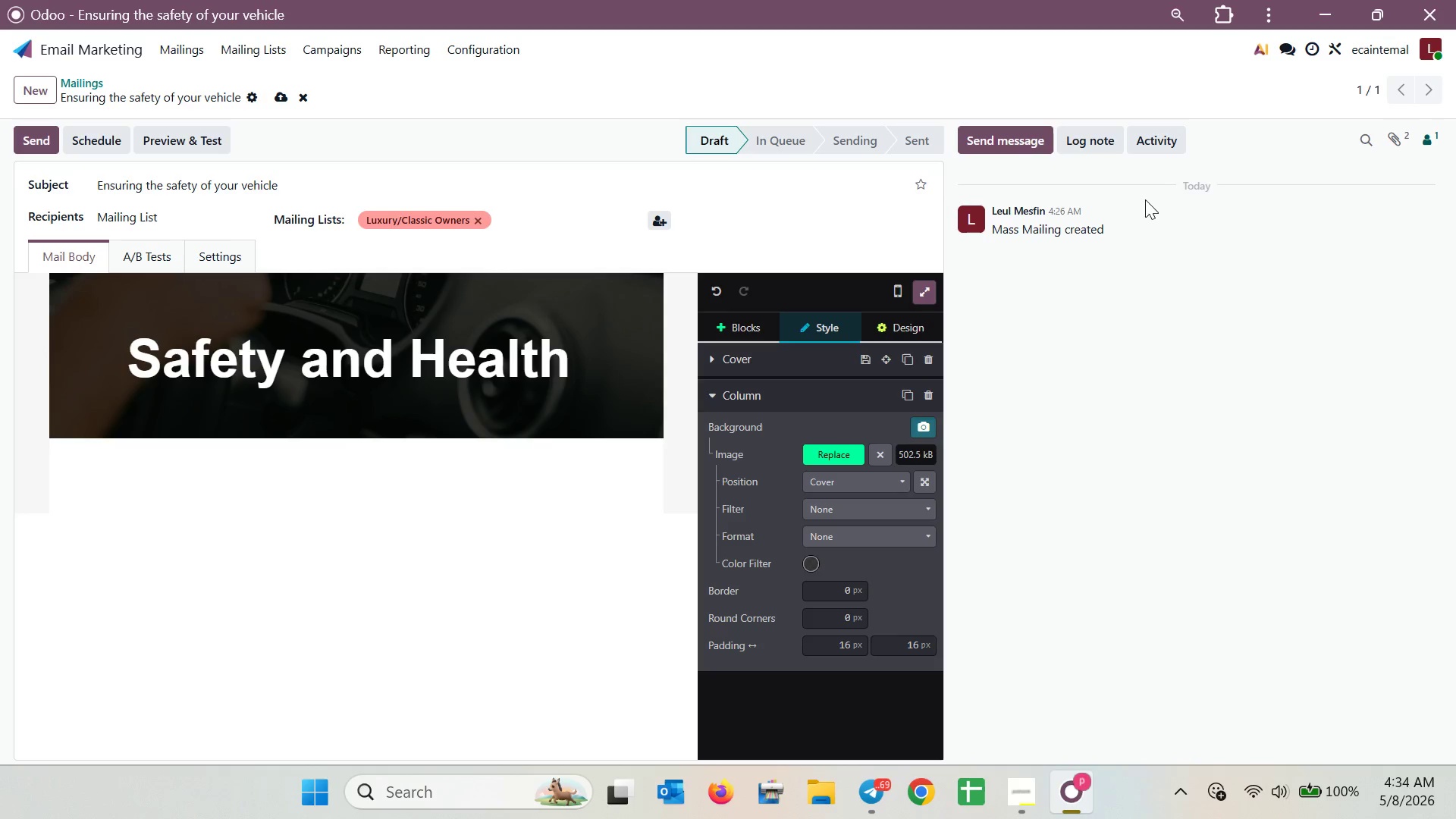 
key(Enter)
 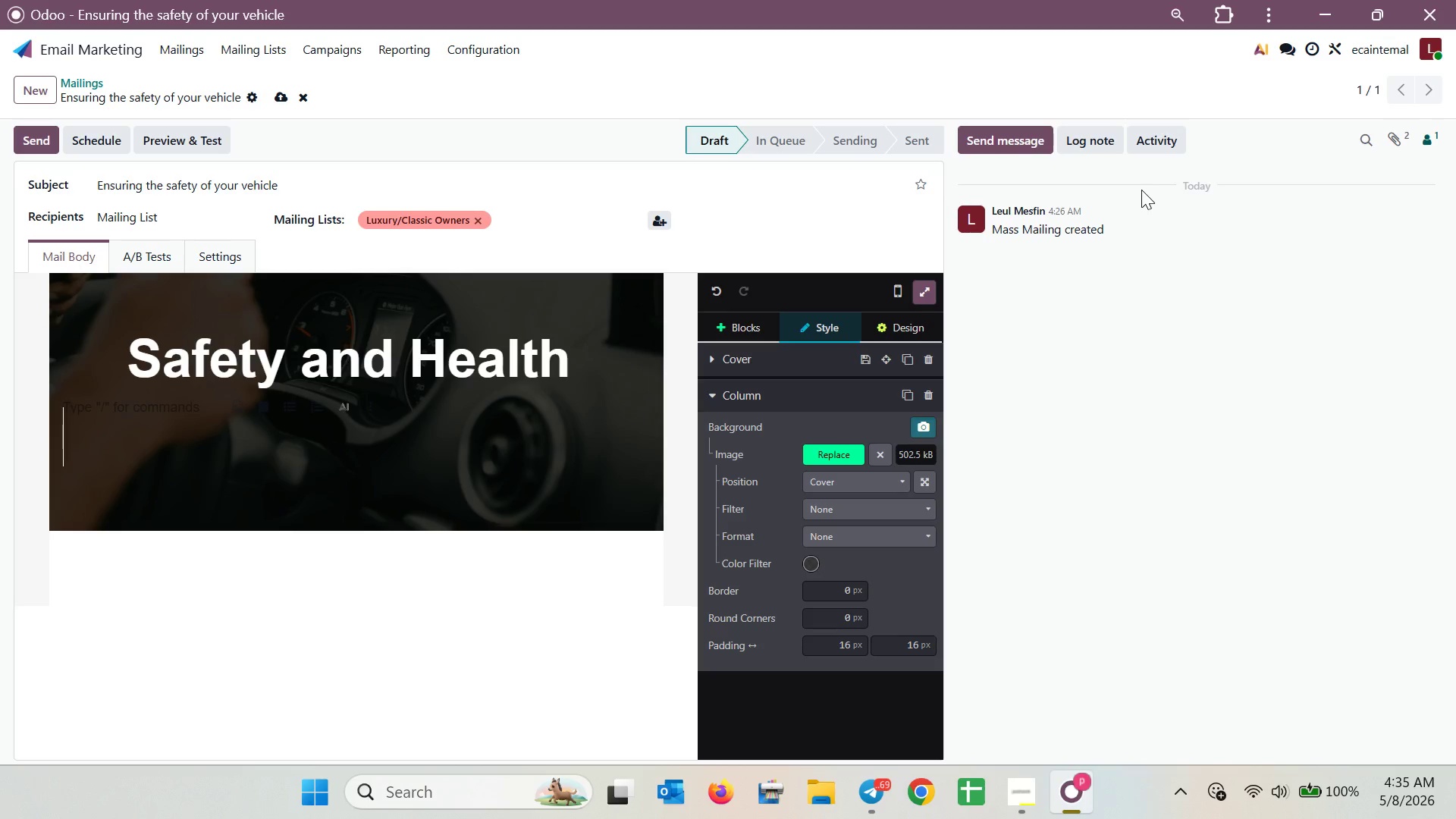 
key(Backspace)
 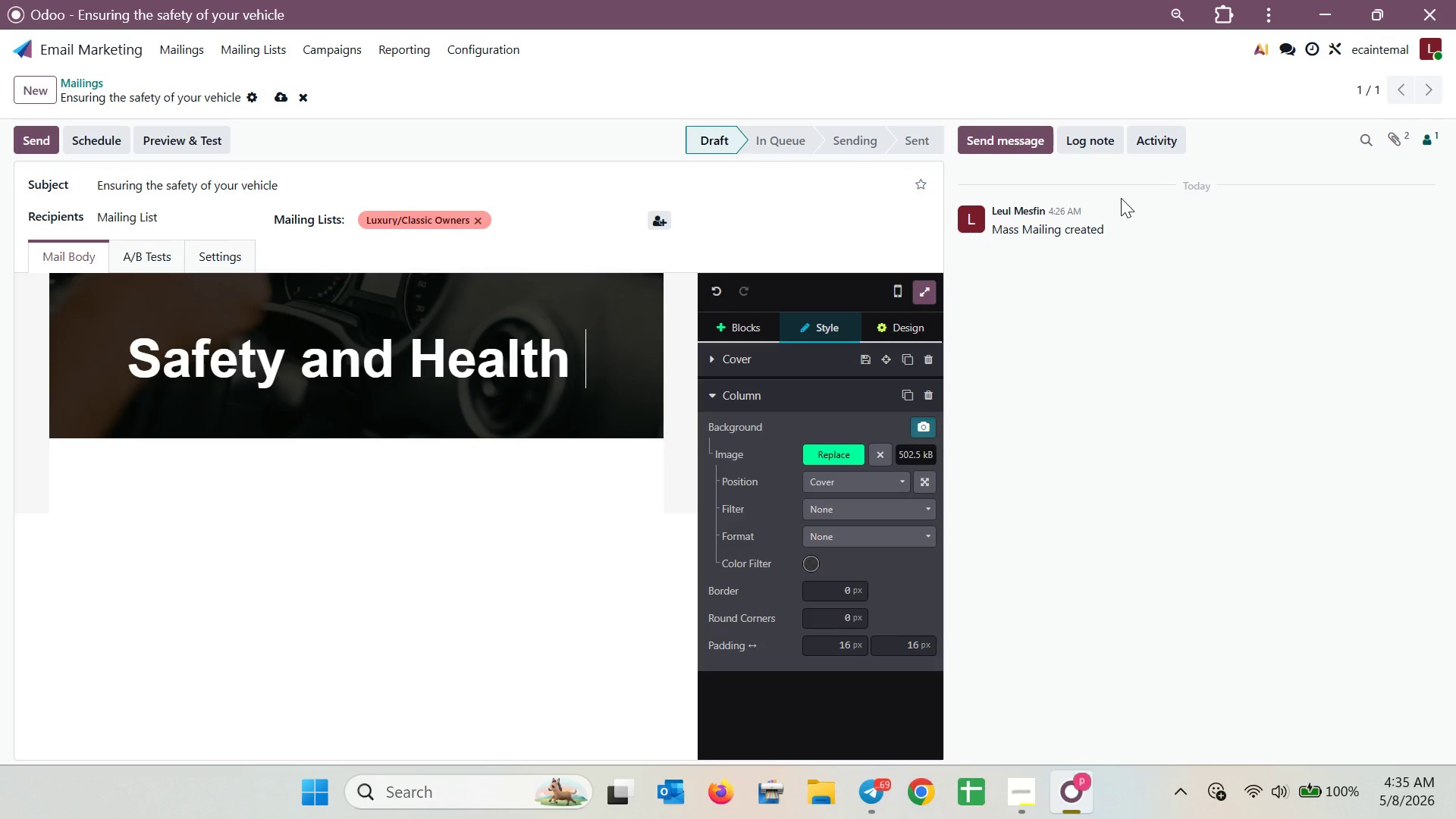 
key(Enter)
 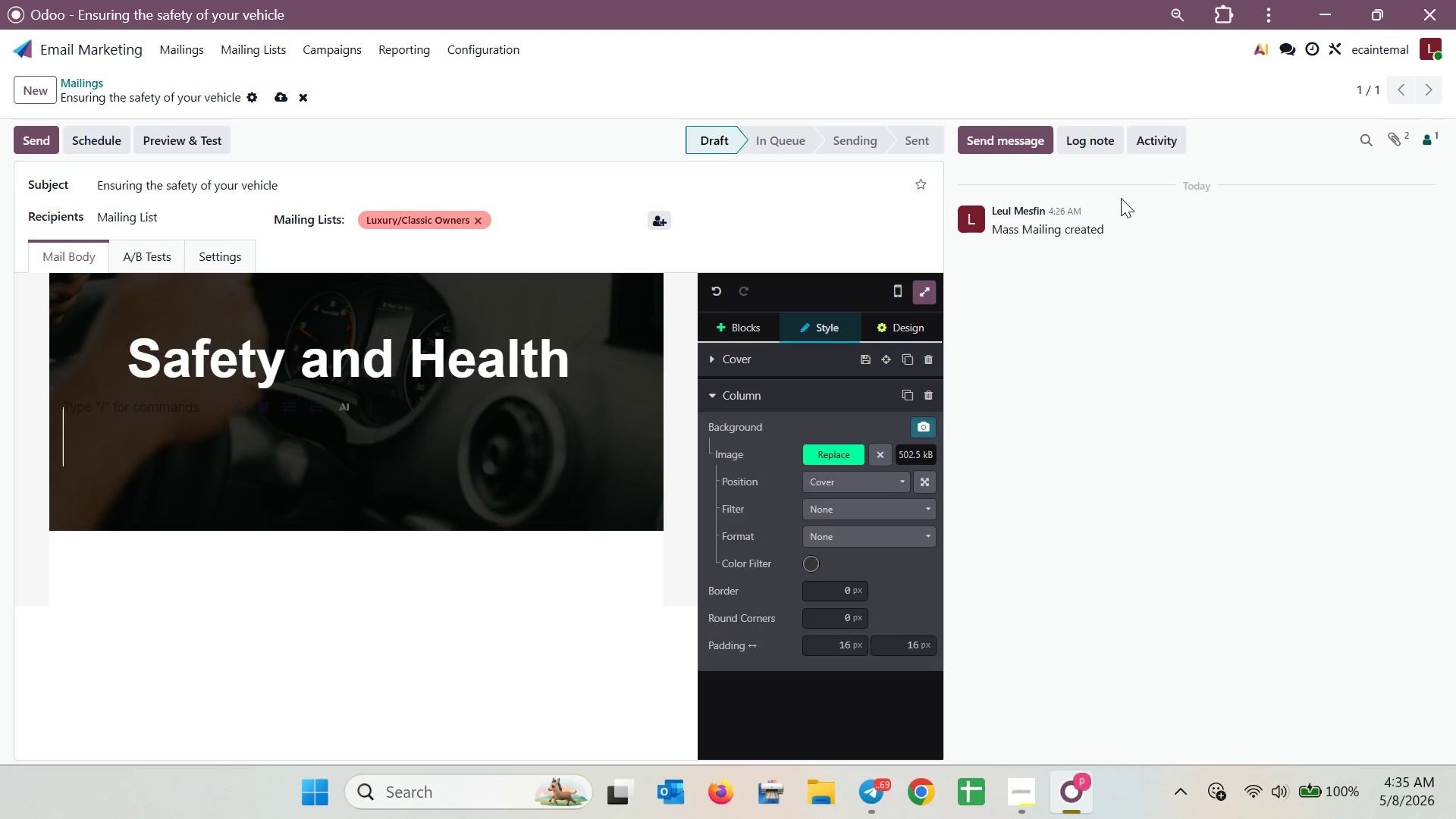 
type(gg)
 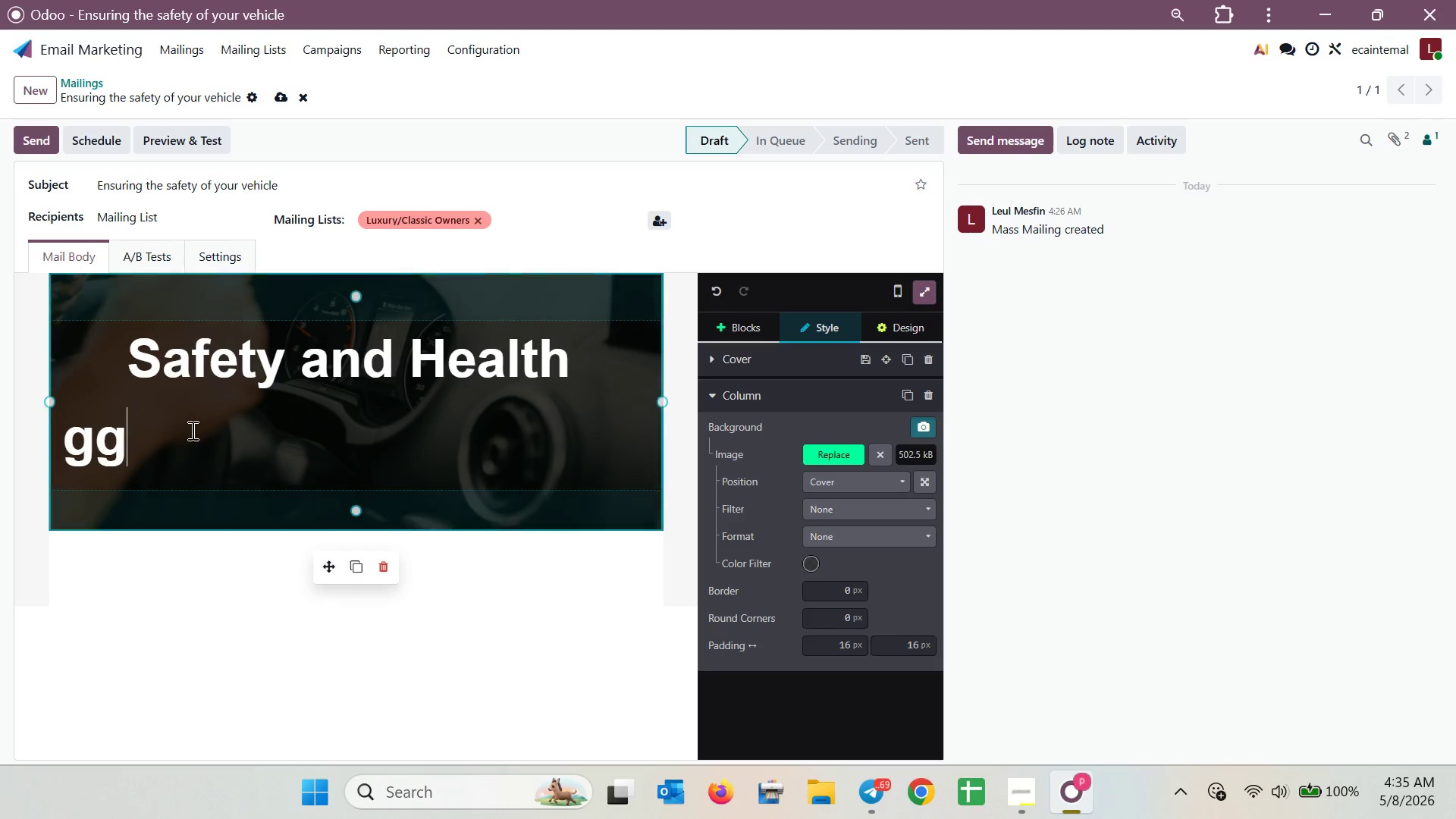 
left_click_drag(start_coordinate=[155, 448], to_coordinate=[36, 448])
 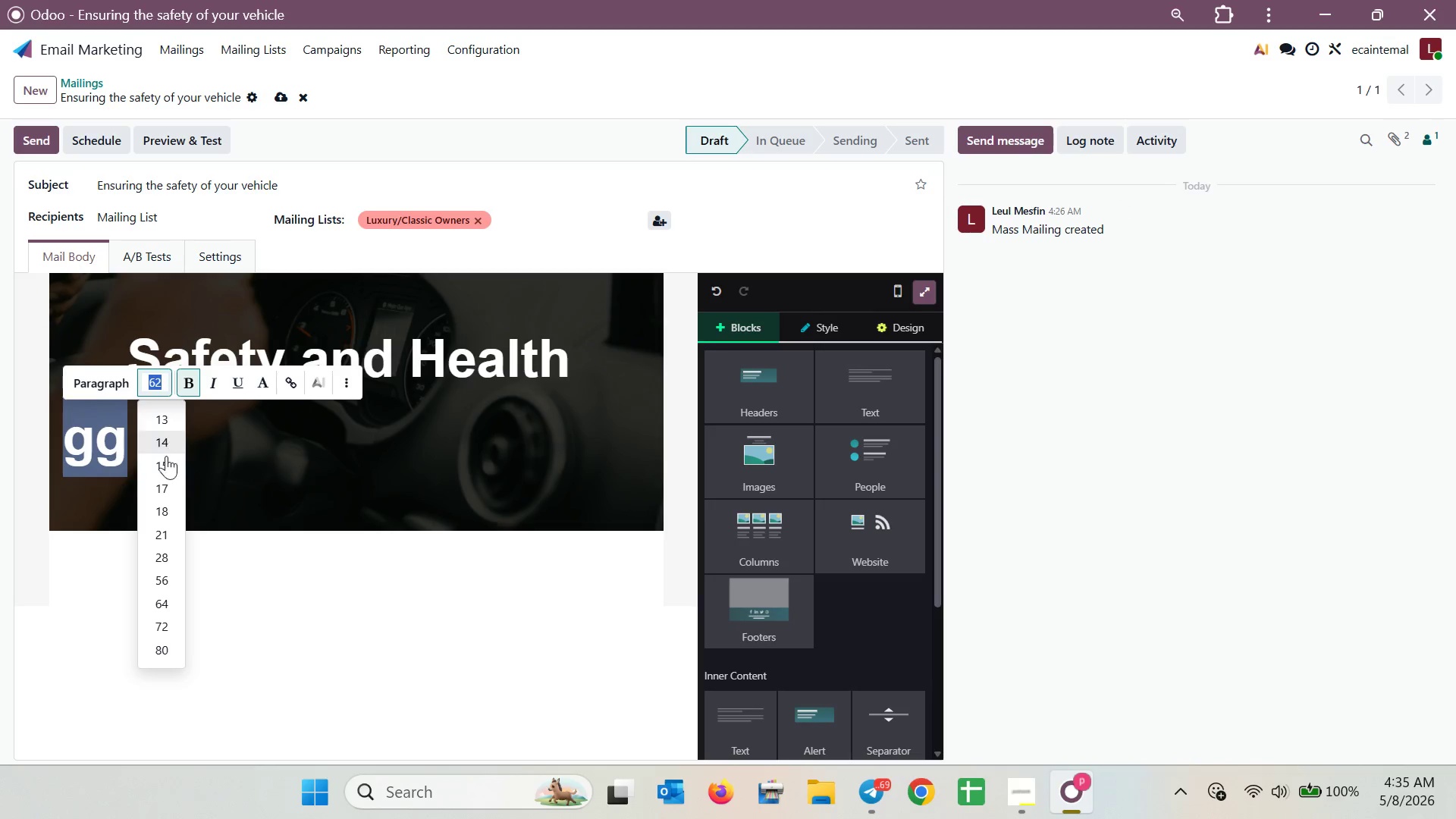 
left_click([162, 499])
 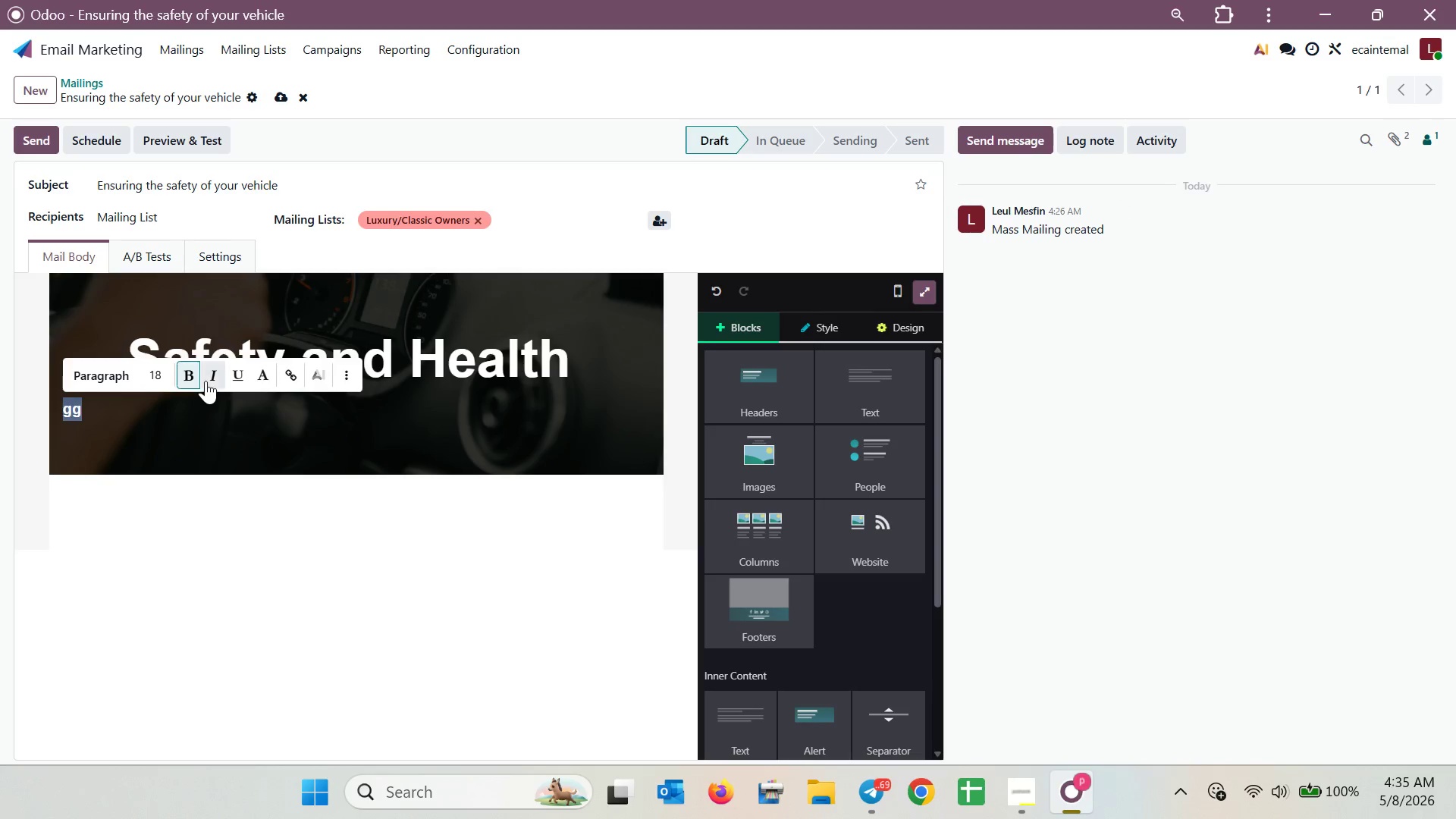 
left_click([194, 375])
 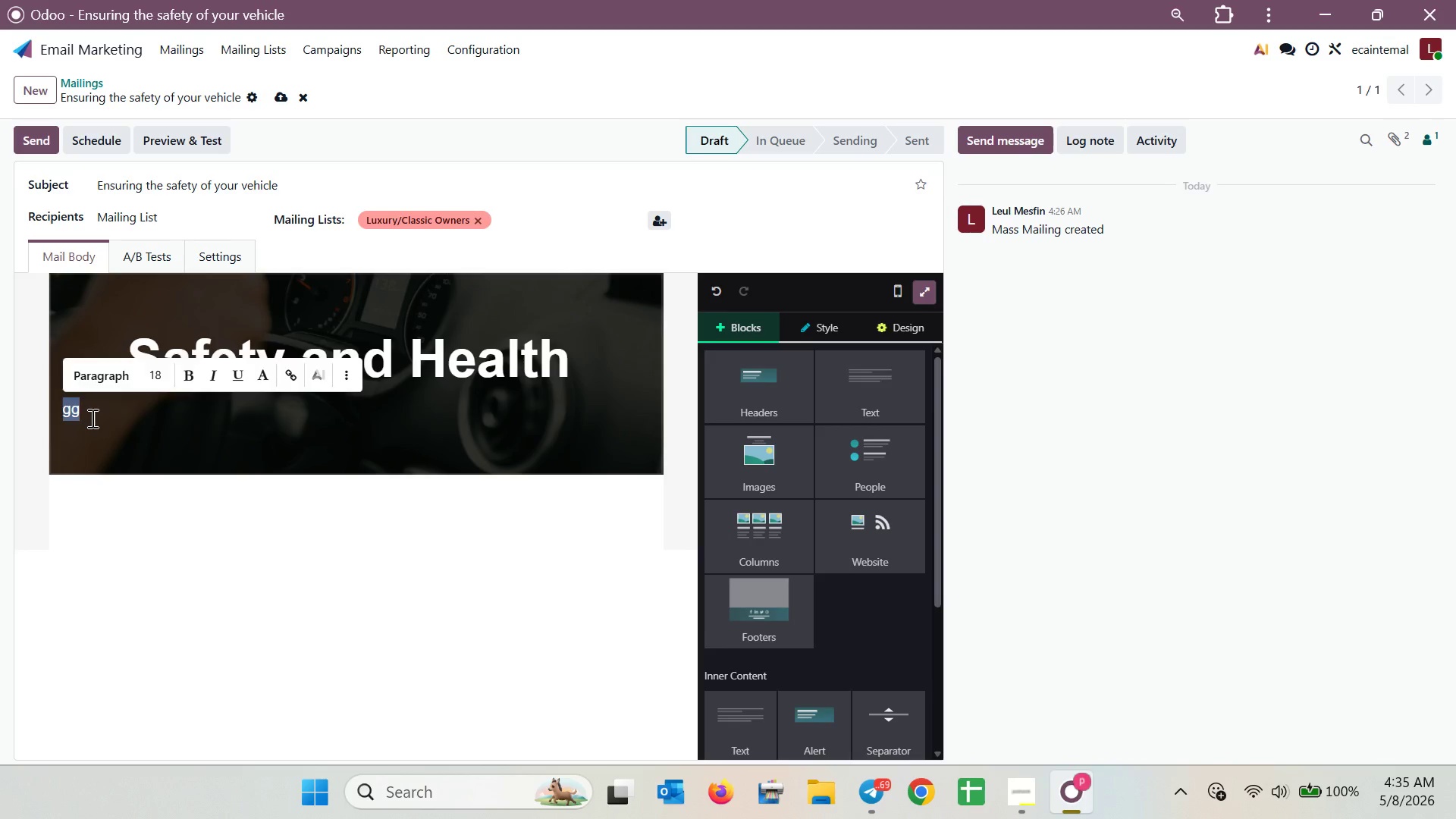 
left_click([91, 418])
 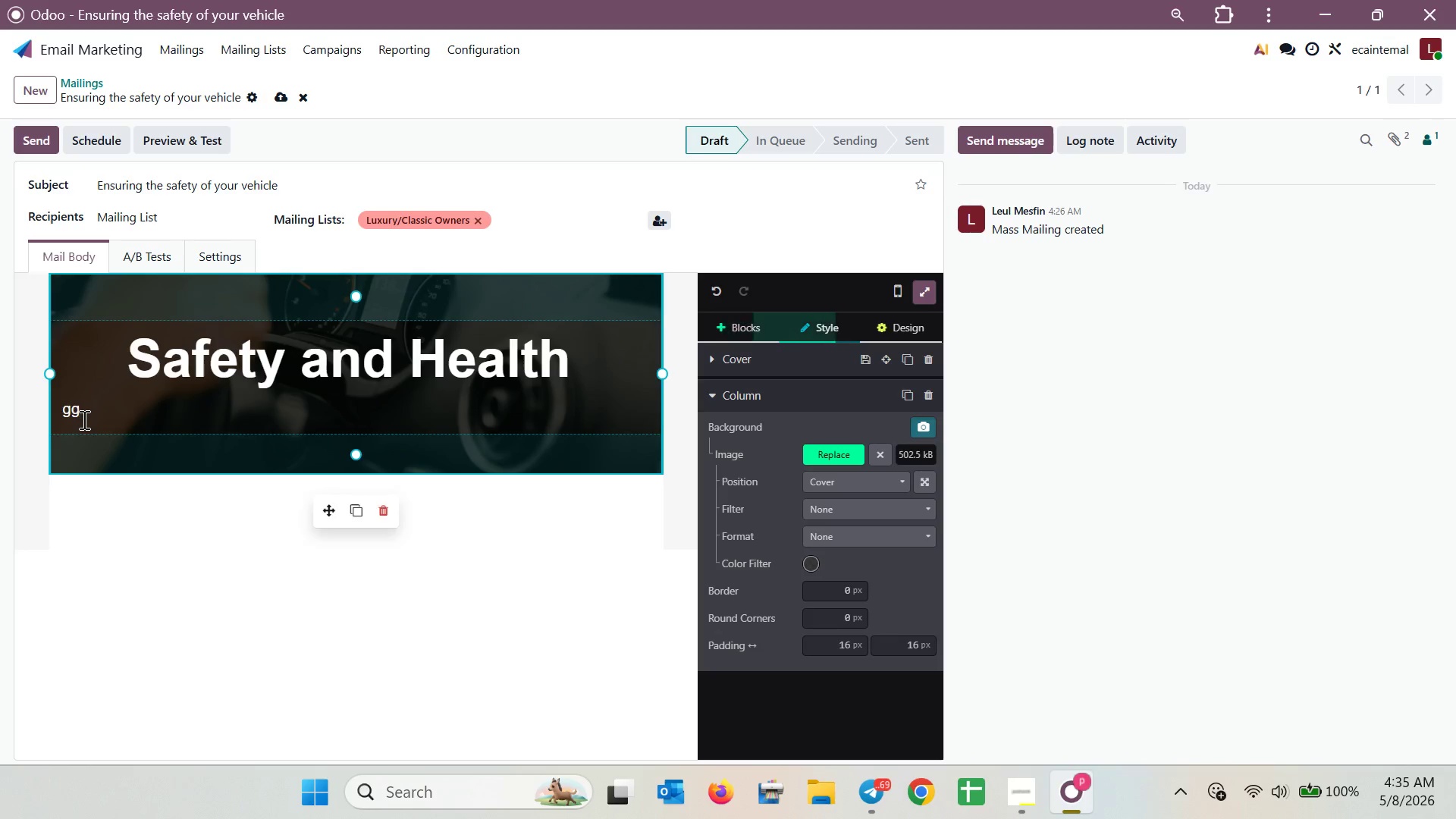 
key(Backspace)
 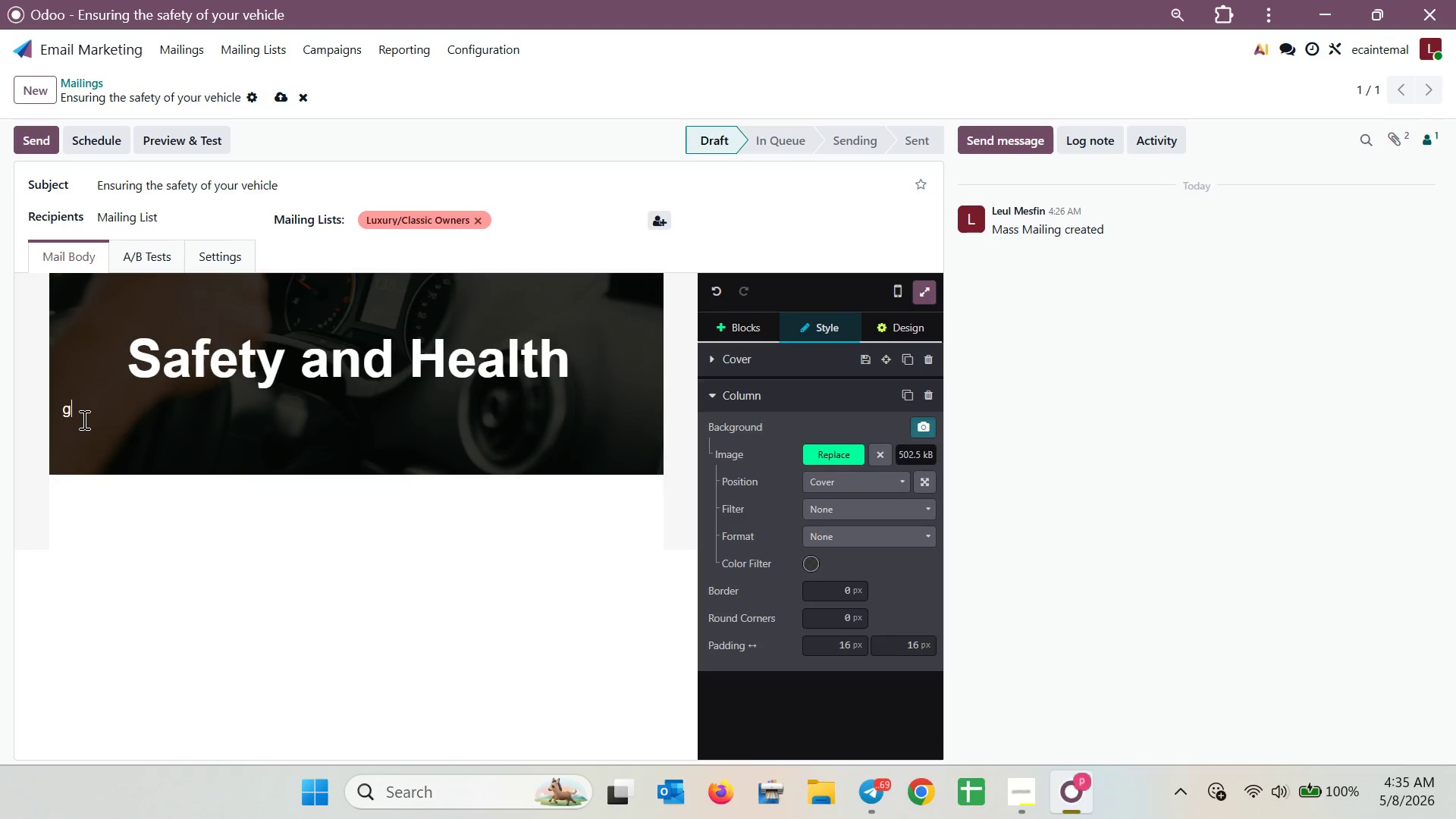 
key(Backspace)
 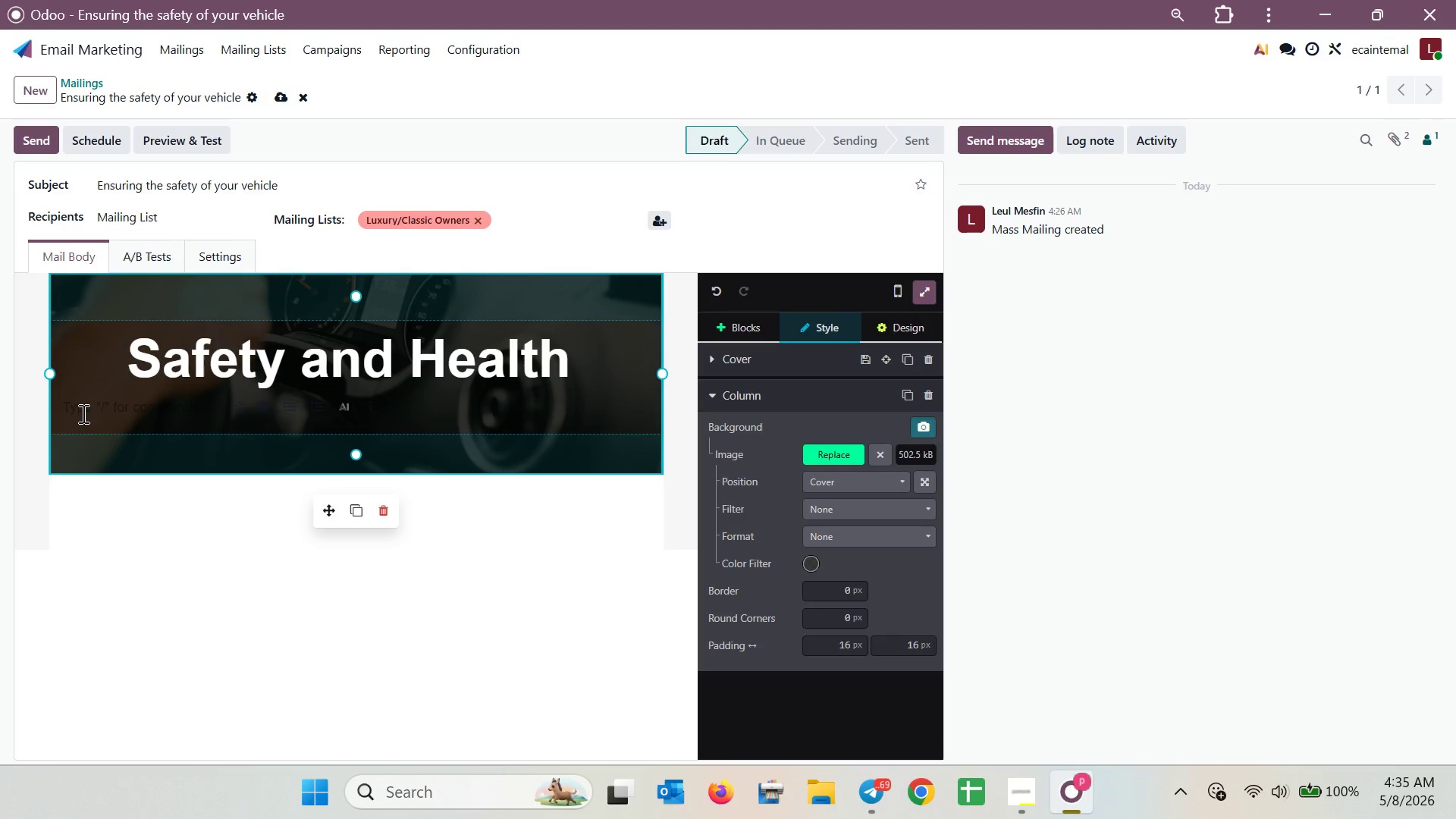 
wait(10.09)
 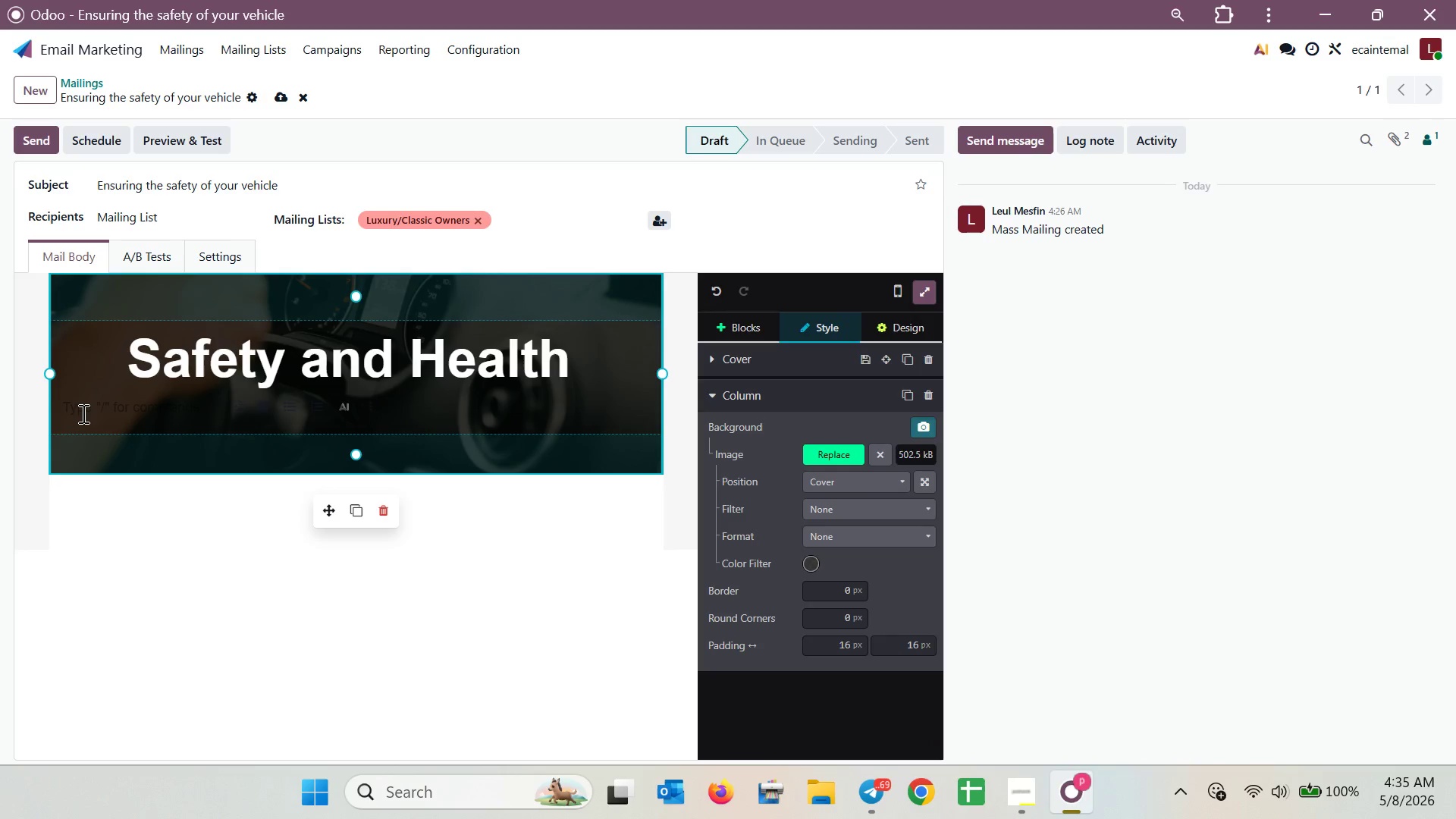 
type(Why your )
 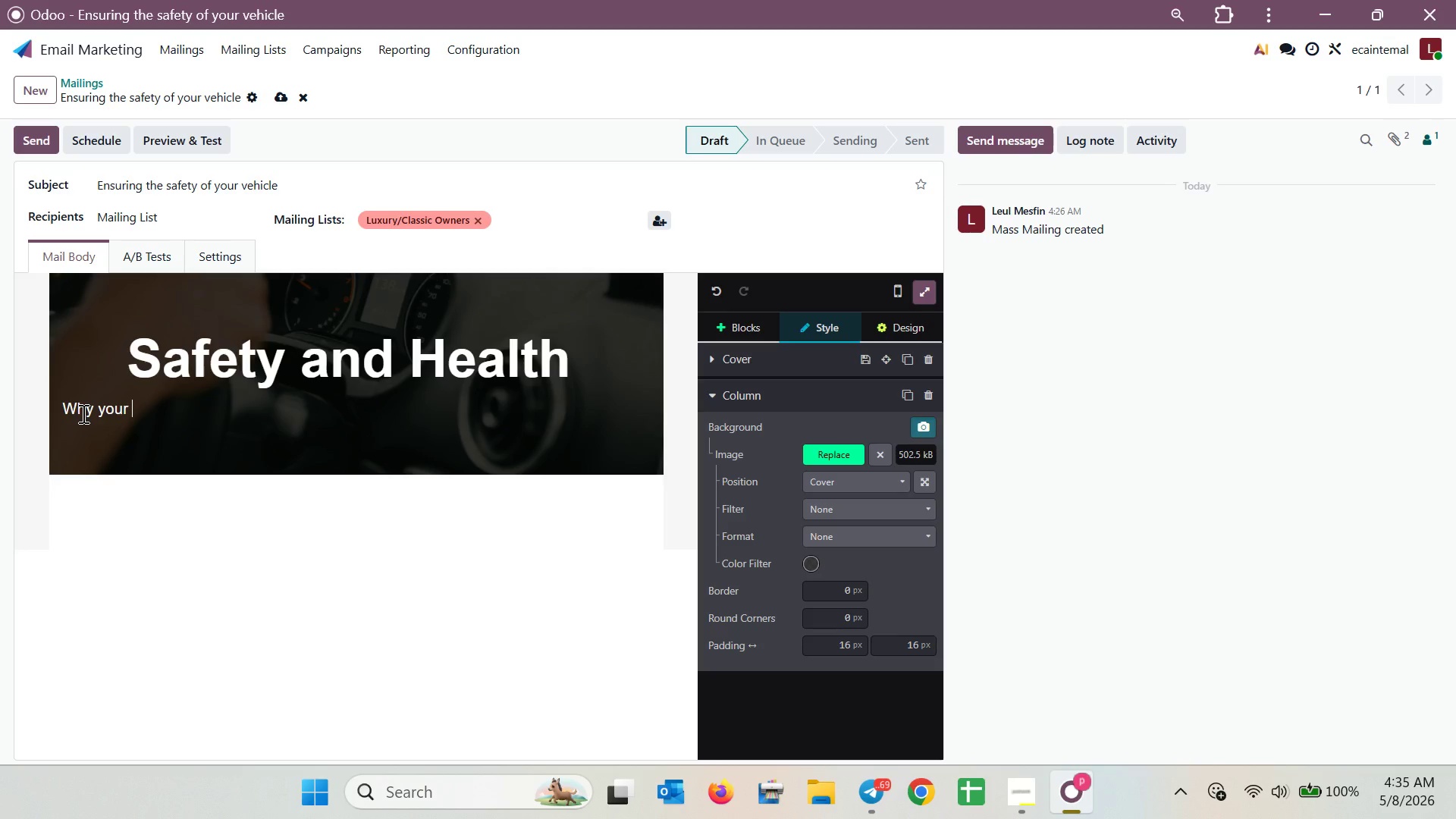 
type(vehicle deserves more than a standard trailer )
 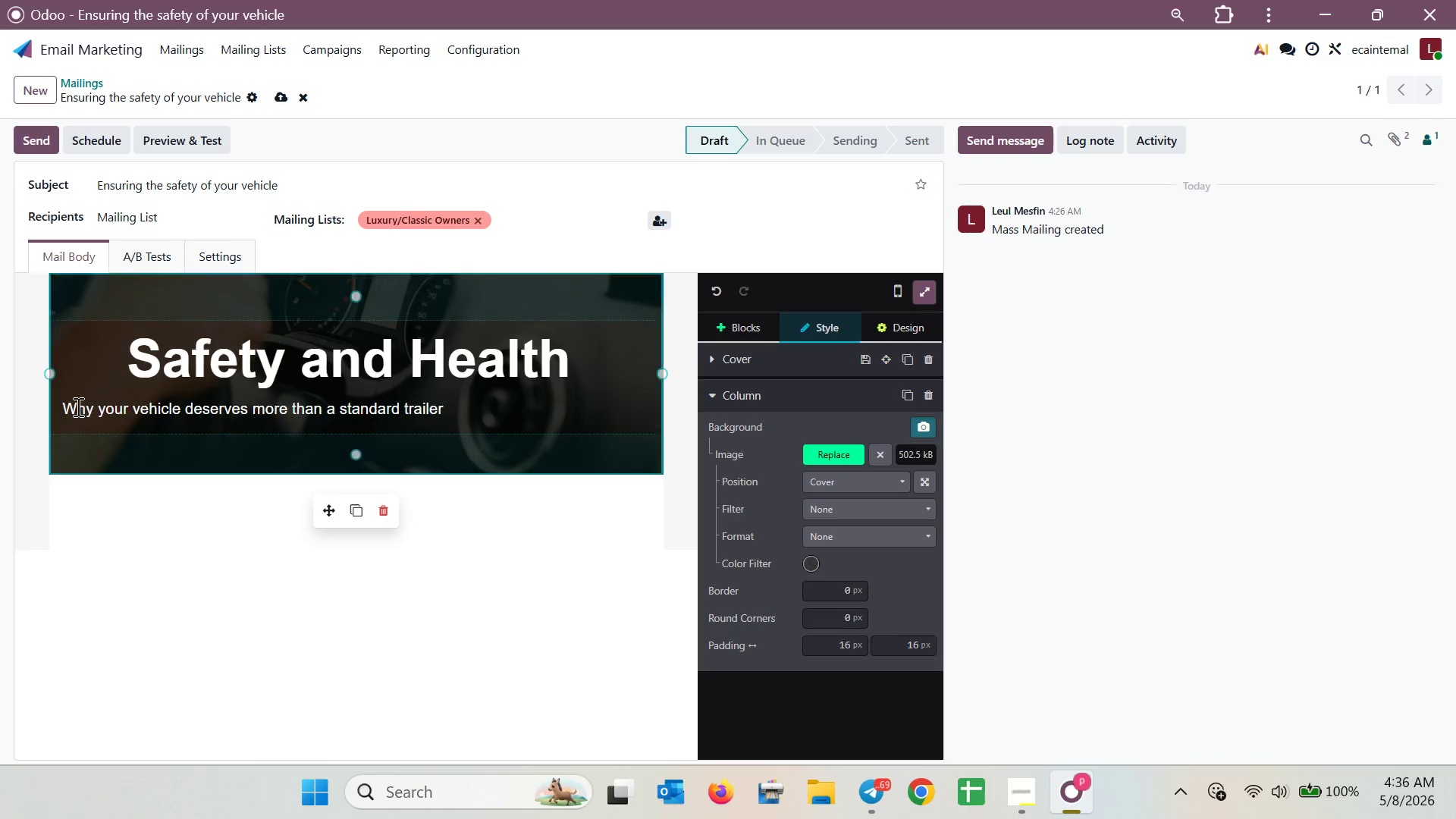 
left_click([66, 413])
 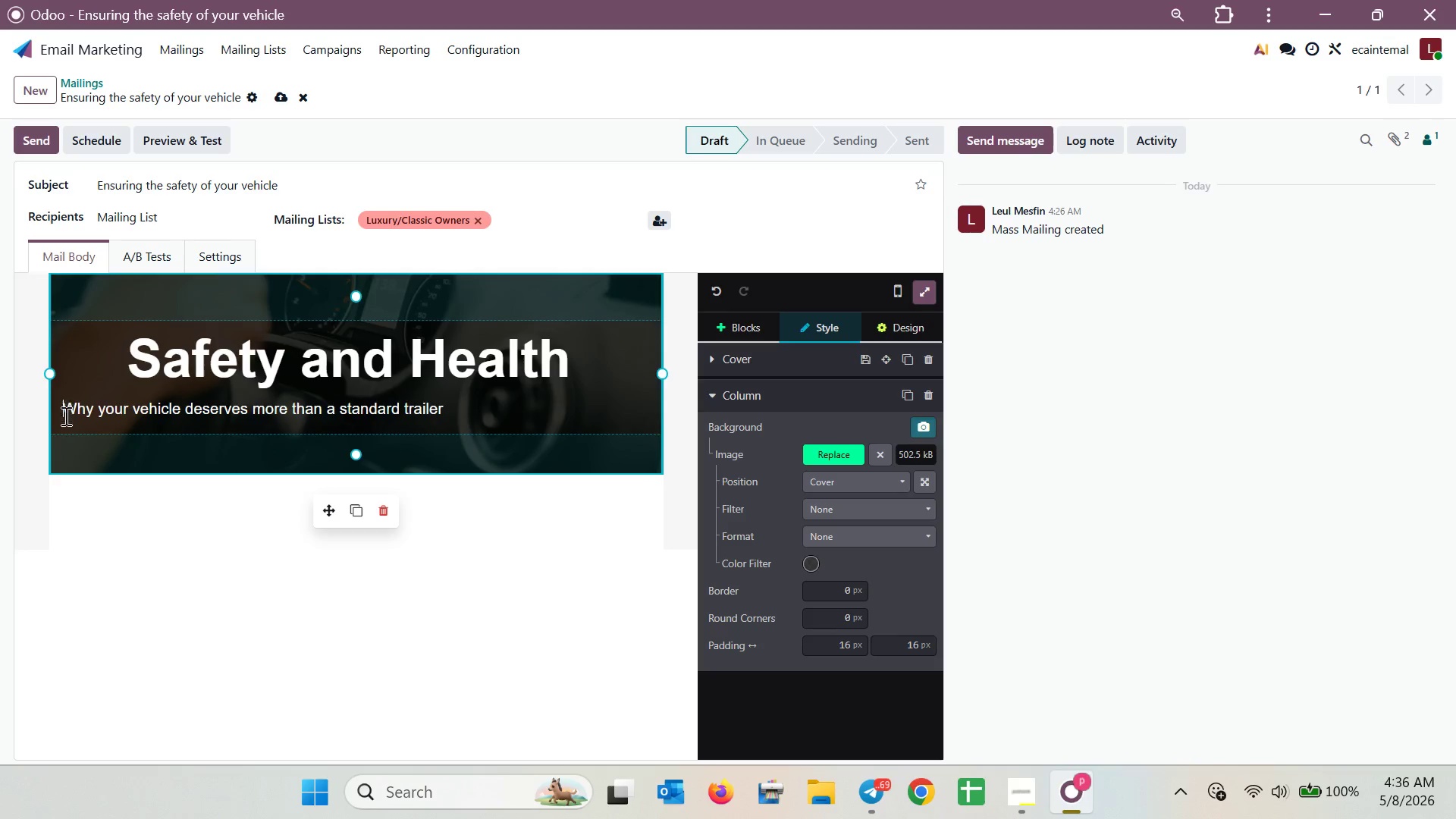 
hold_key(key=Space, duration=1.17)
 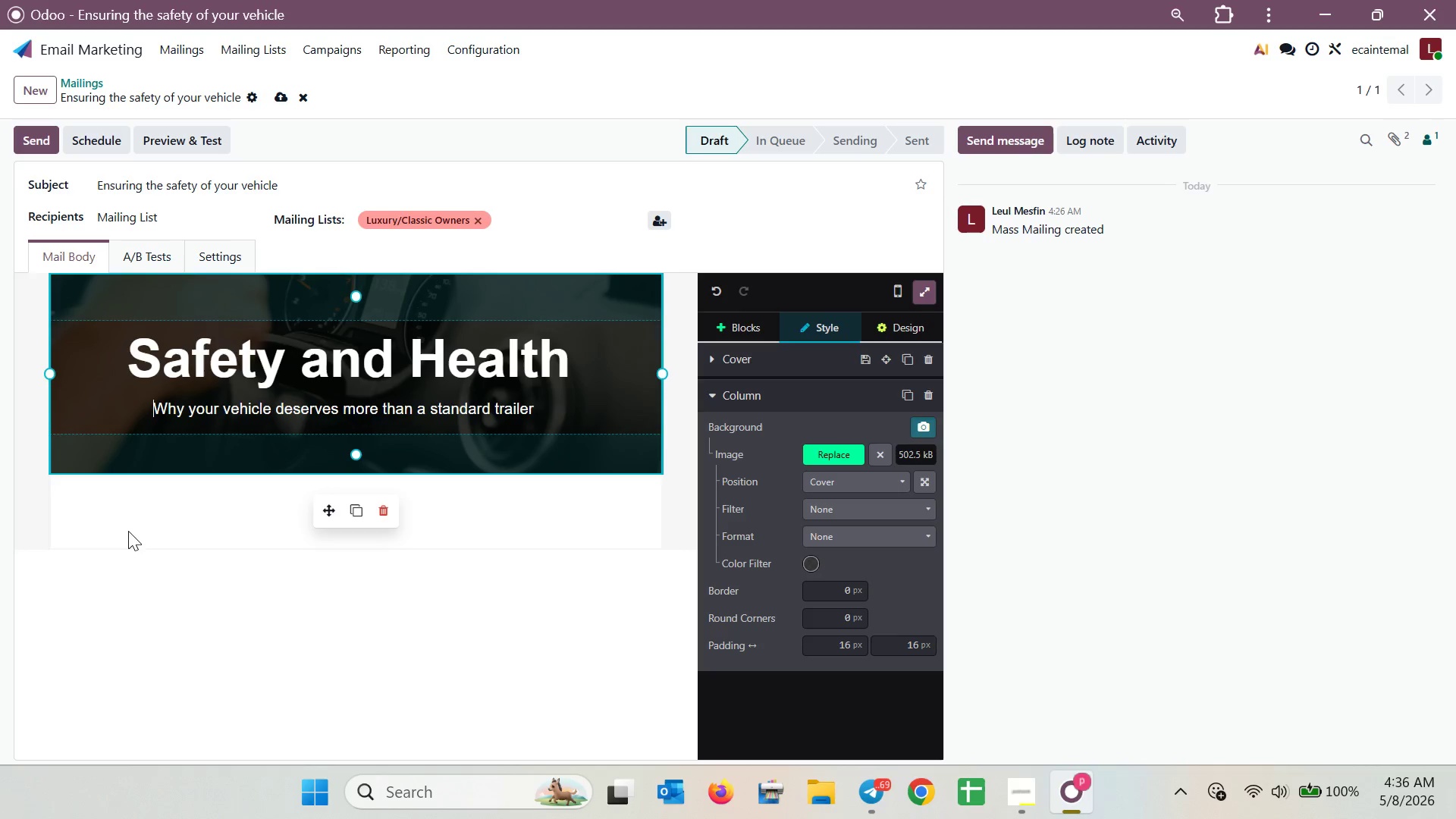 
left_click([131, 510])
 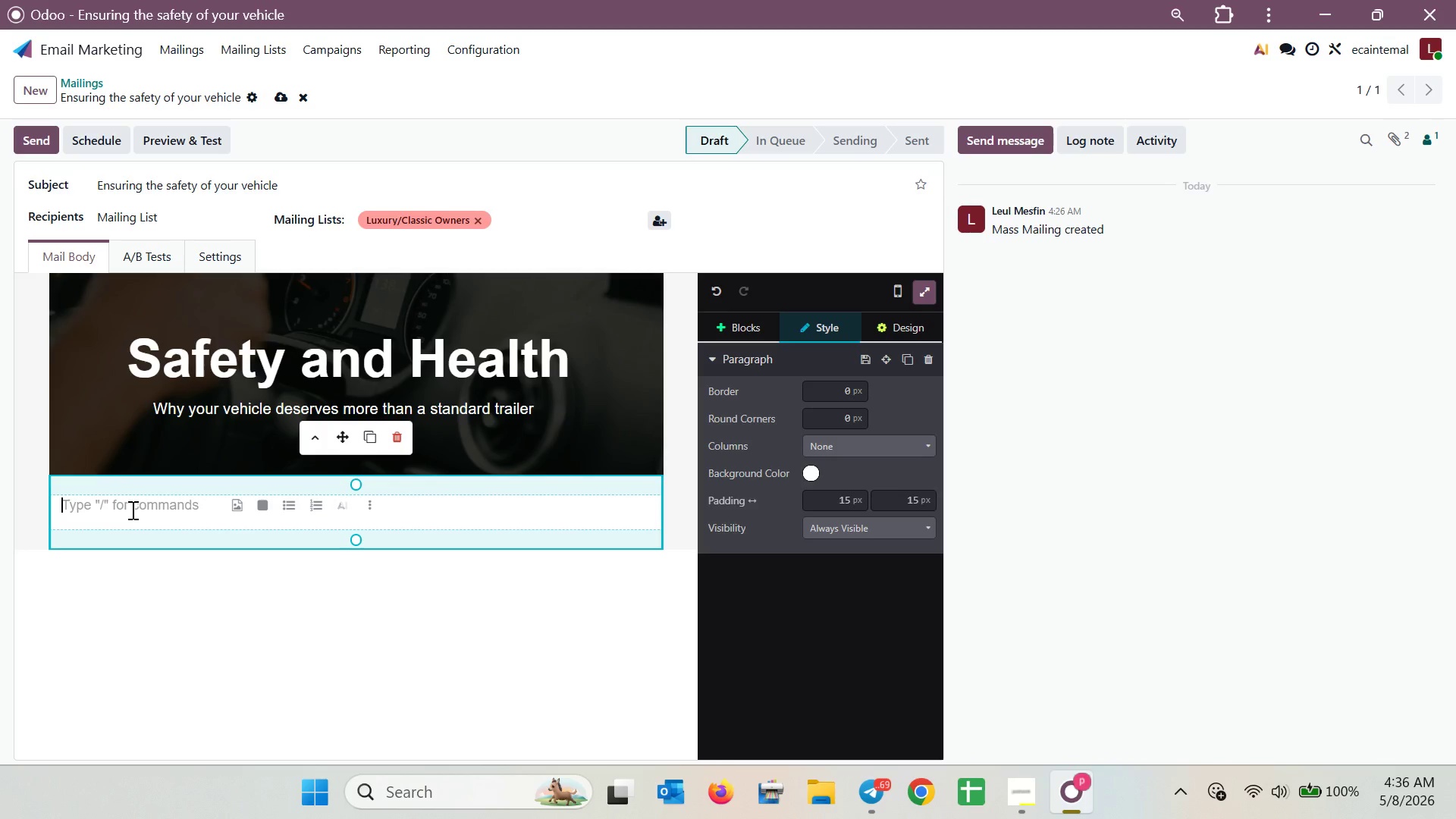 
type(Dear /)
 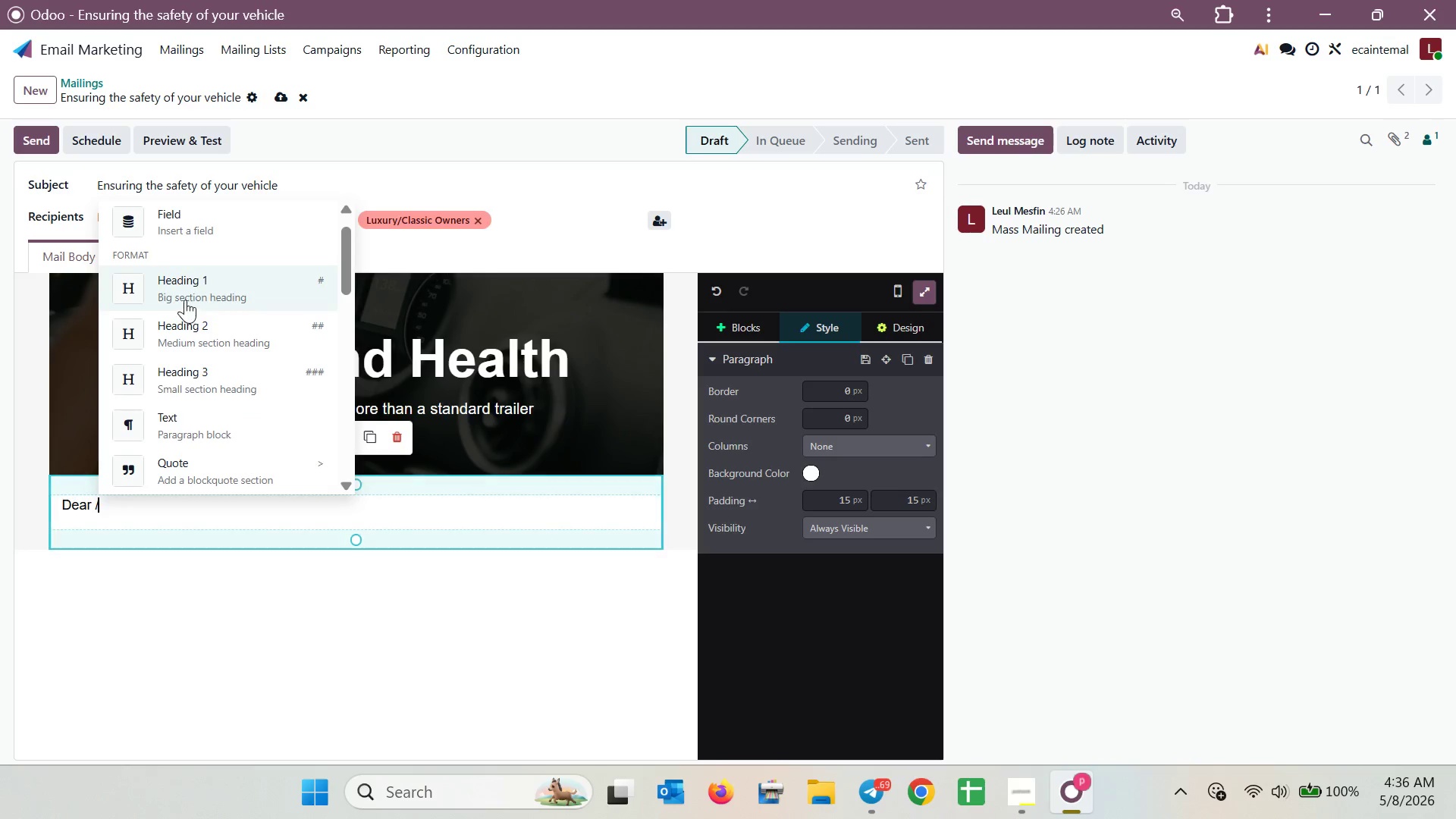 
left_click([140, 226])
 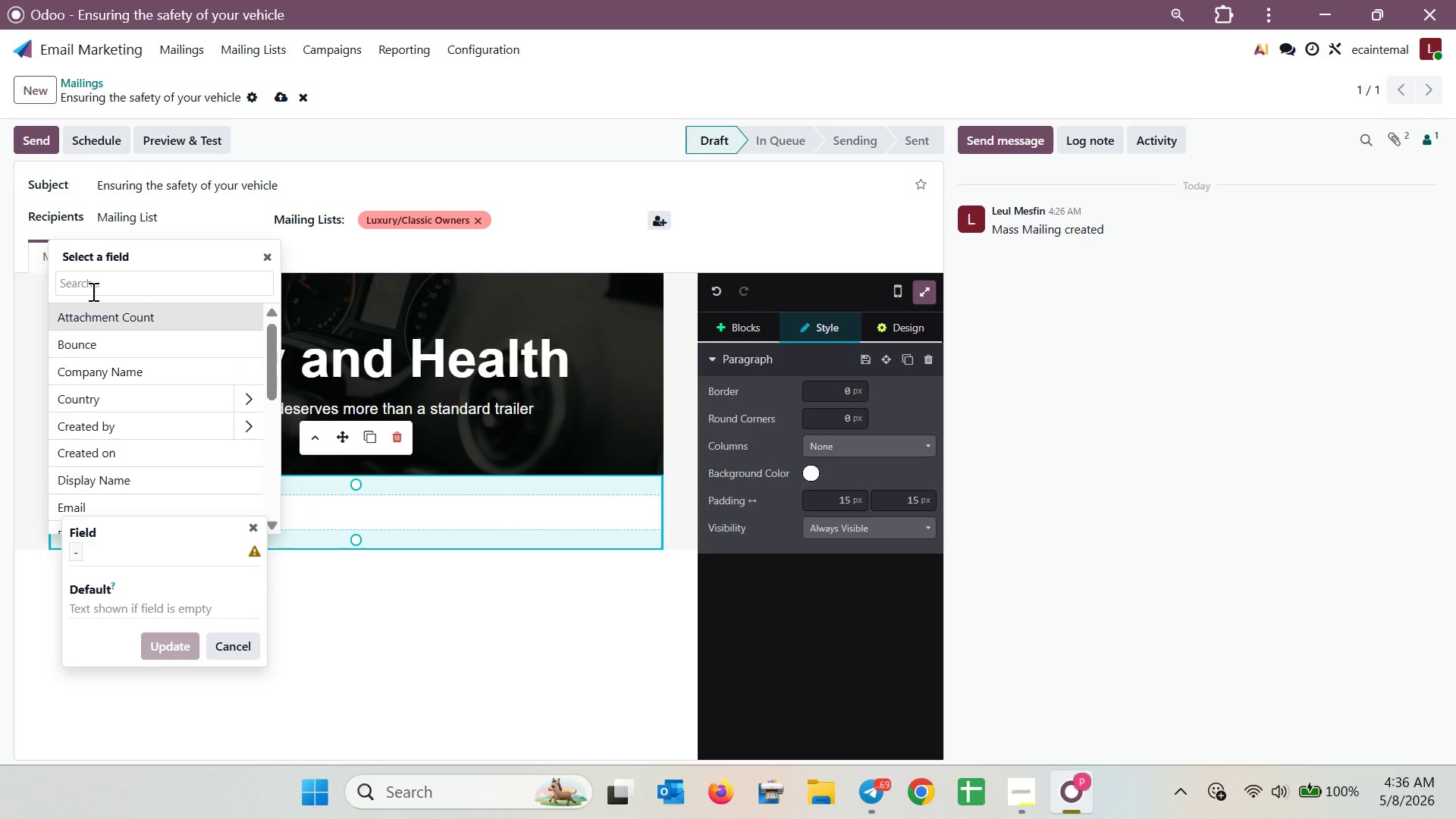 
type(na)
 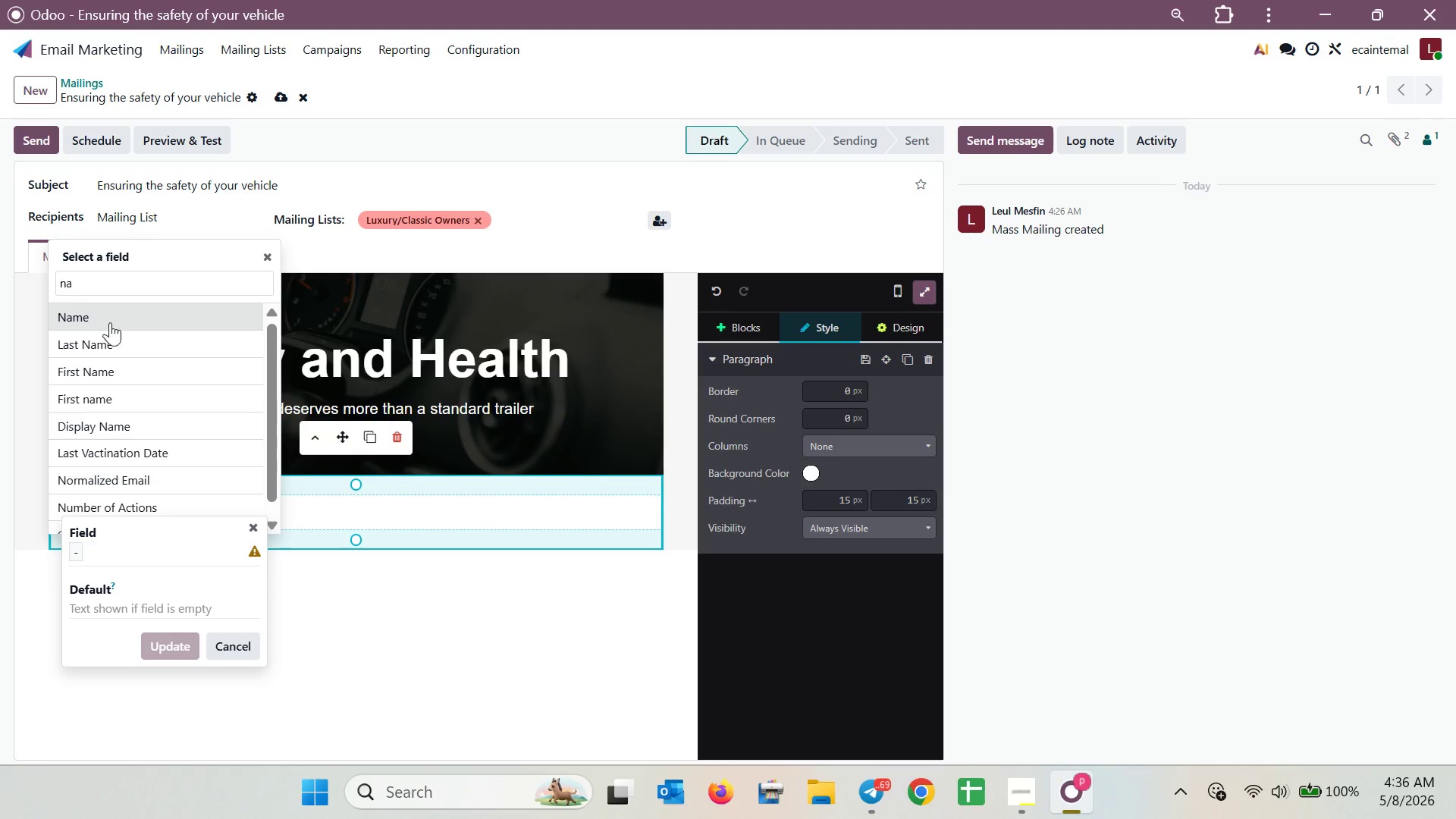 
left_click([112, 325])
 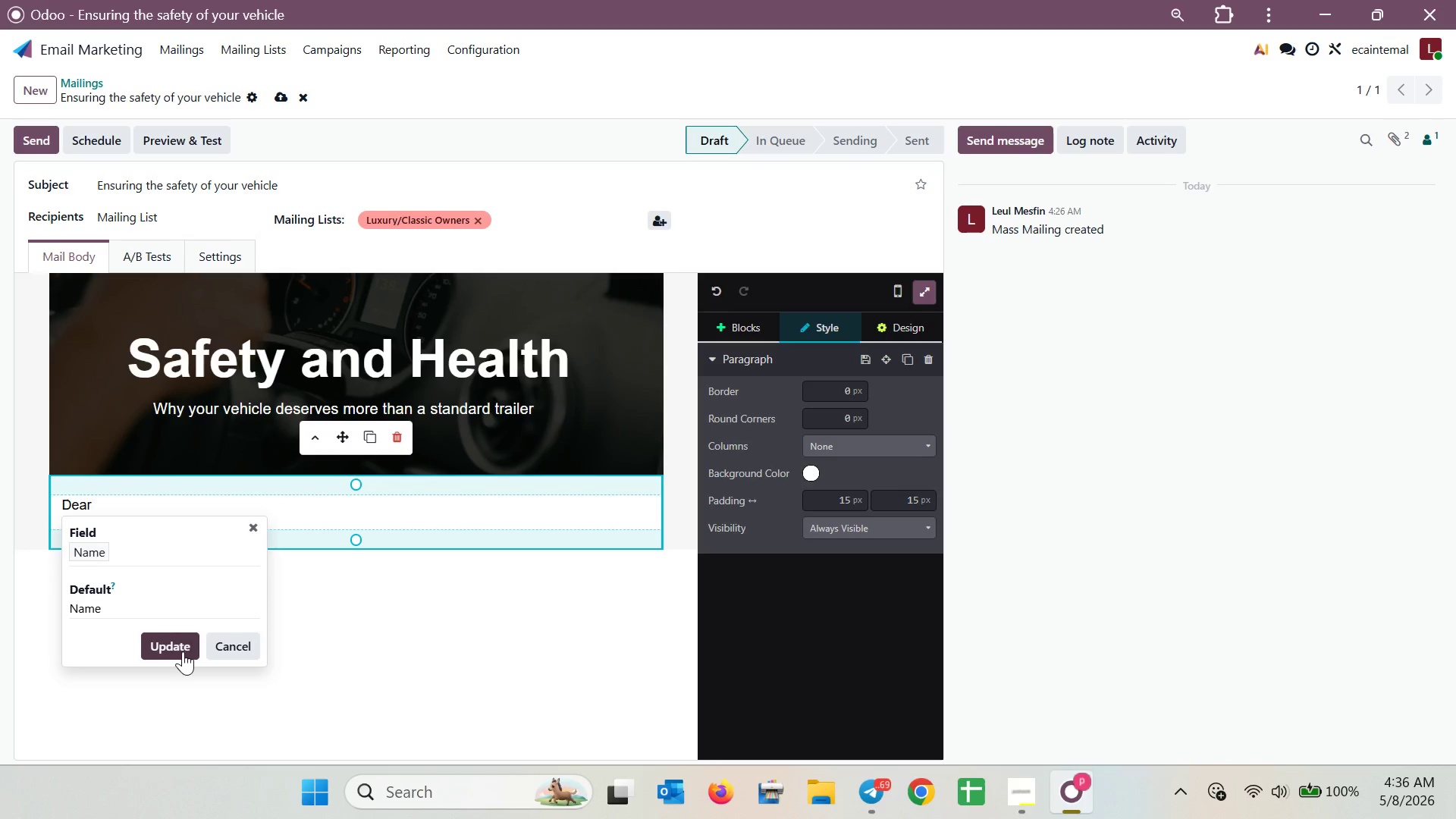 
left_click_drag(start_coordinate=[140, 604], to_coordinate=[67, 603])
 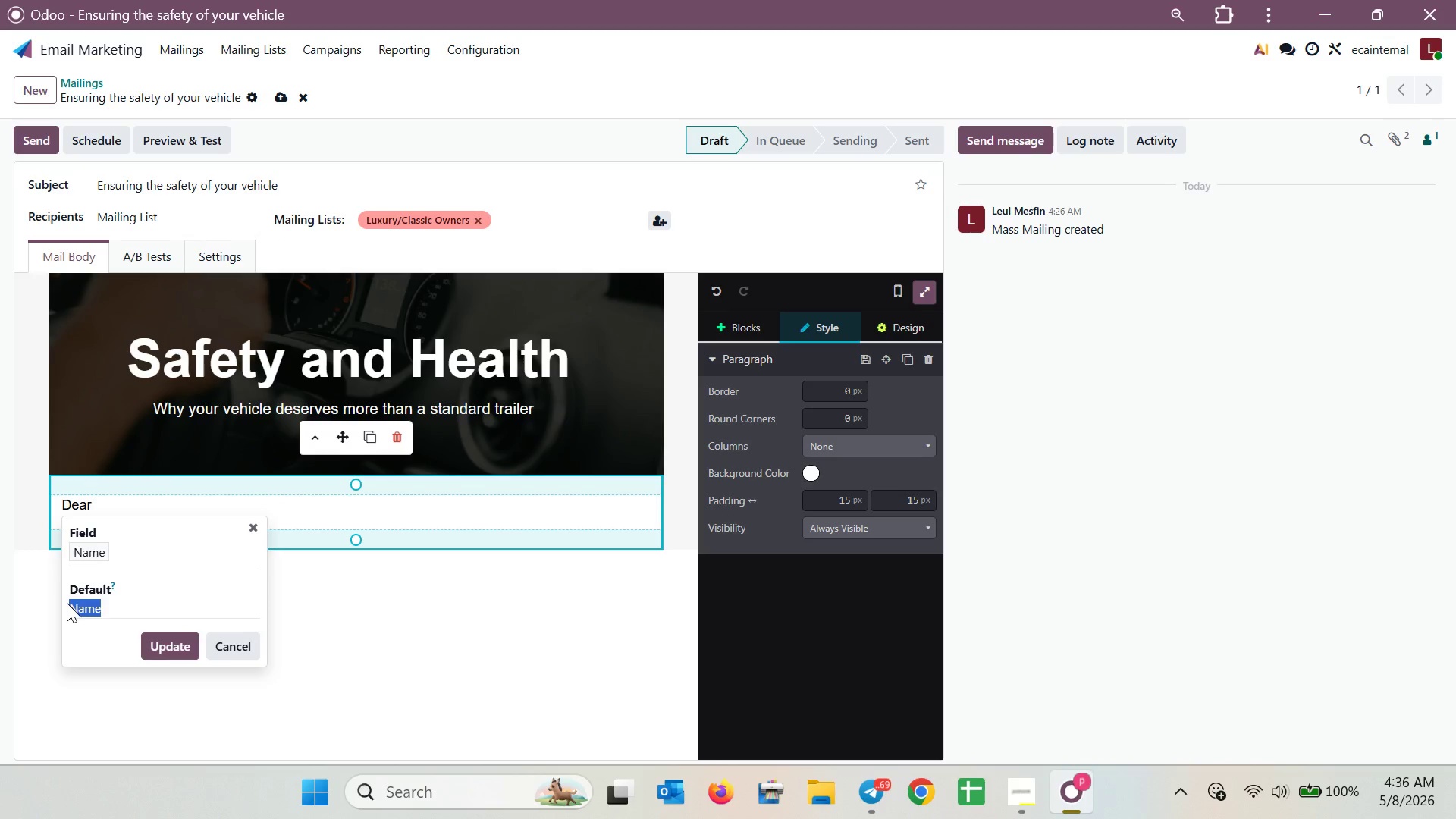 
key(Backspace)
 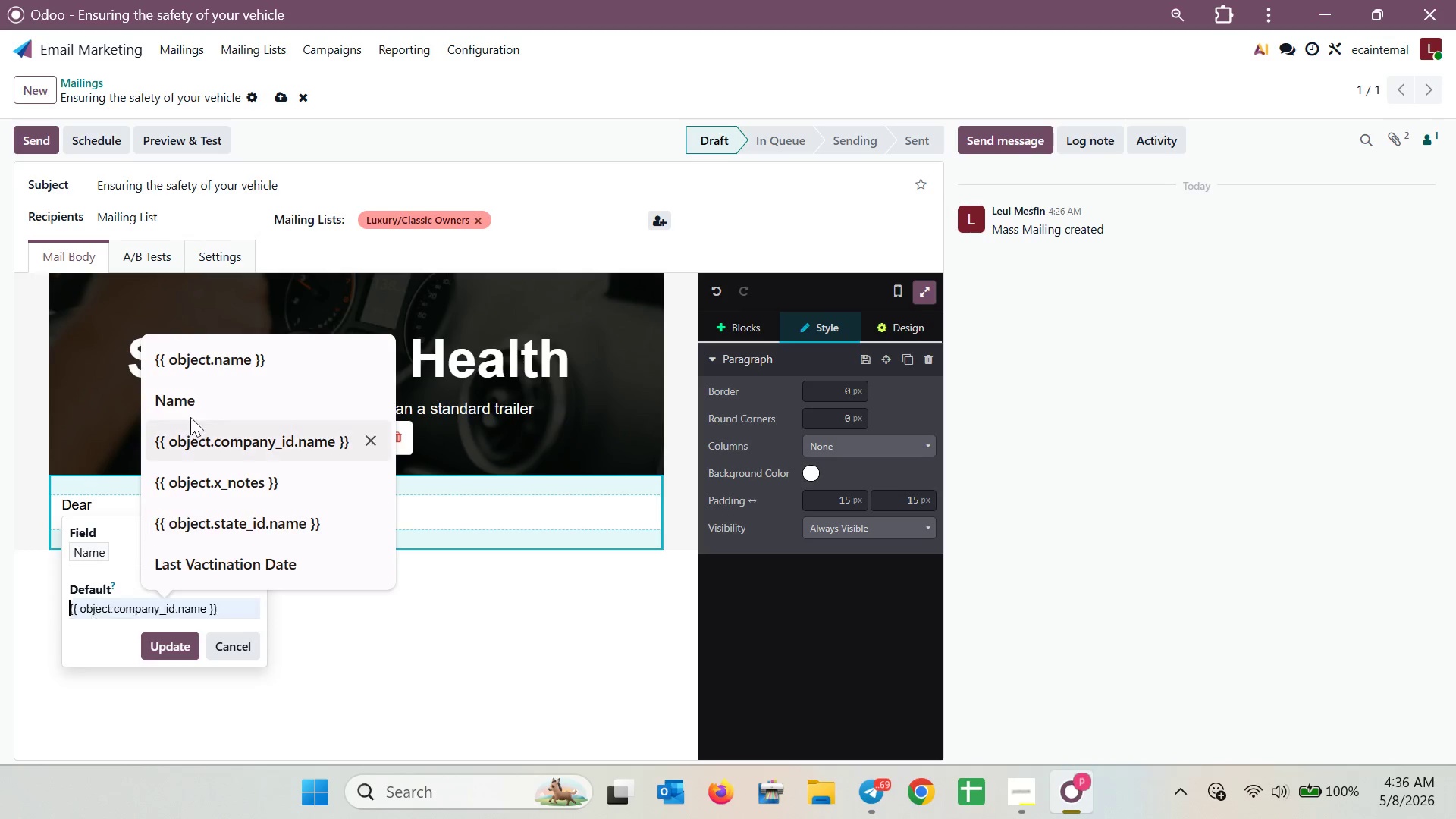 
left_click([193, 363])
 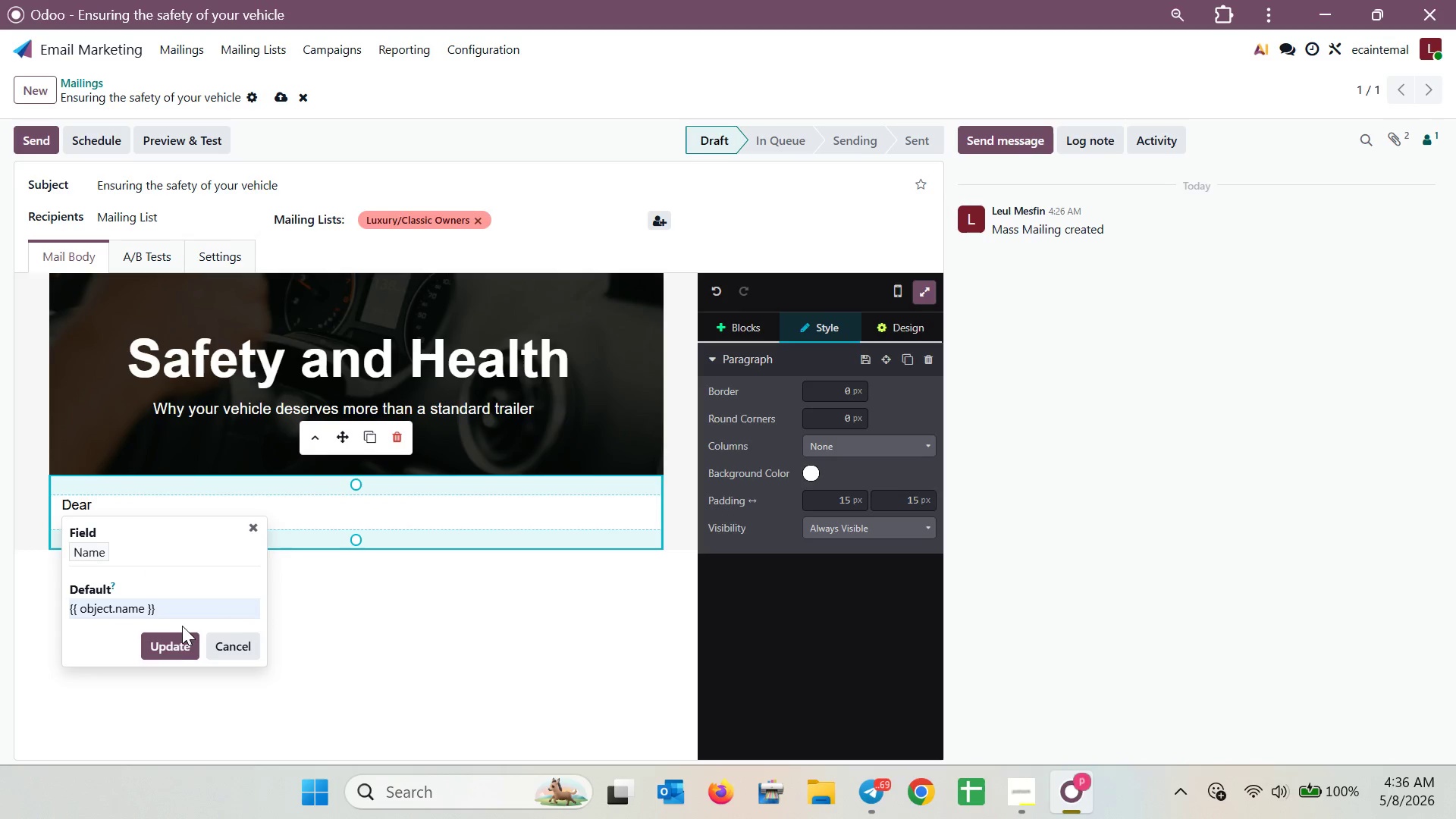 
left_click([177, 640])
 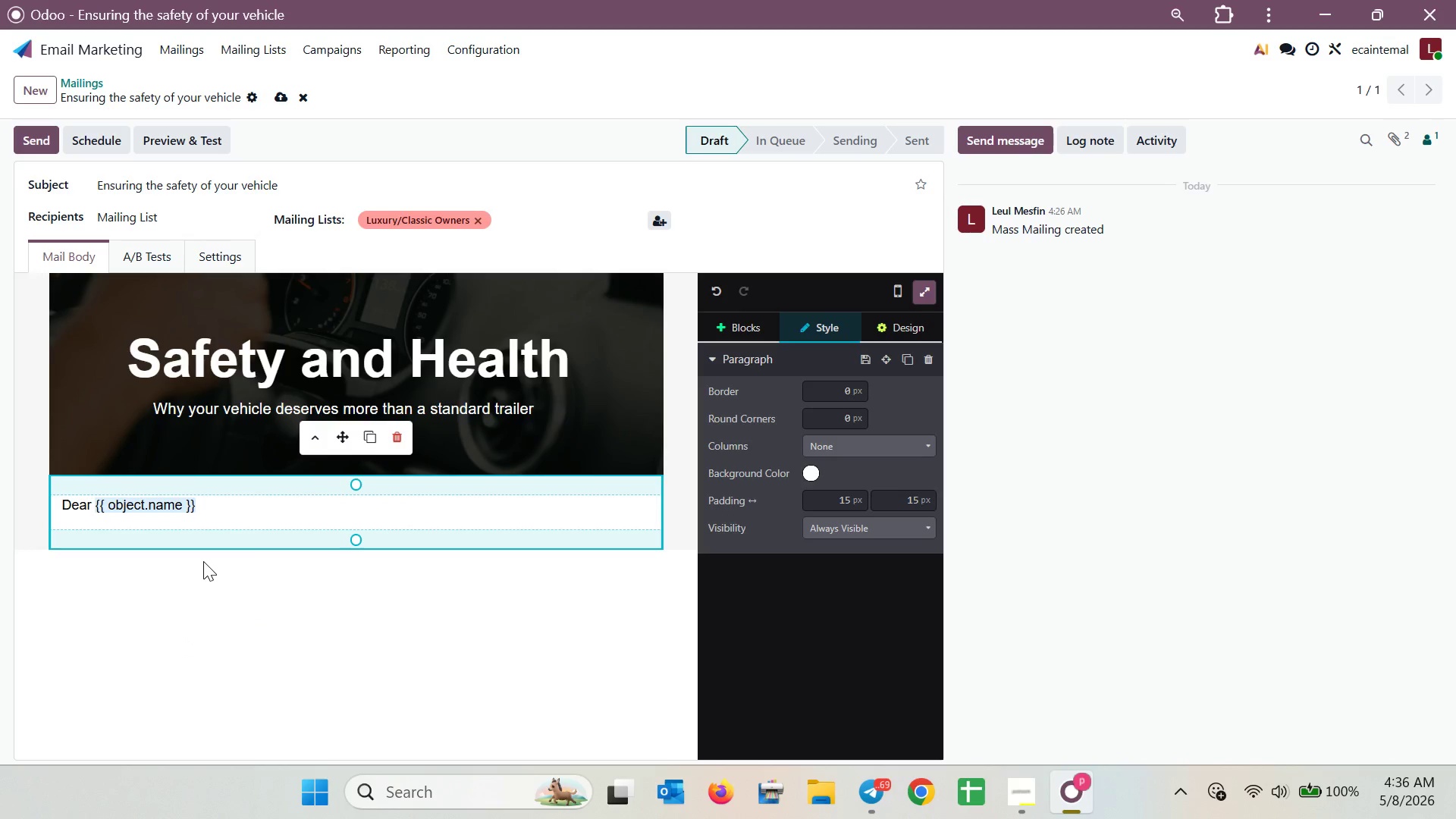 
key(Period)
 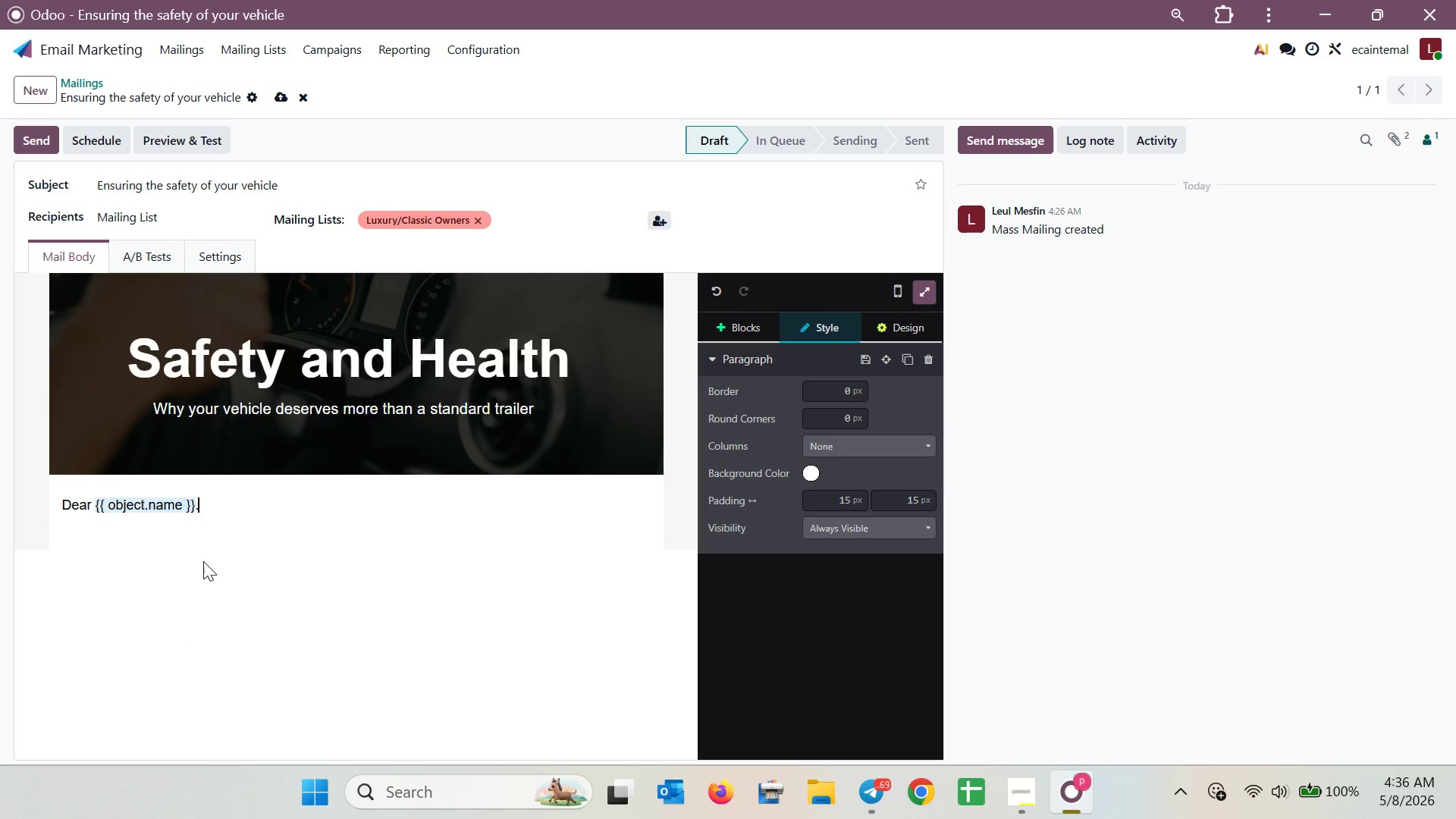 
key(Backspace)
 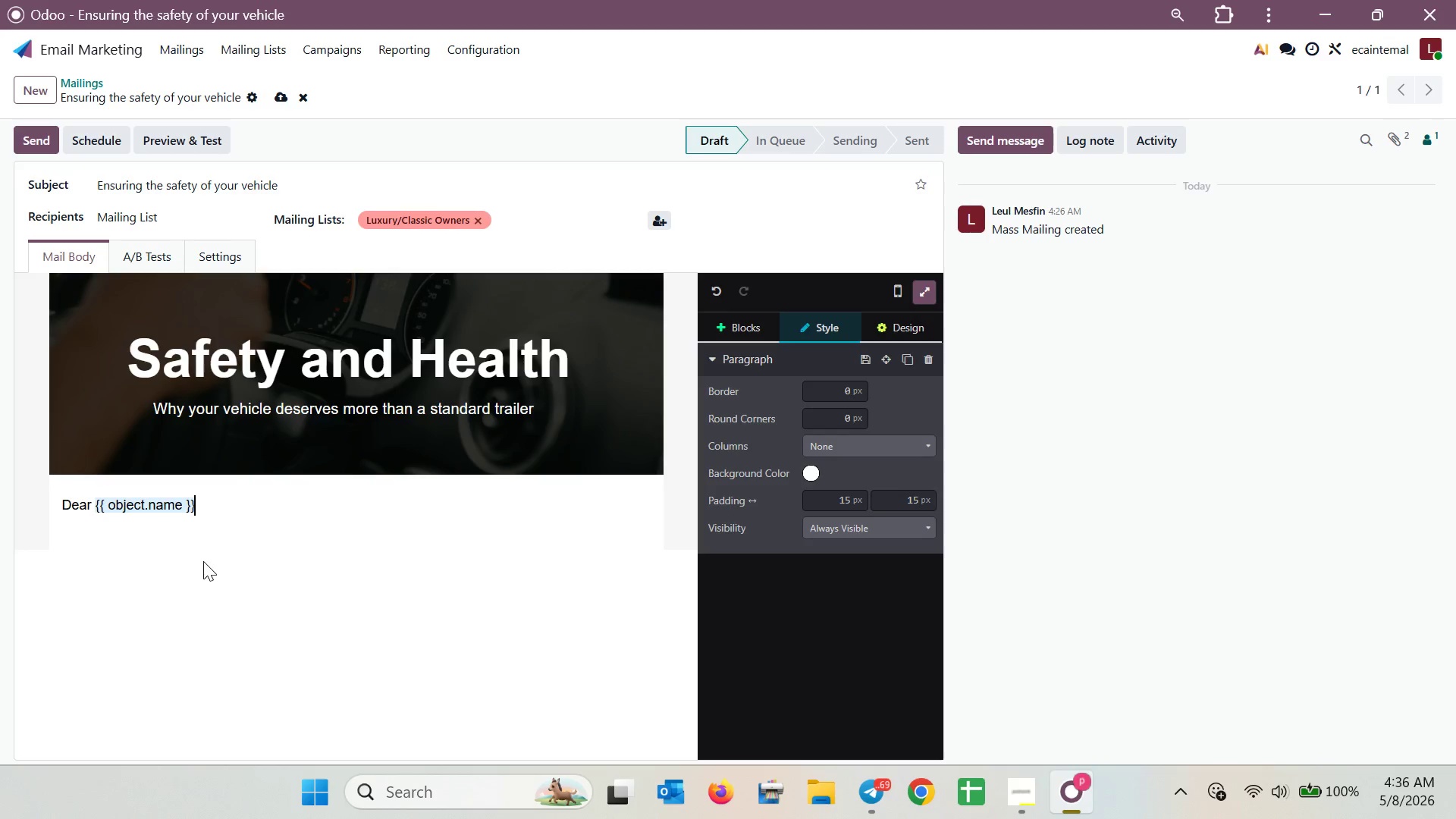 
key(Comma)
 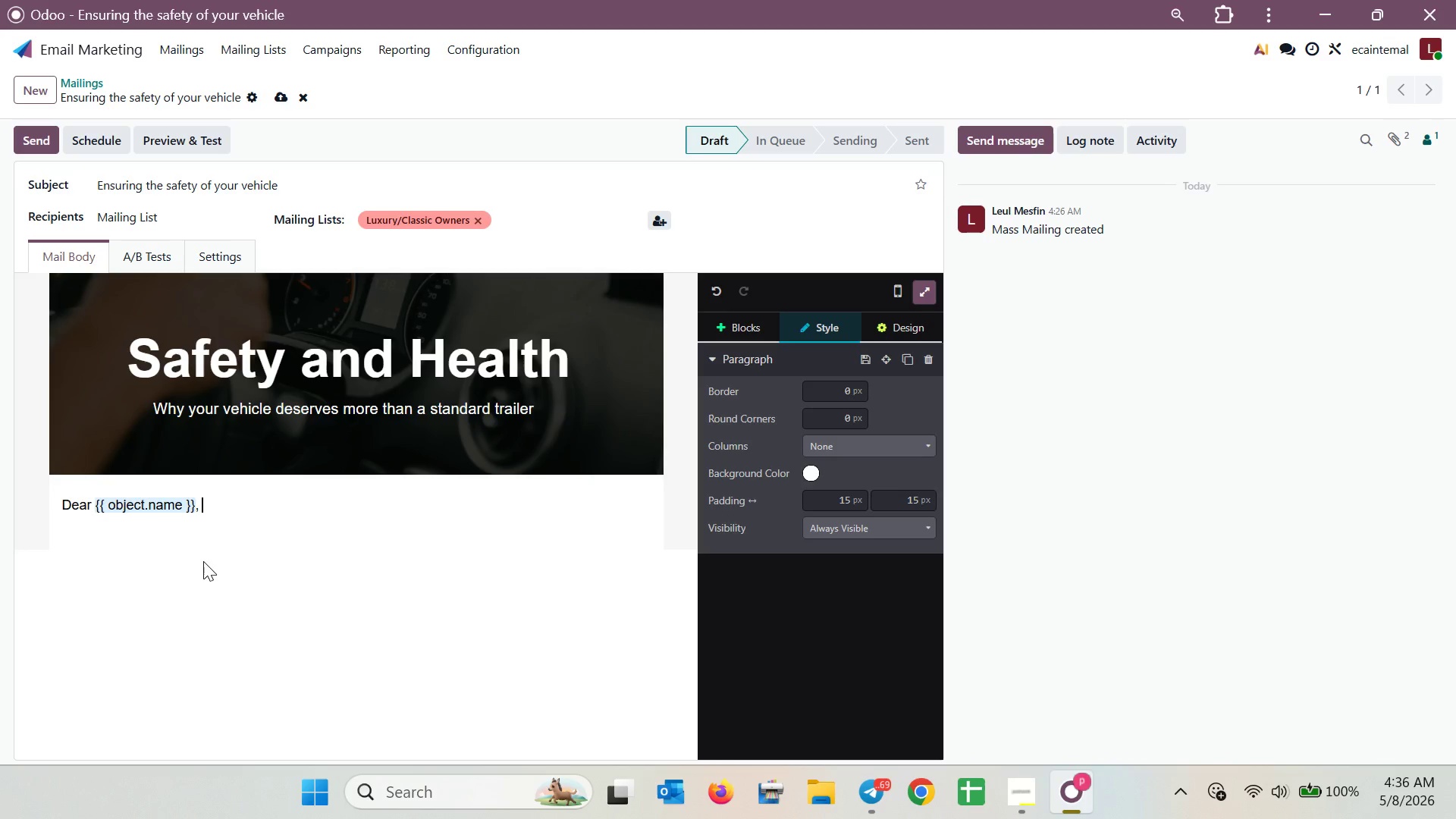 
key(Space)
 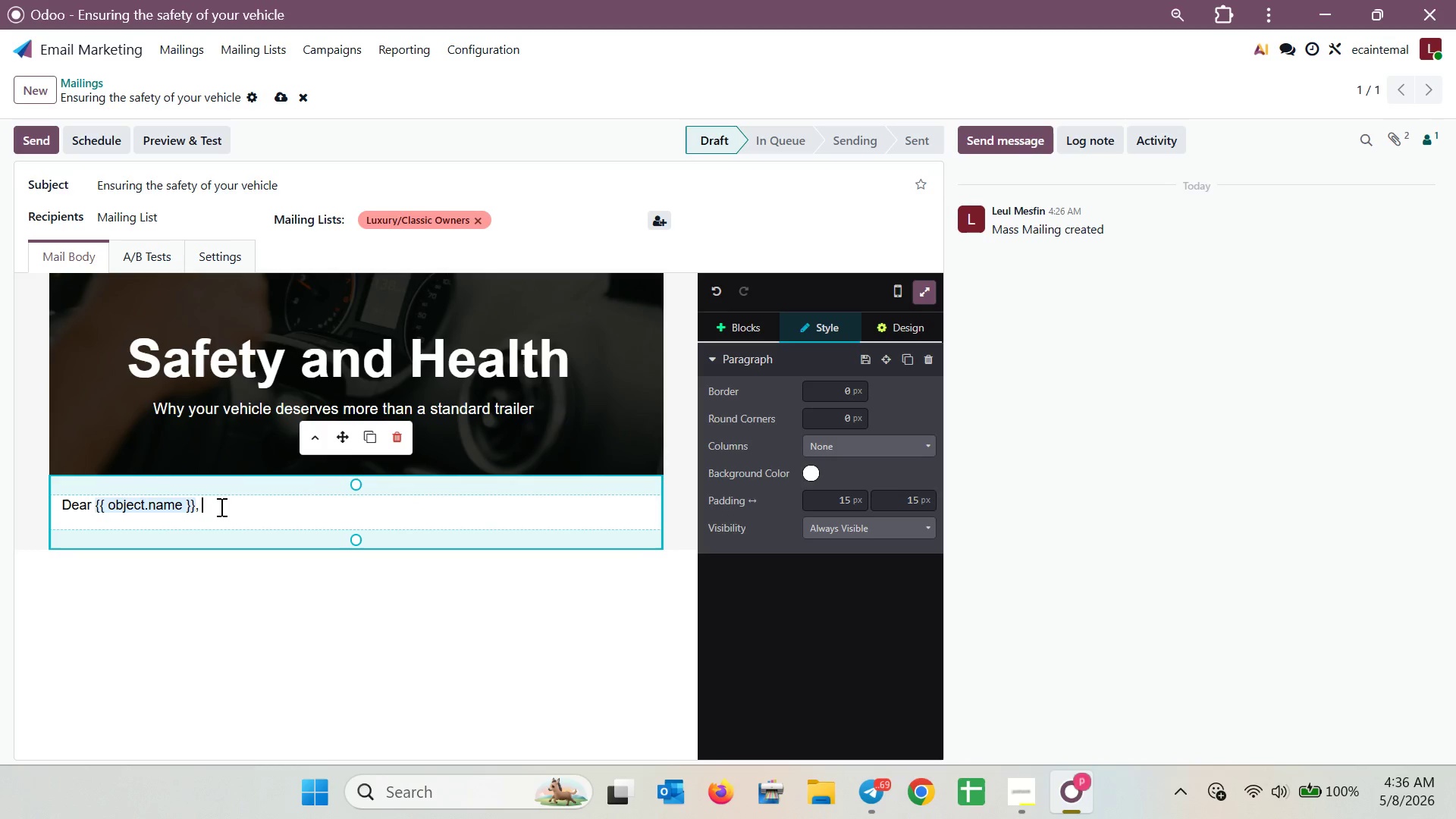 
left_click_drag(start_coordinate=[202, 507], to_coordinate=[8, 513])
 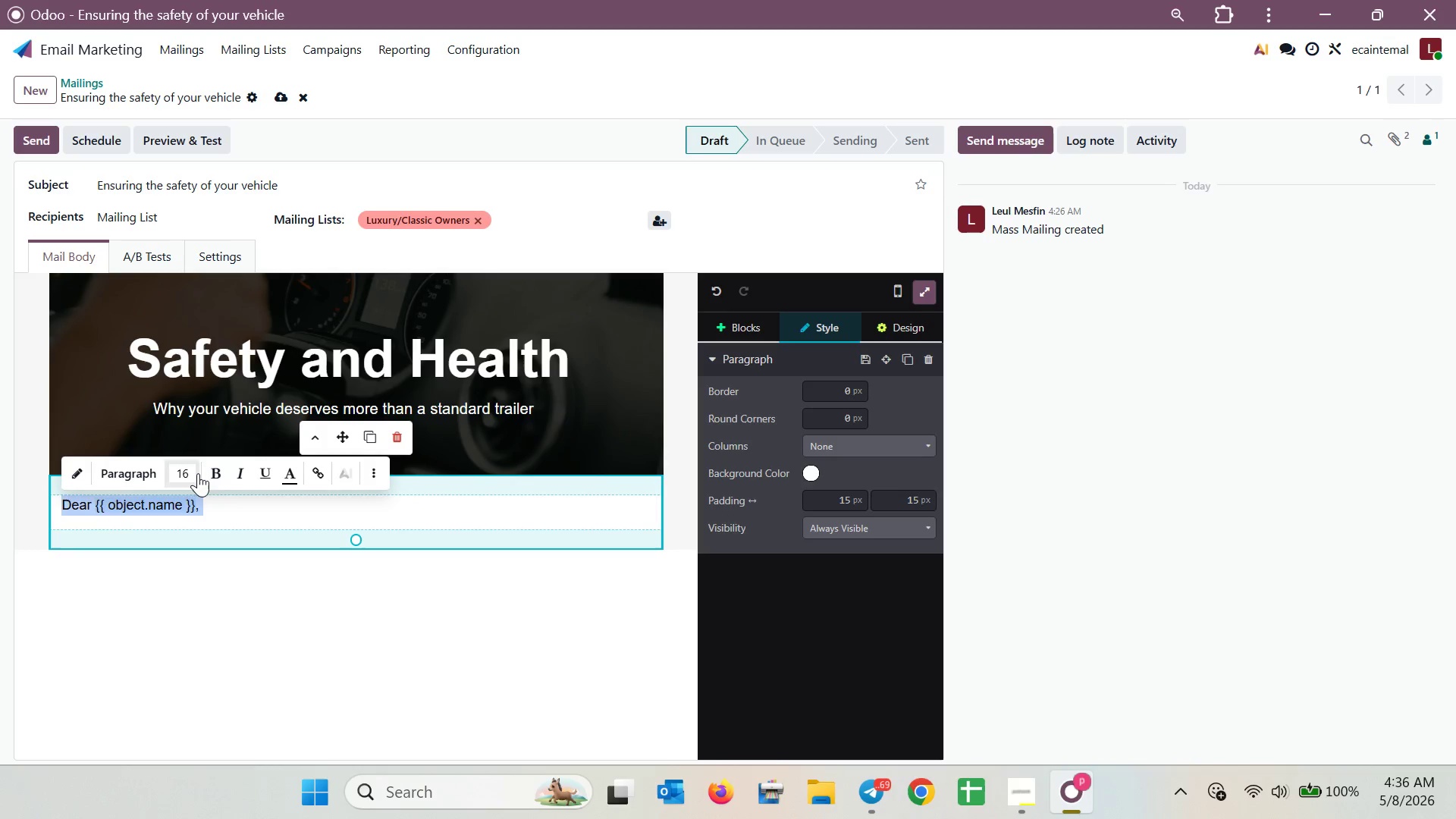 
left_click([208, 468])
 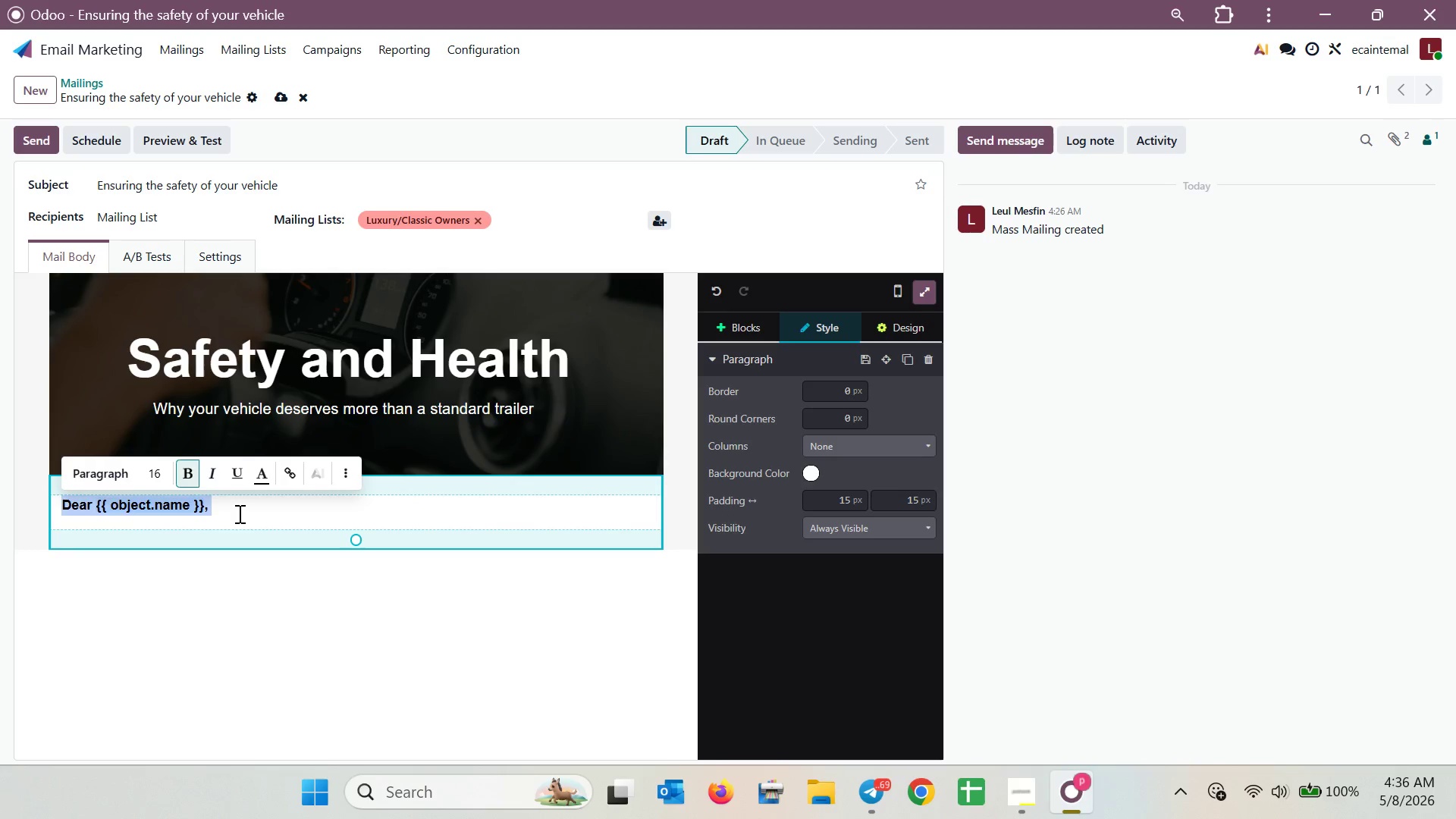 
left_click([238, 513])
 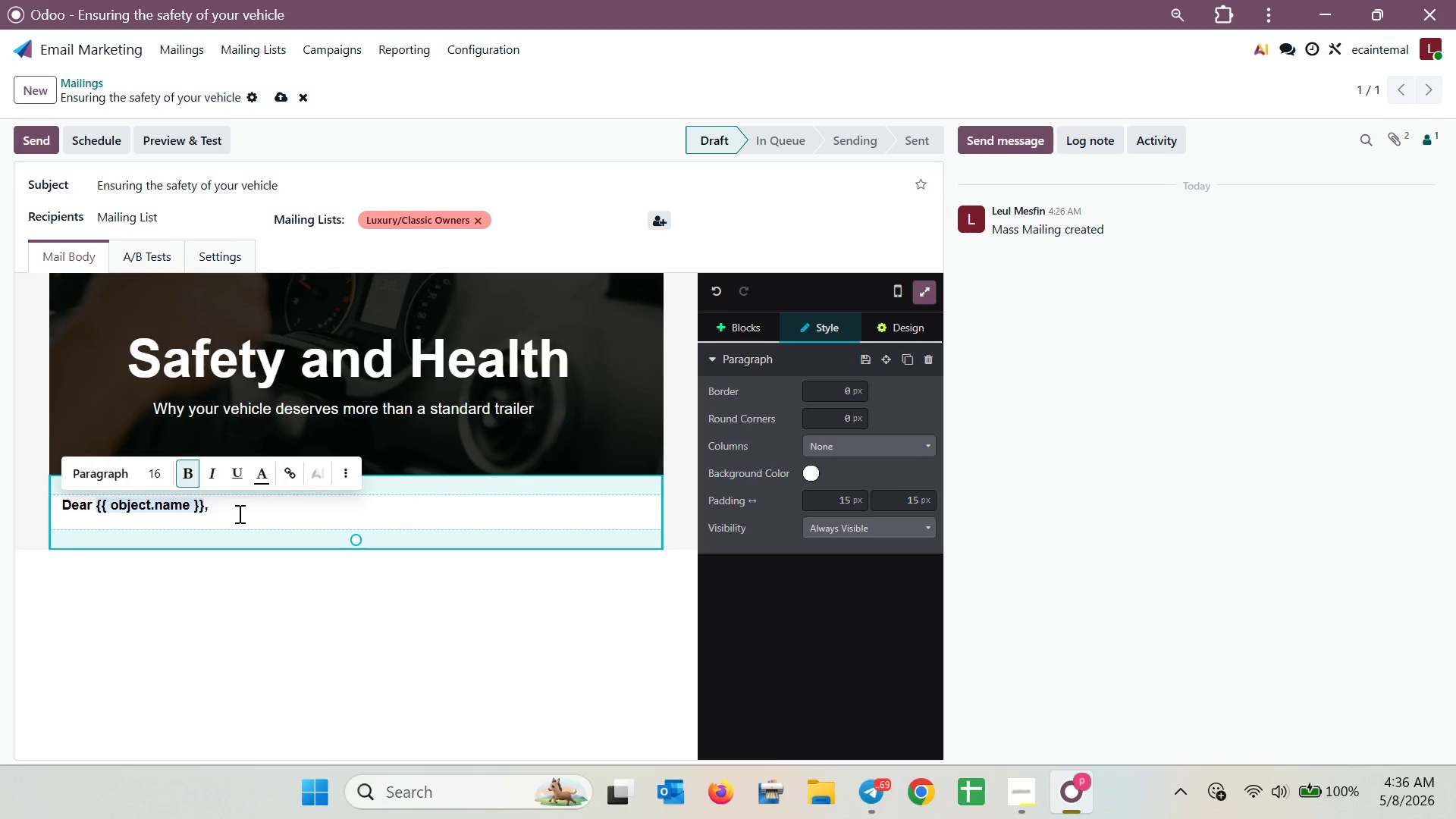 
key(Enter)
 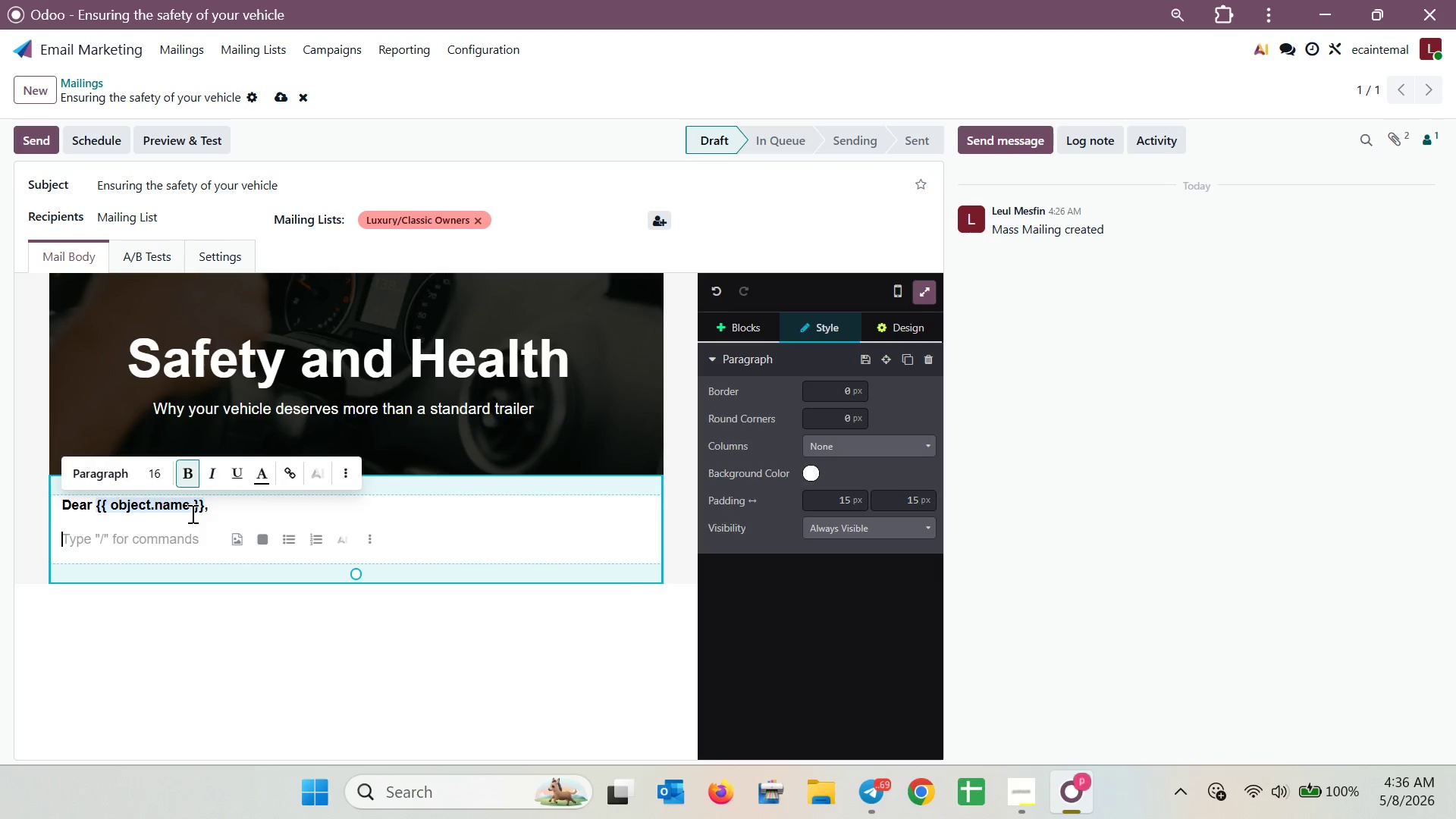 
left_click([190, 474])
 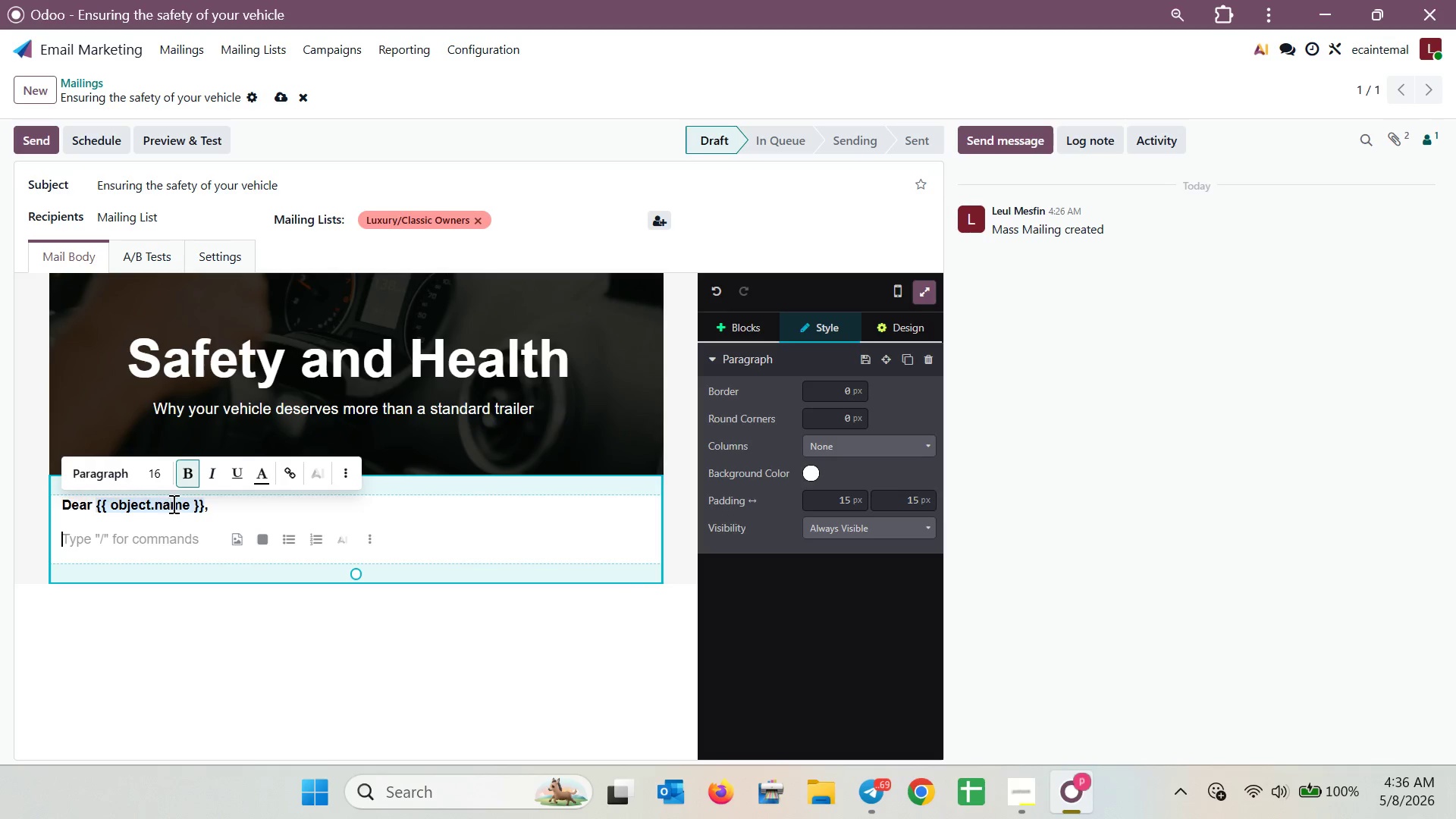 
key(Control+B)
 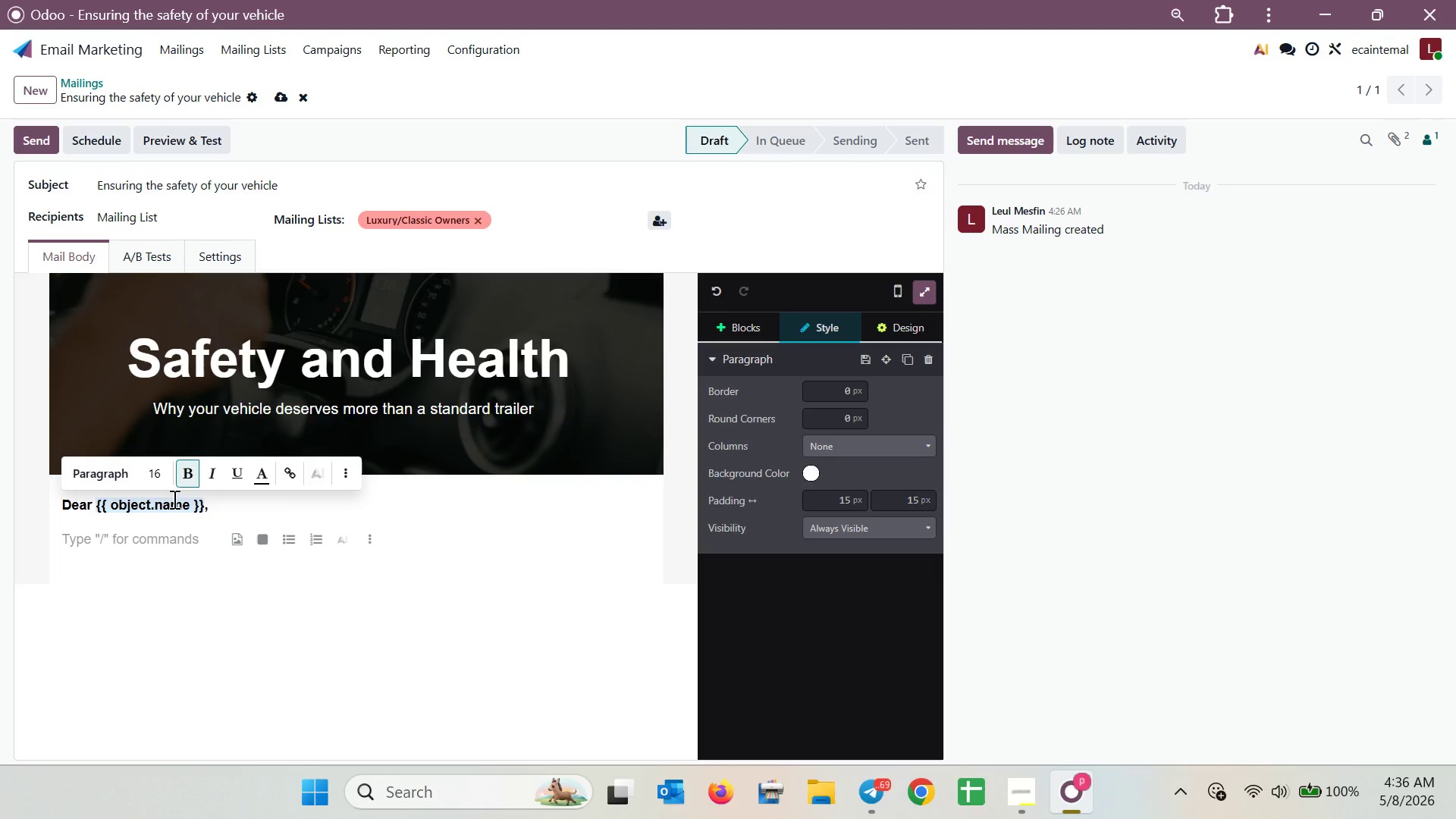 
key(Control+B)
 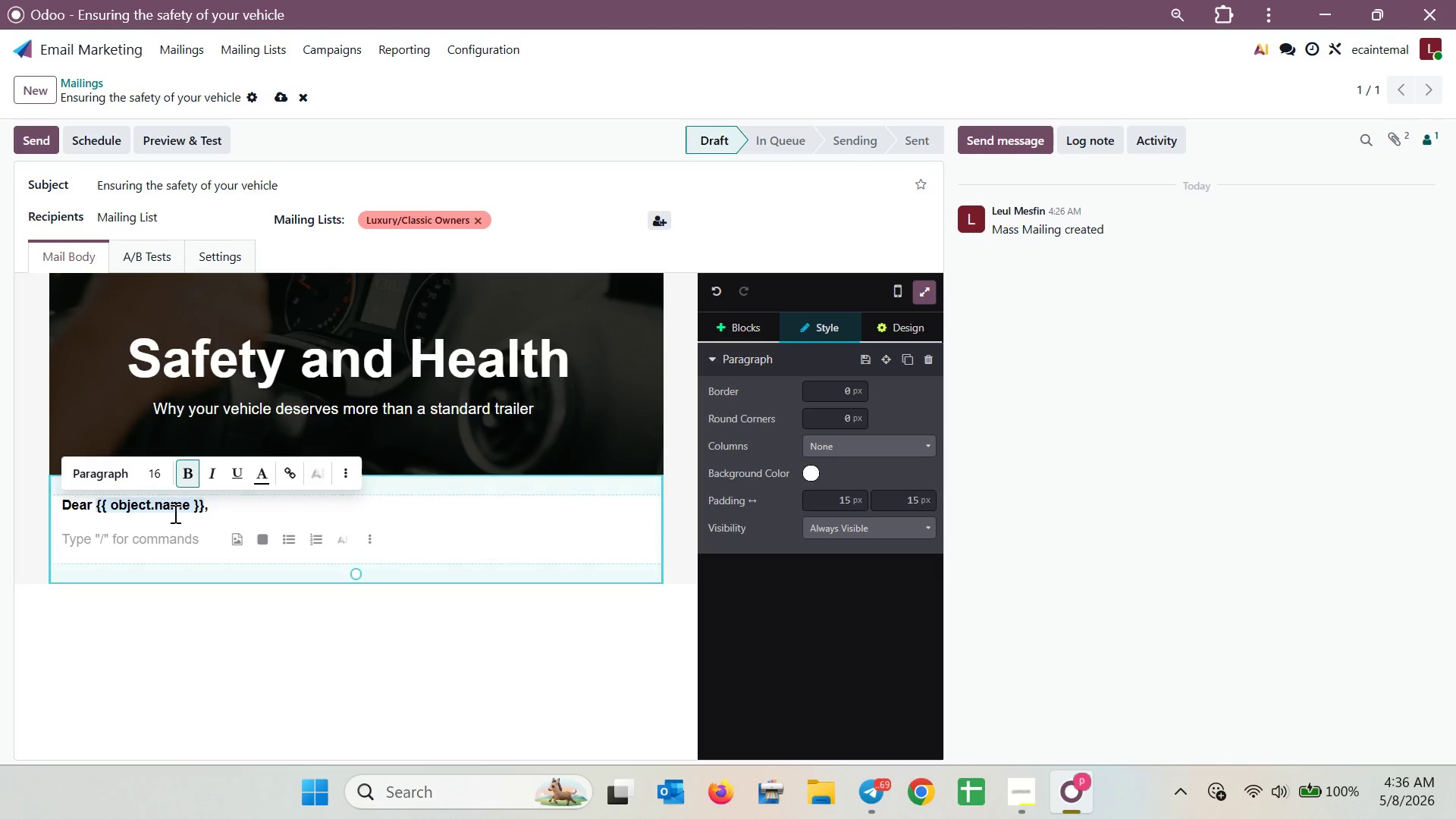 
type(gf)
 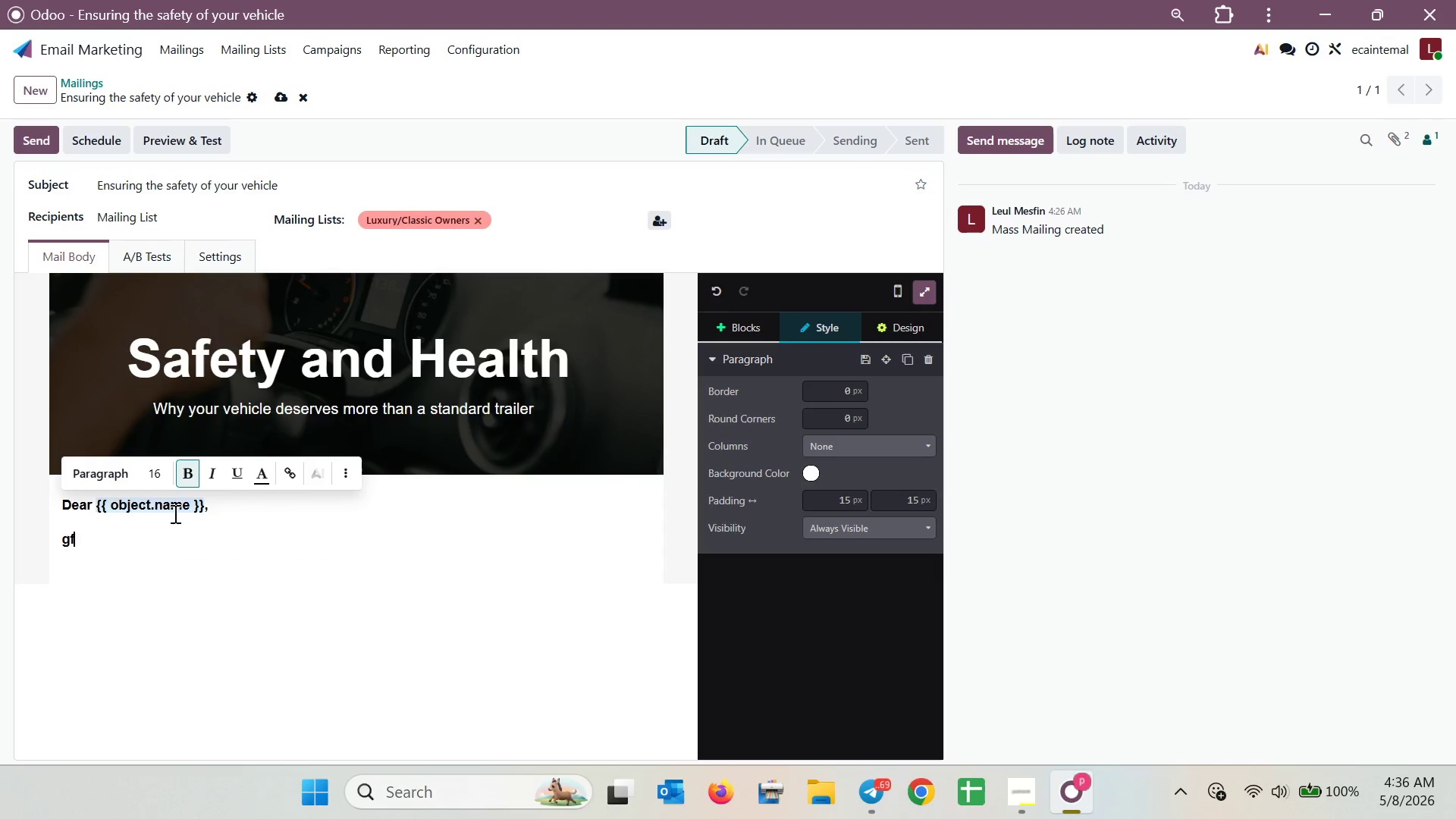 
key(Control+B)
 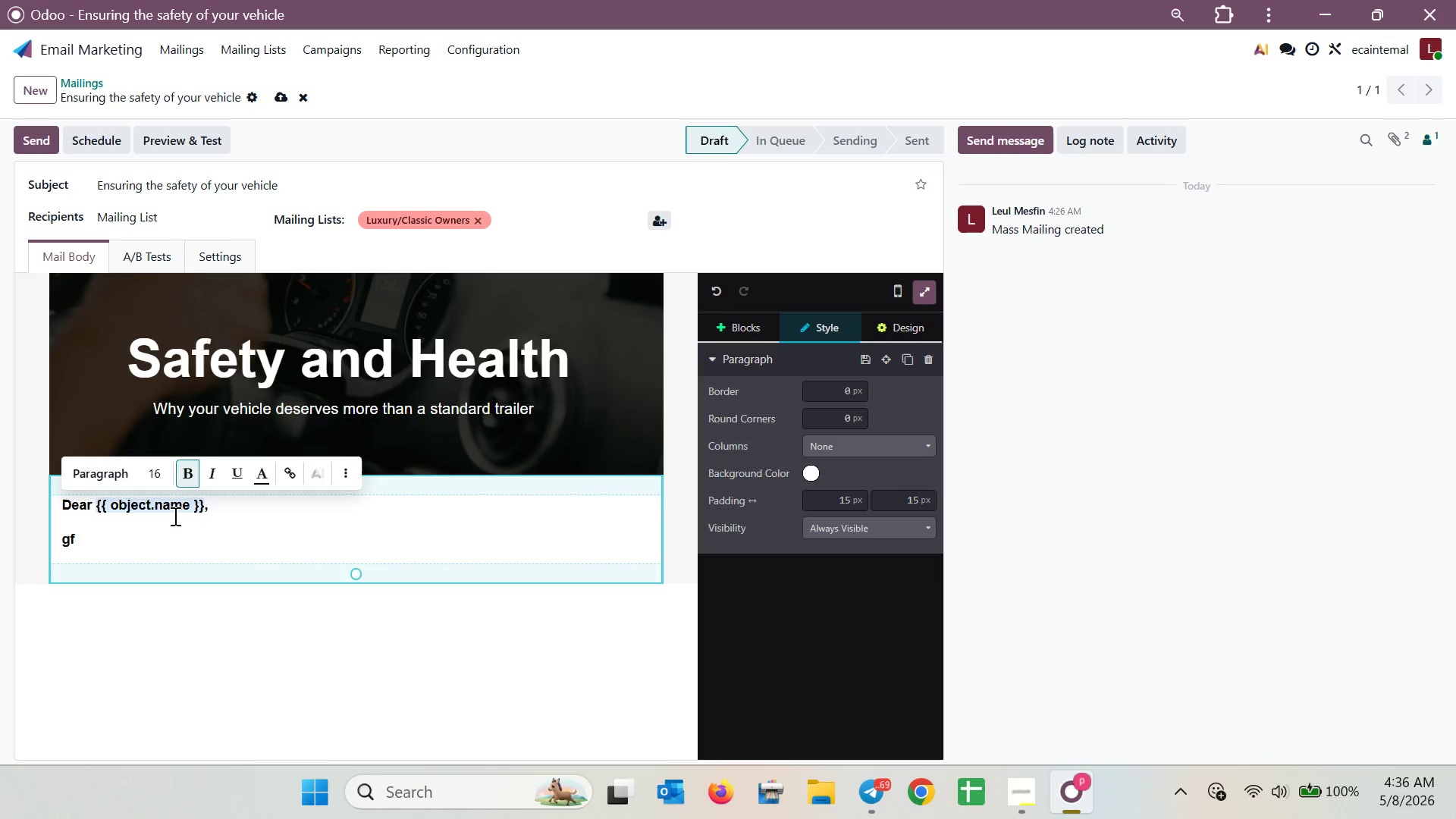 
type( vfd)
 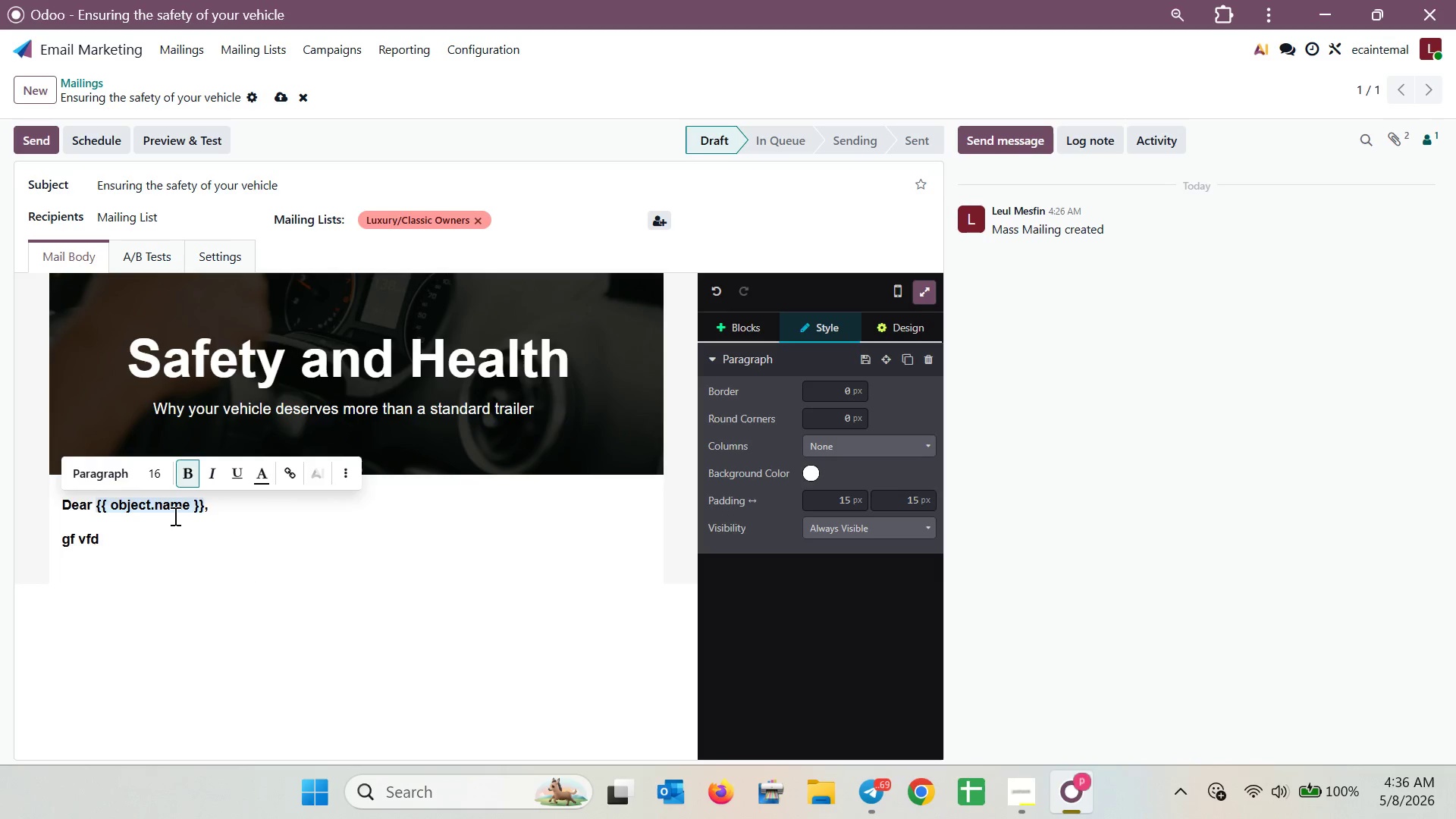 
key(Control+B)
 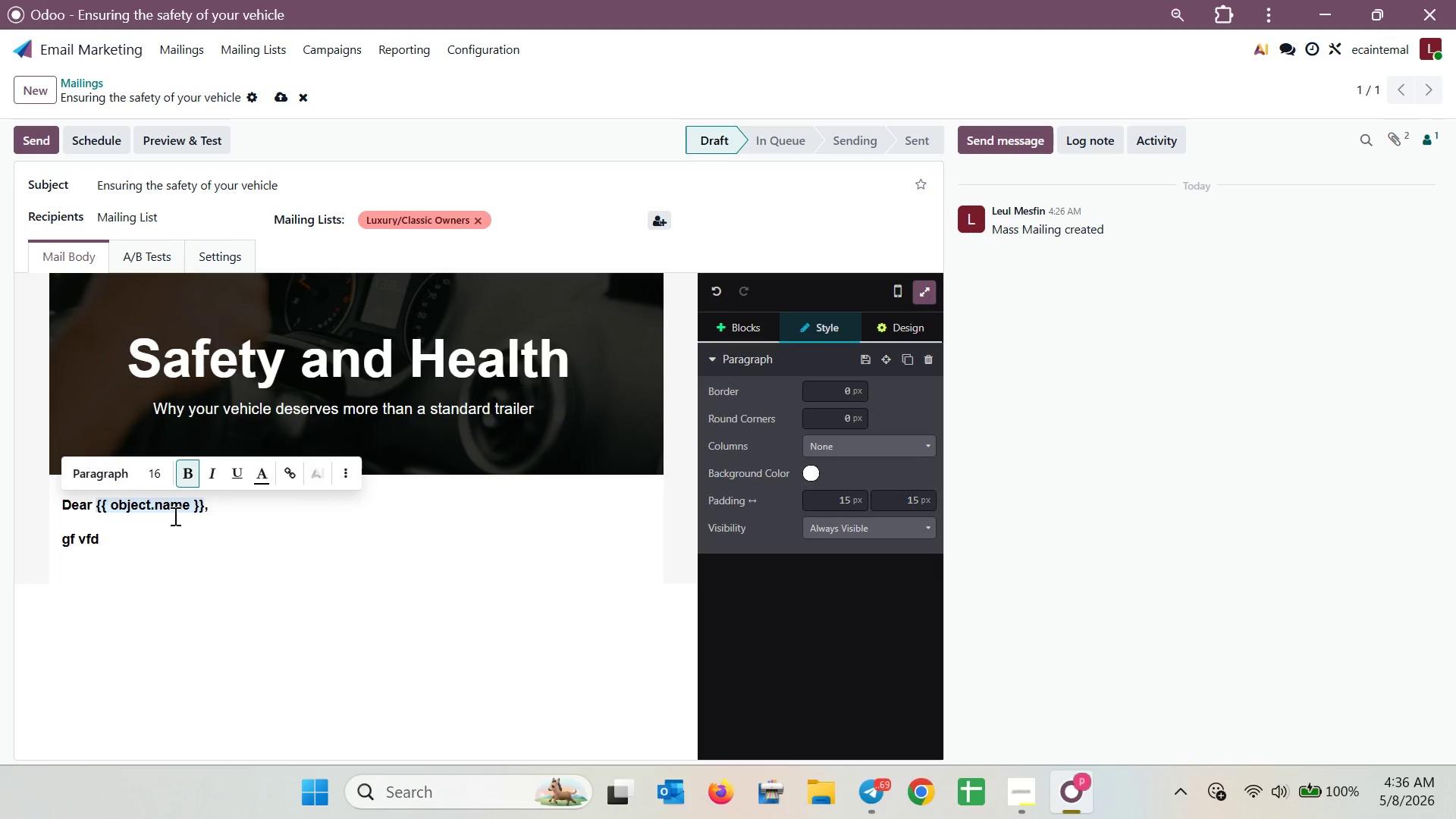 
type(vdv)
 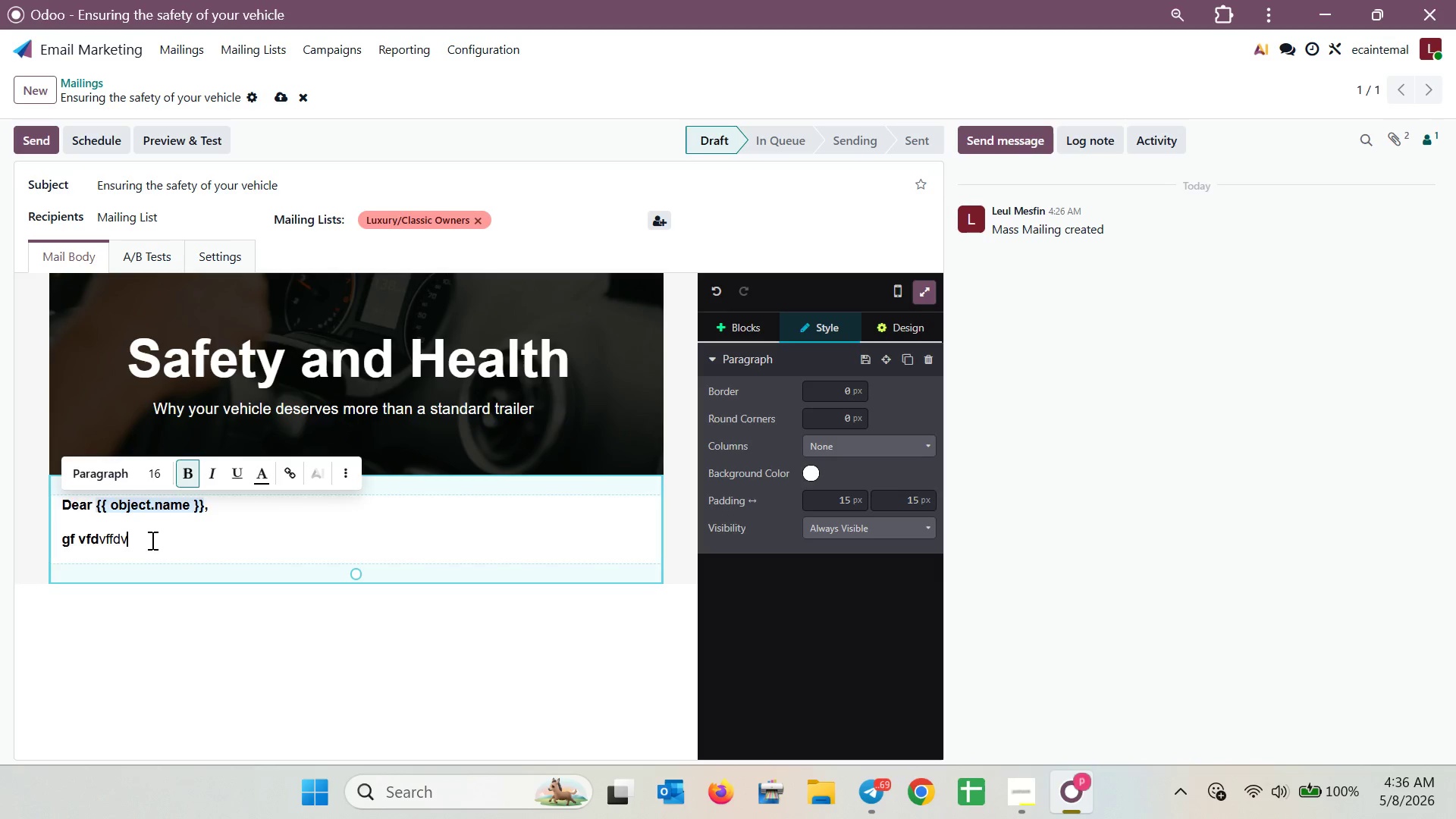 
hold_key(key=F, duration=0.39)
 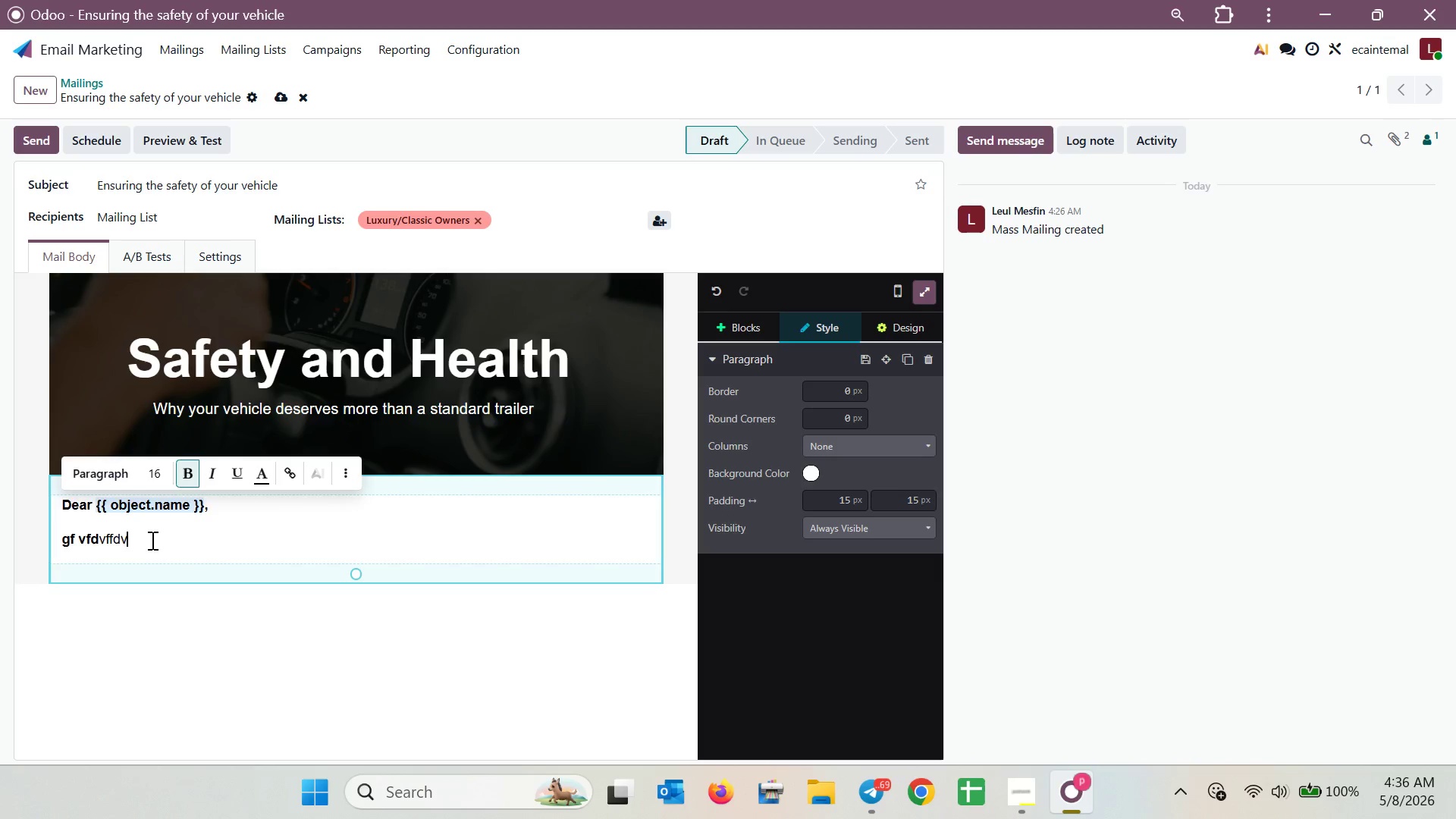 
left_click_drag(start_coordinate=[151, 540], to_coordinate=[65, 543])
 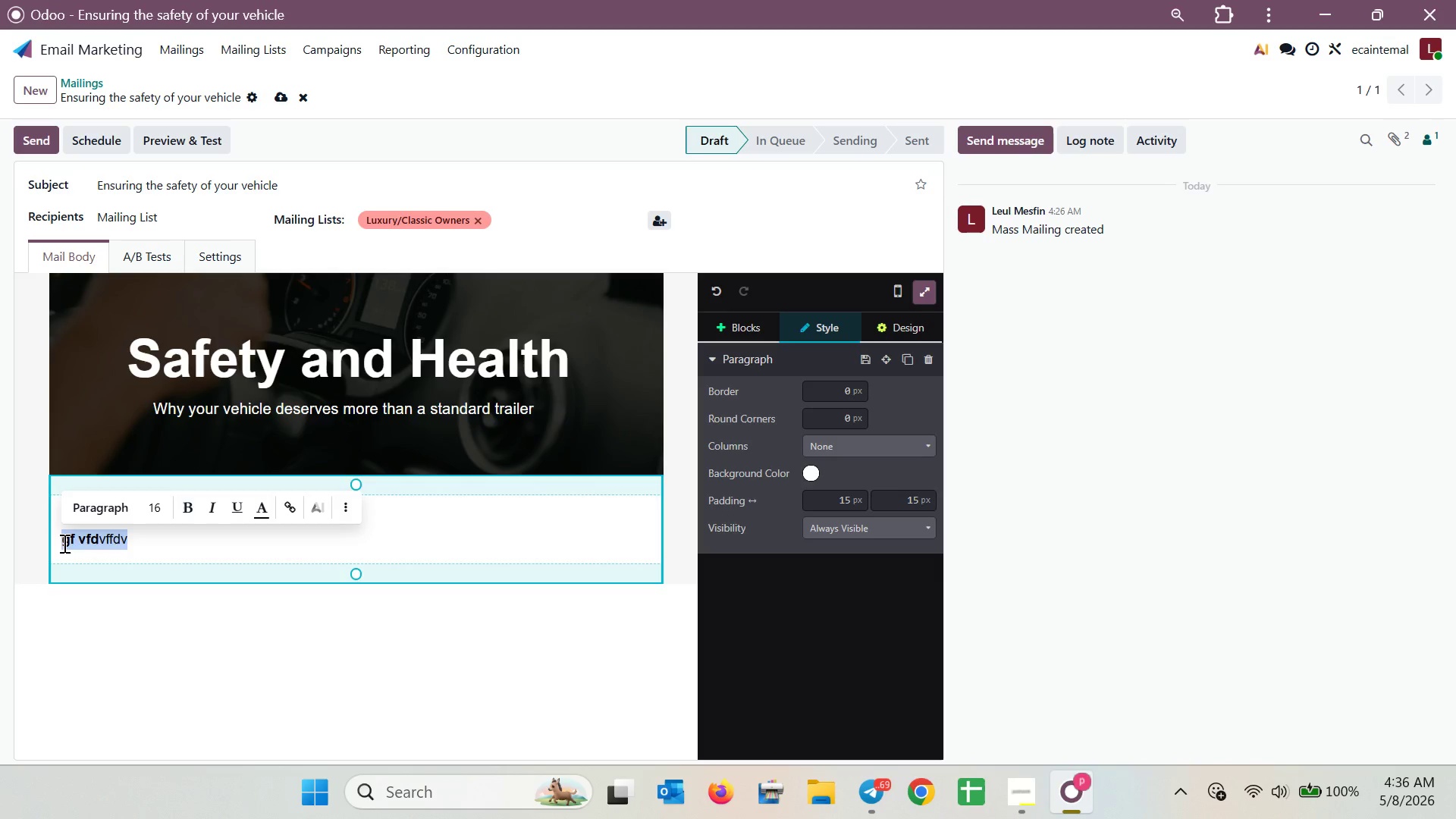 
key(Control+B)
 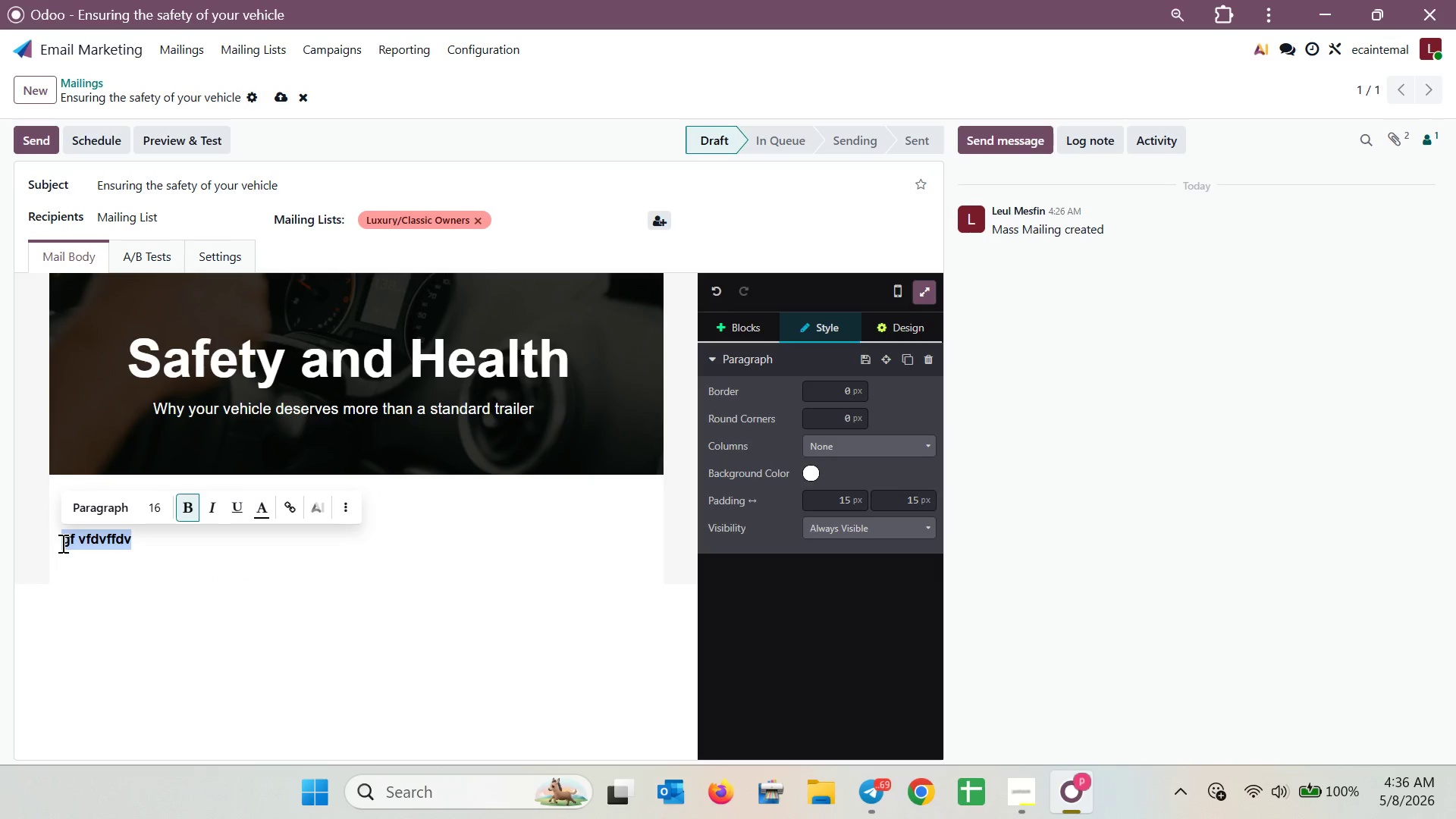 
key(Control+B)
 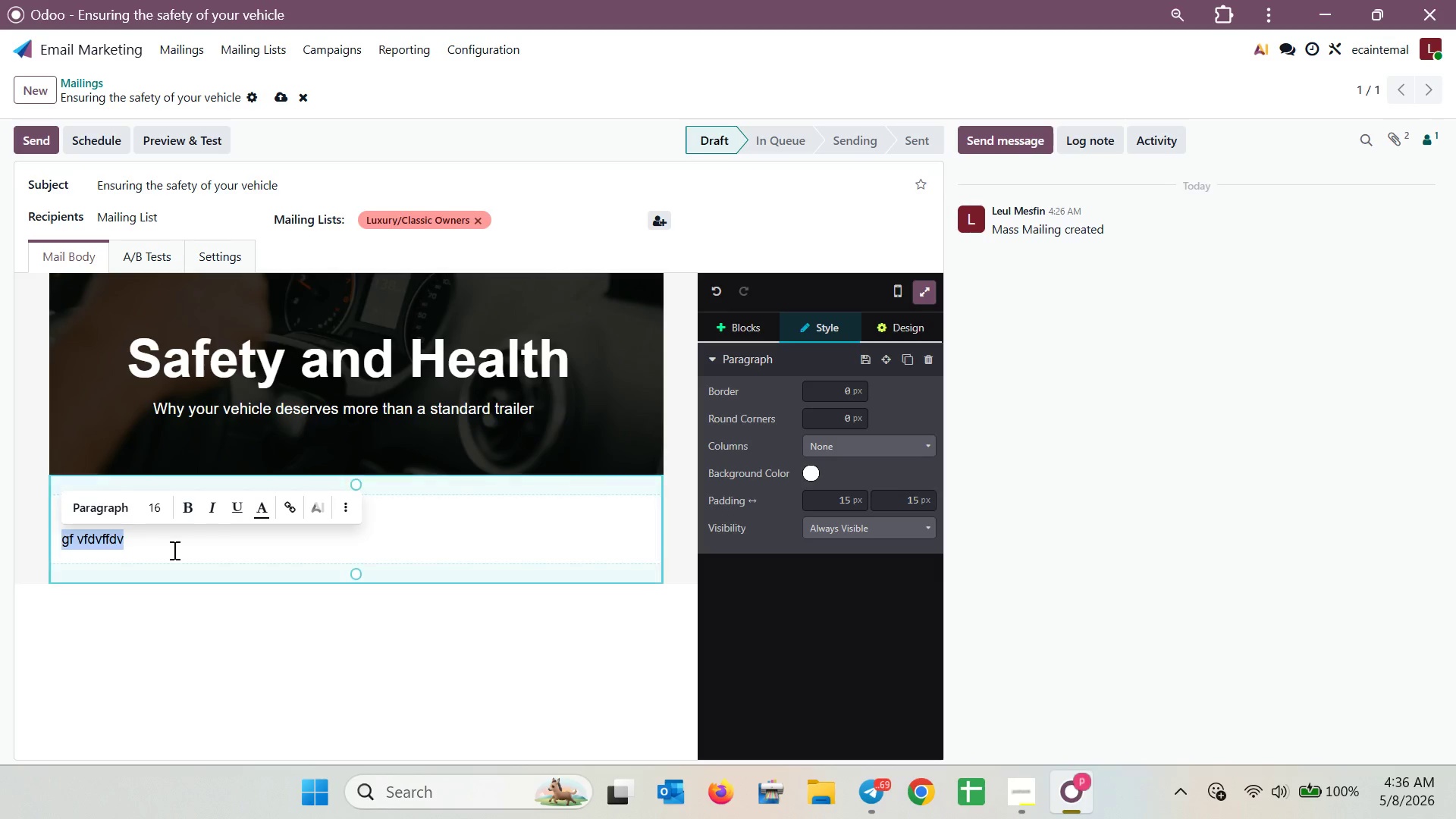 
left_click([179, 550])
 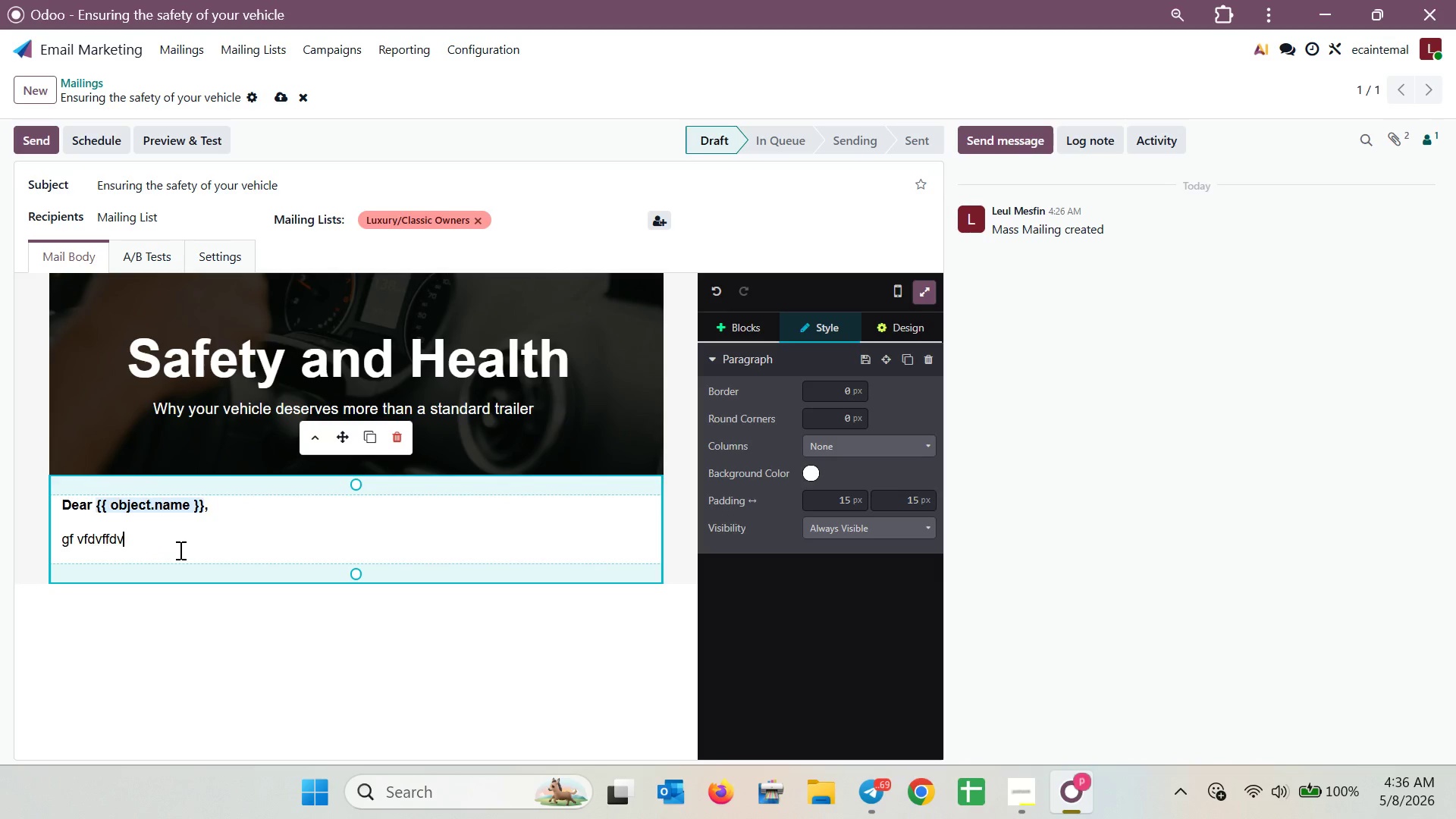 
hold_key(key=Backspace, duration=0.72)
 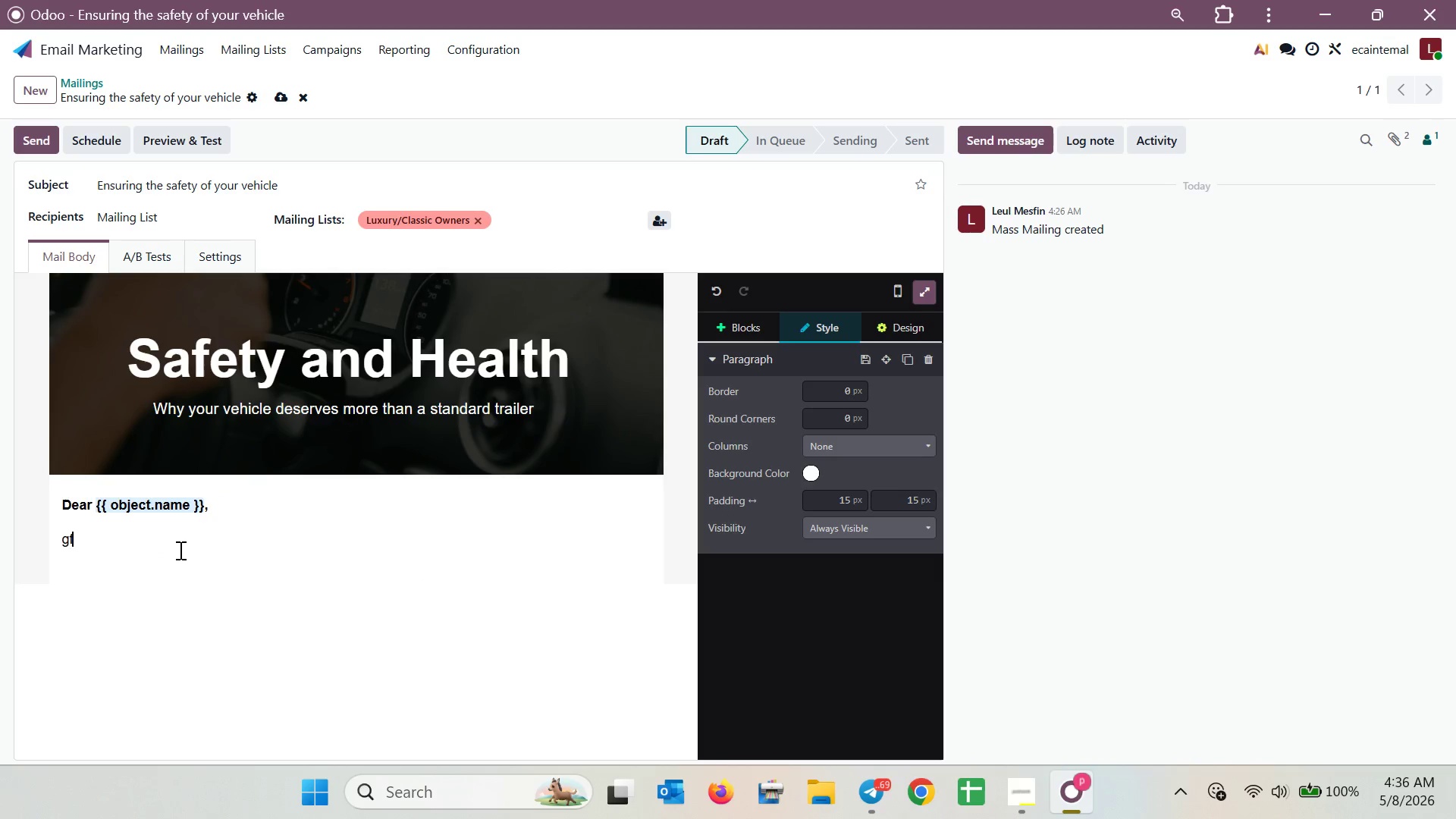 
key(Backspace)
key(Backspace)
key(Backspace)
type(Owning a /)
 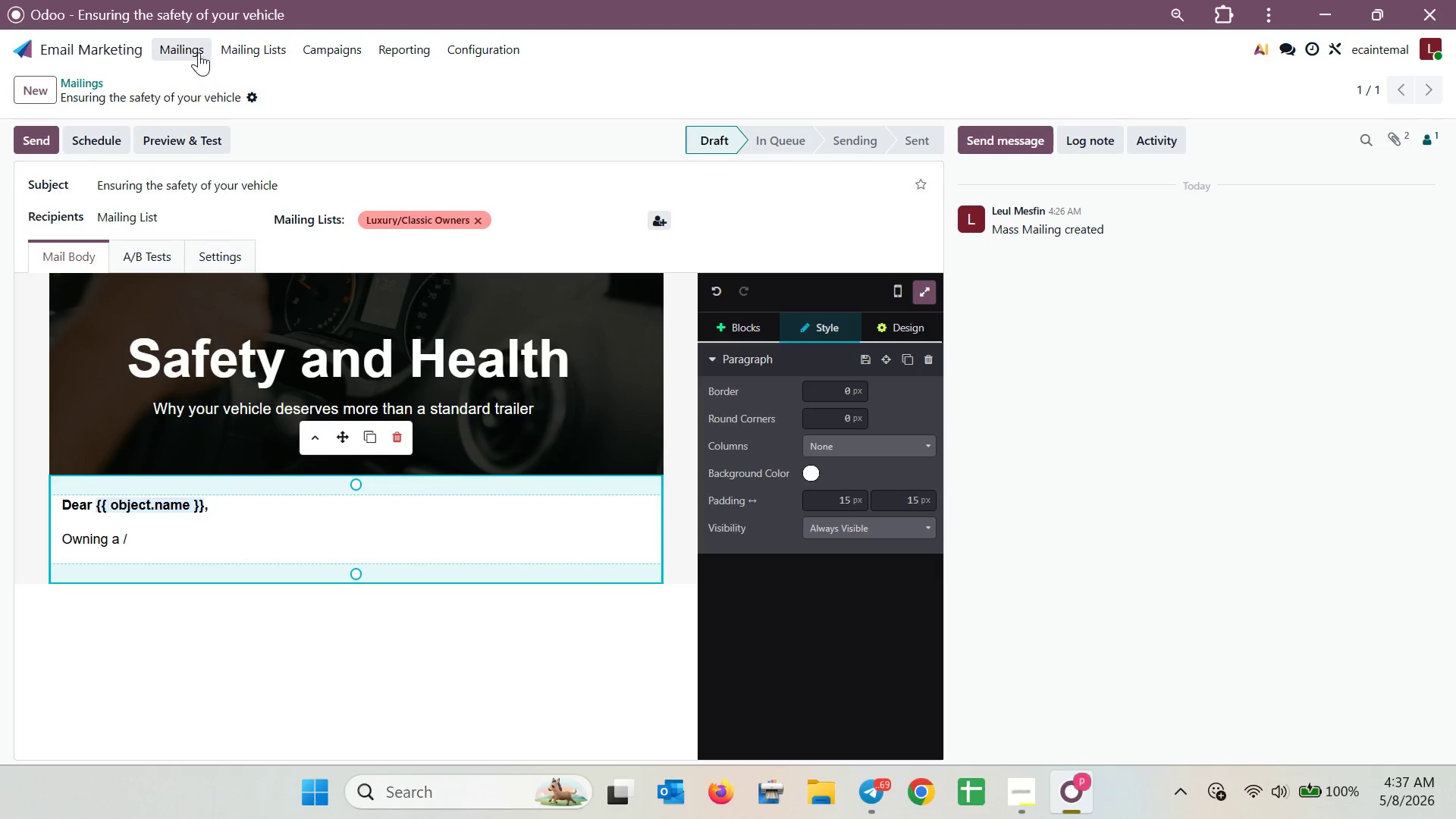 
wait(5.83)
 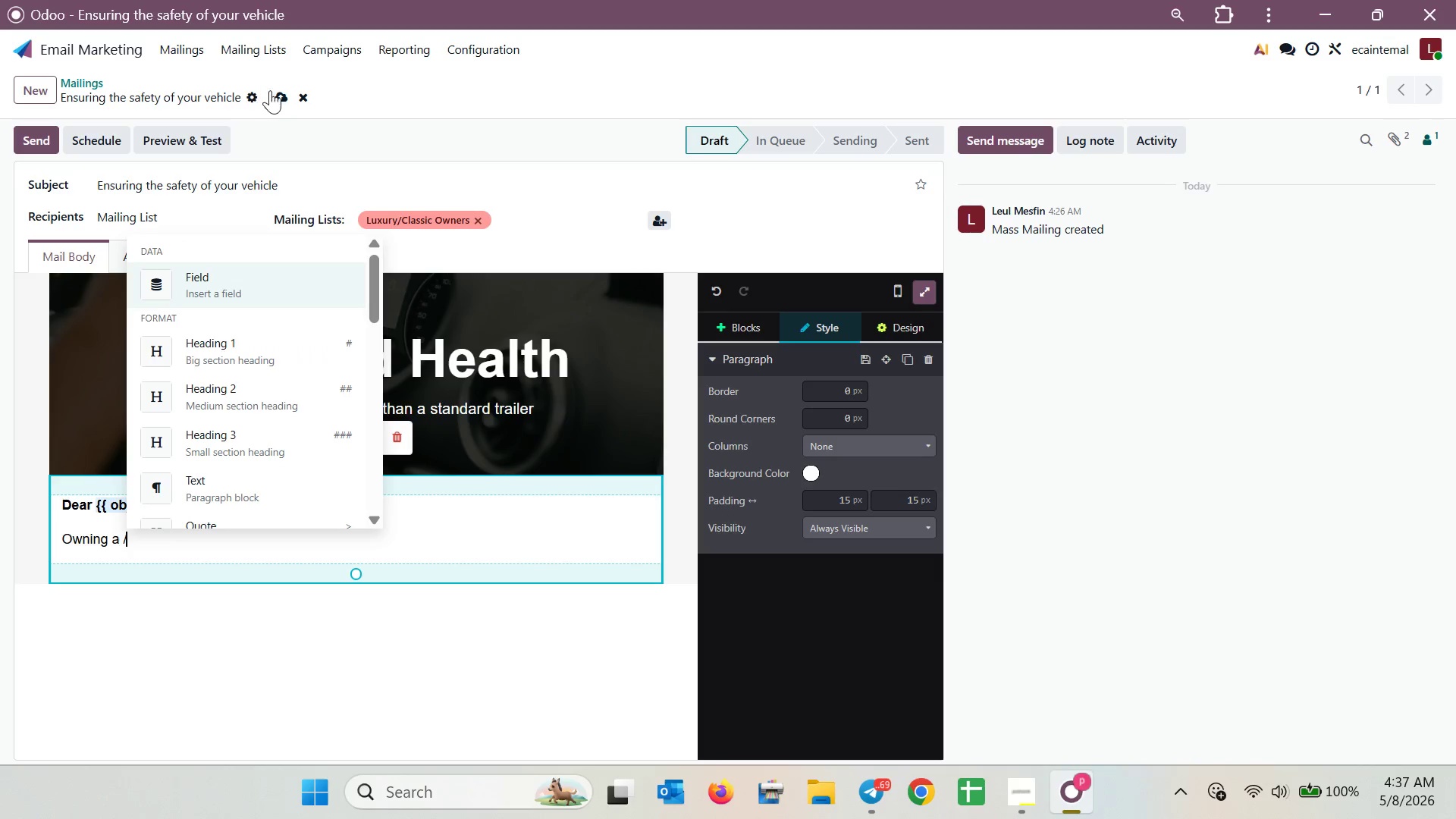 
left_click([269, 54])
 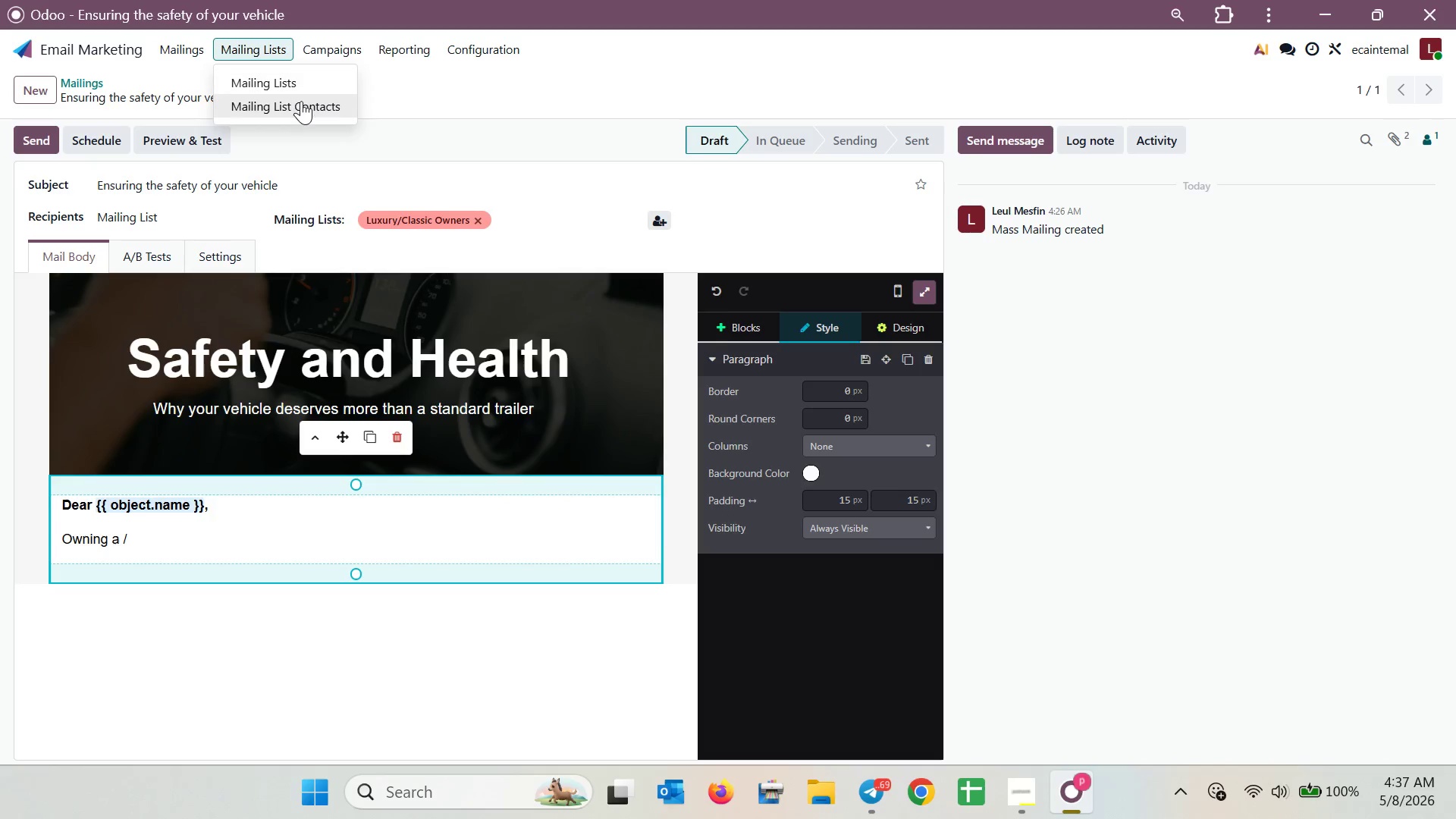 
left_click([302, 102])
 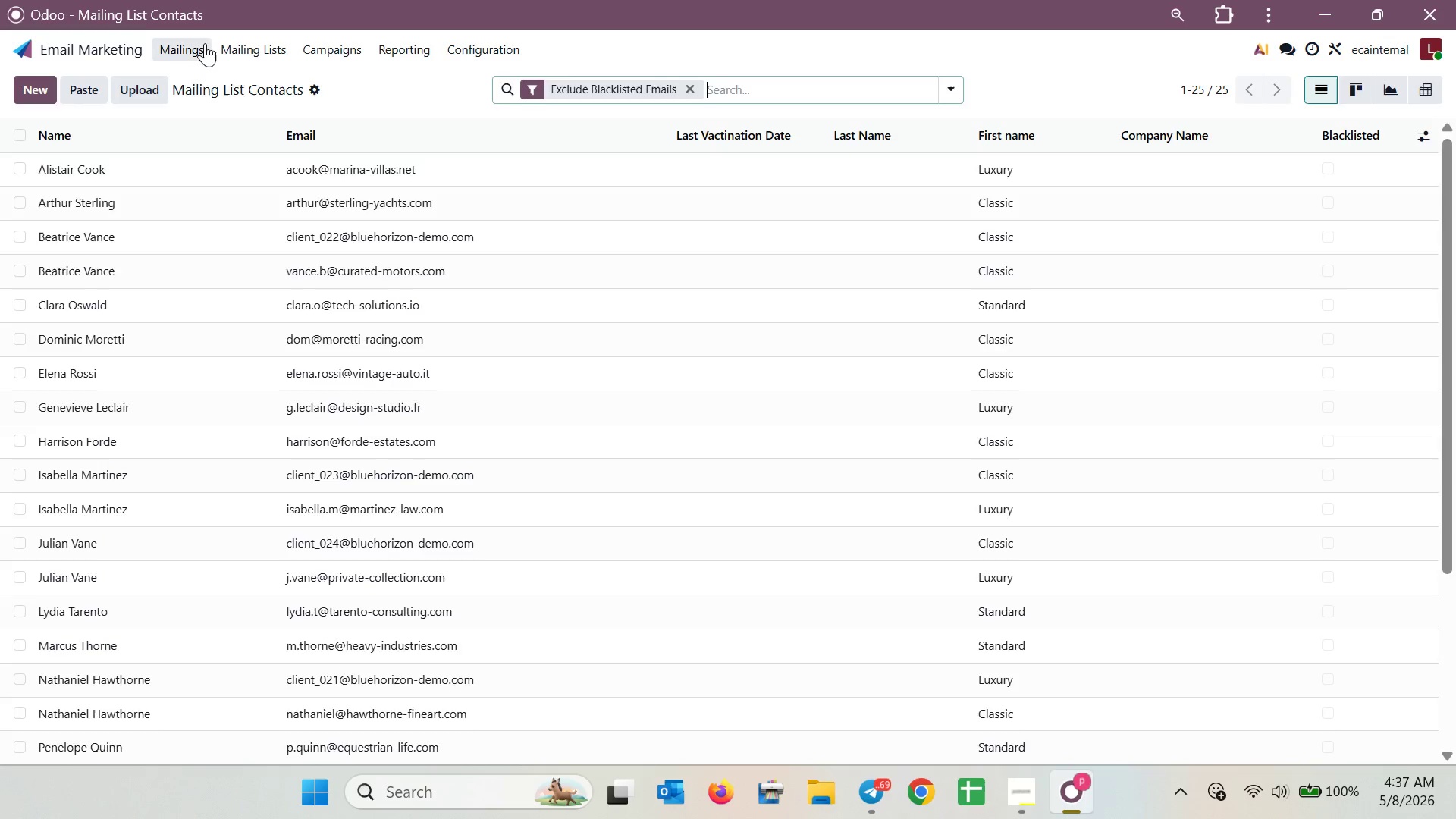 
left_click([248, 164])
 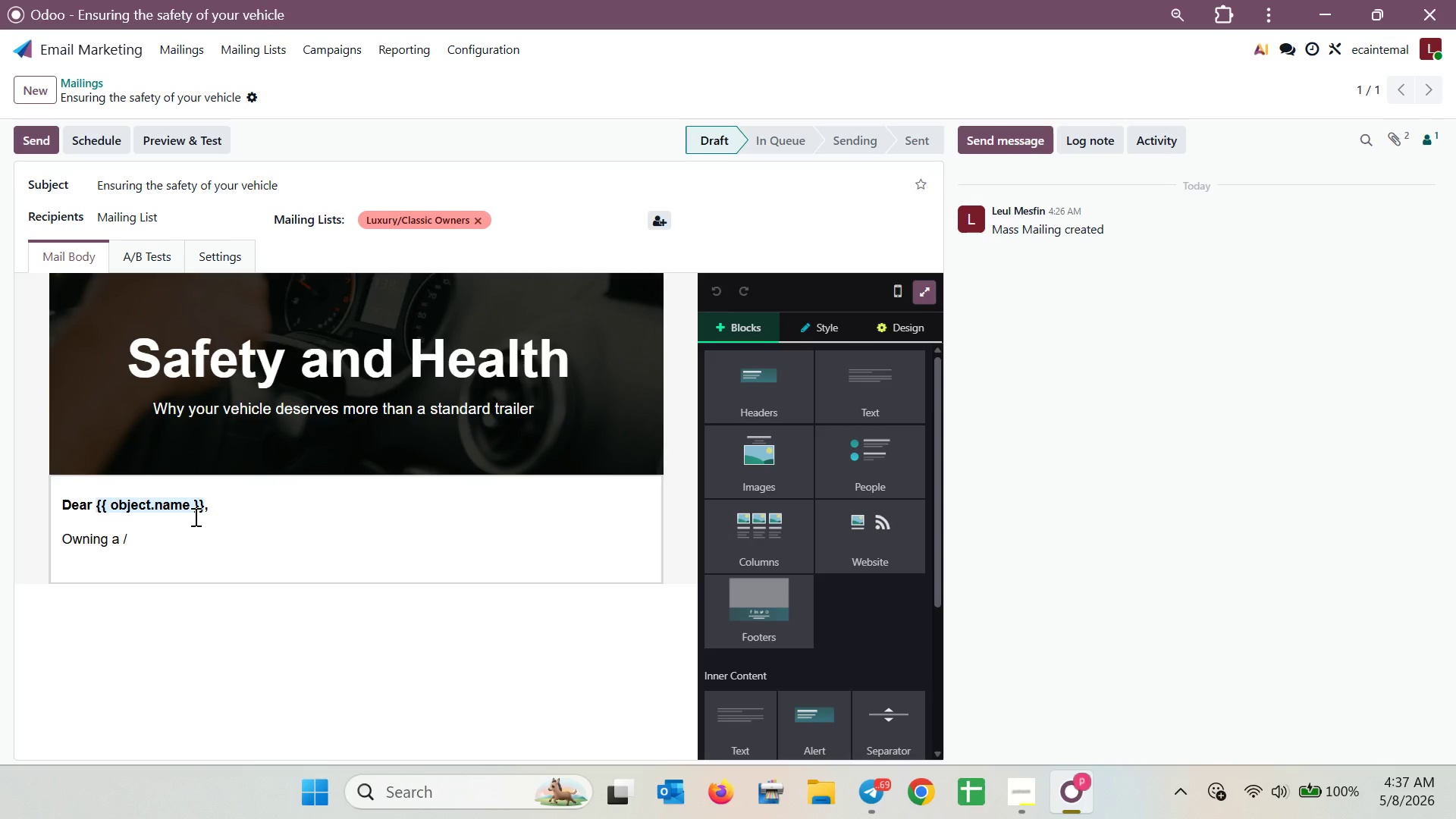 
left_click([155, 538])
 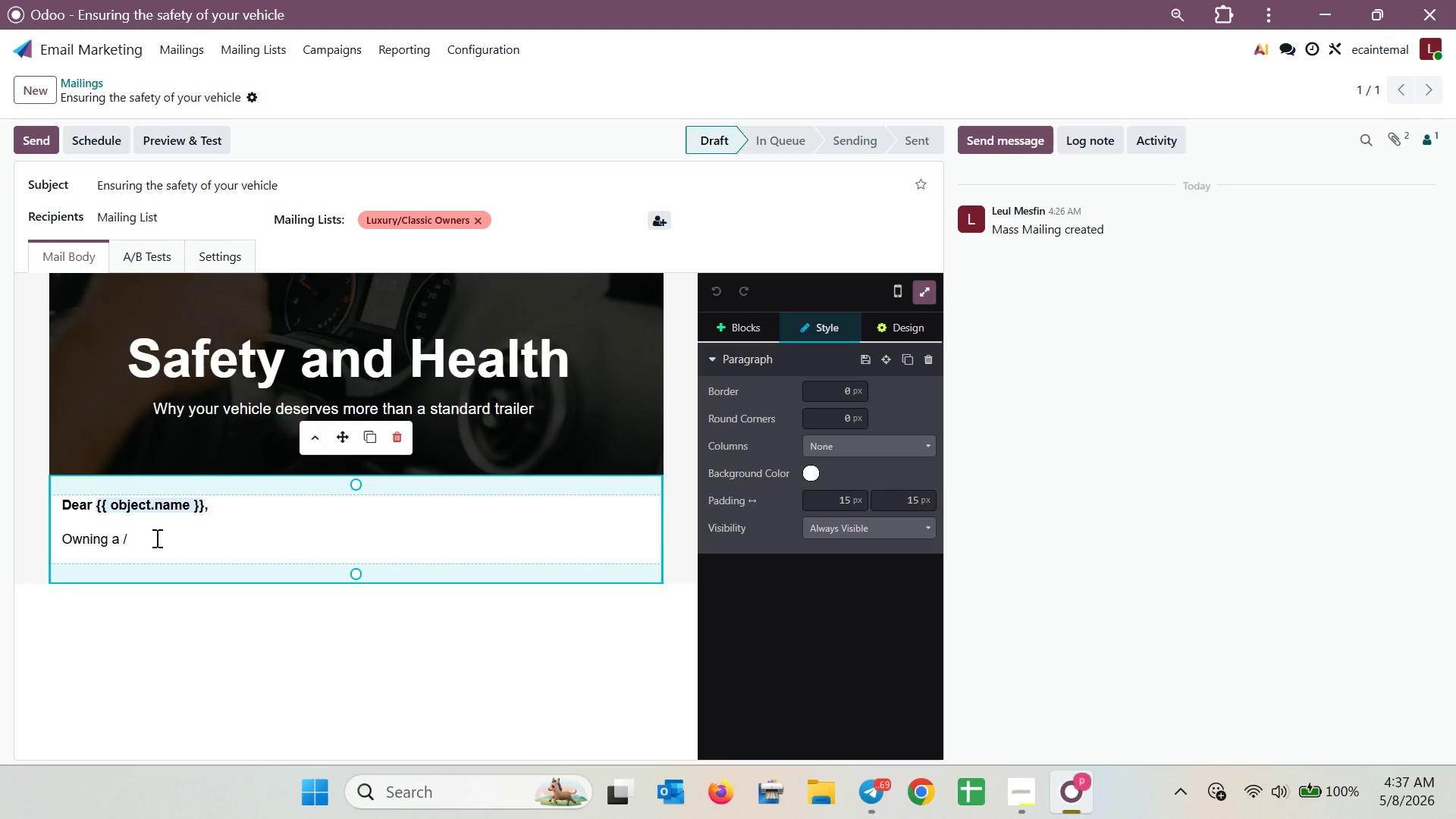 
key(Backspace)
 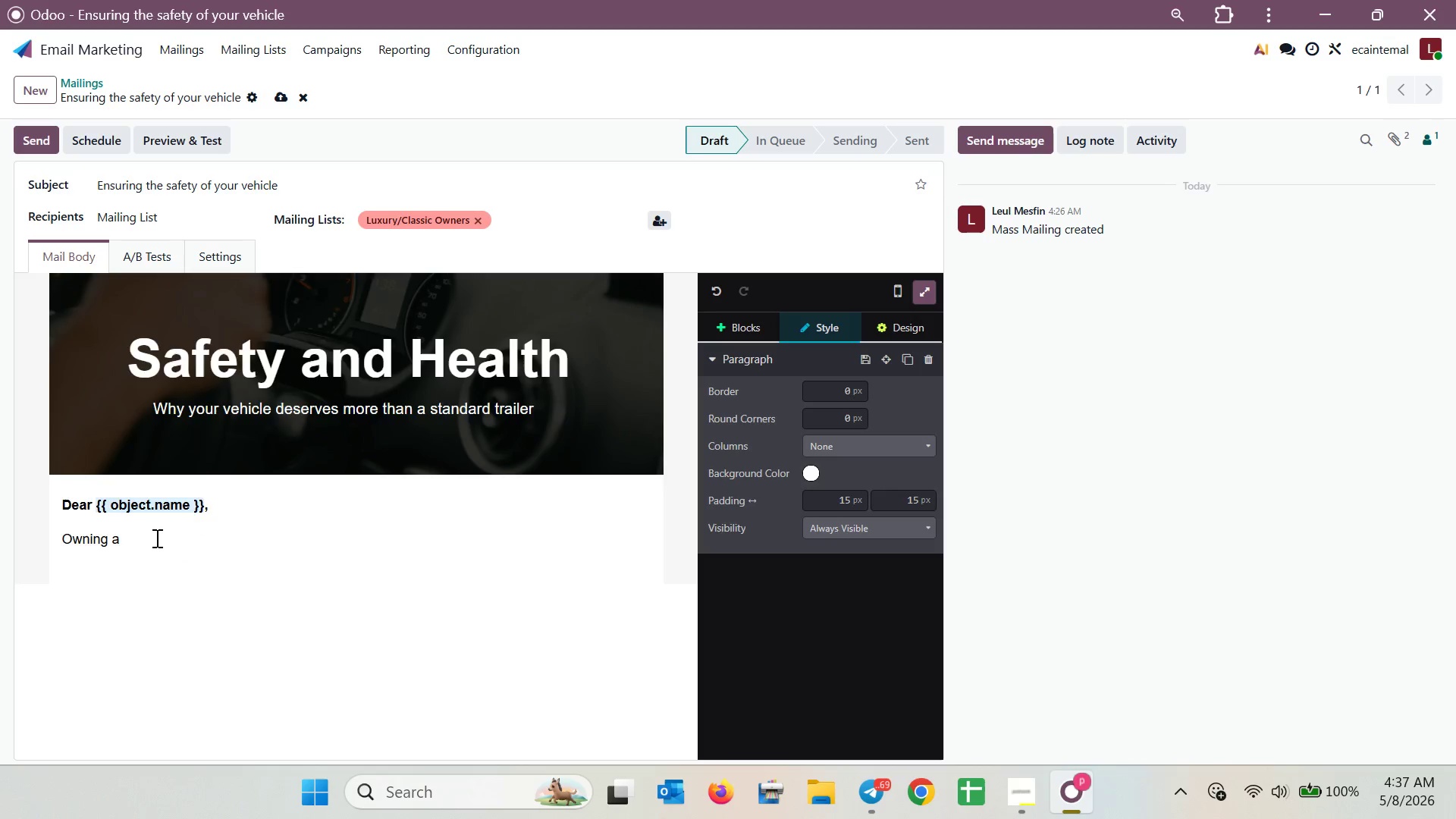 
key(Slash)
 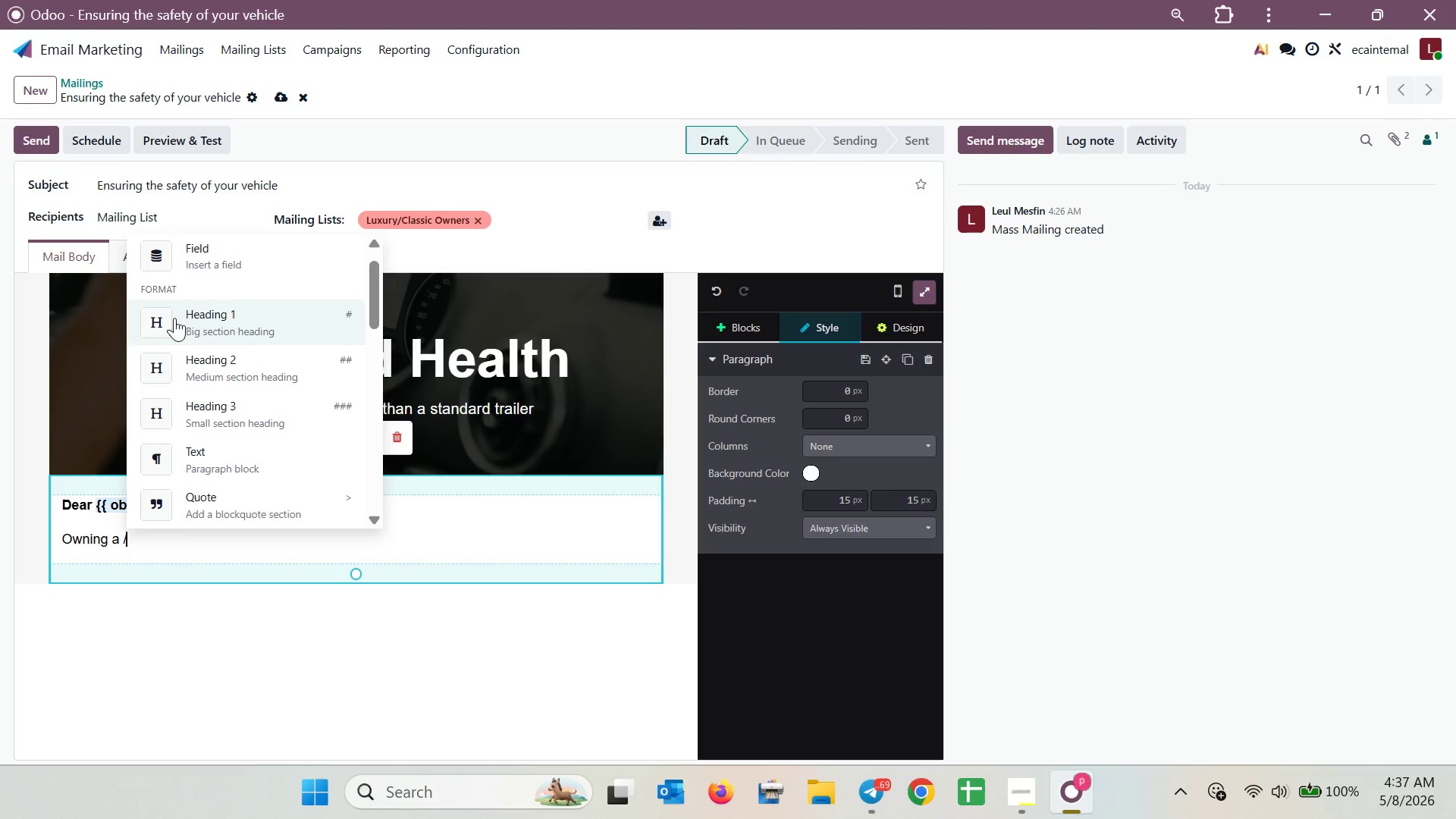 
left_click([173, 252])
 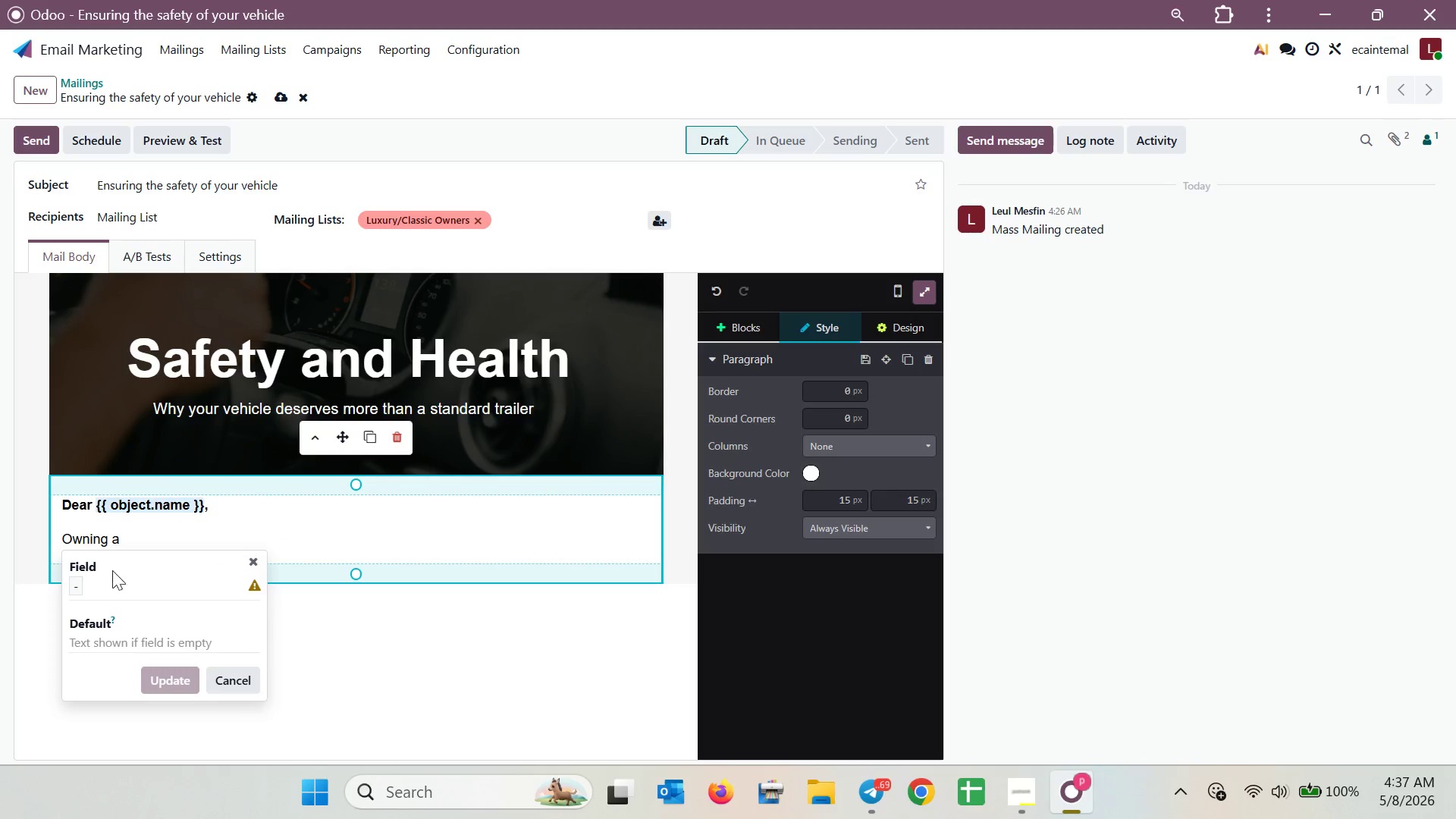 
left_click([81, 580])
 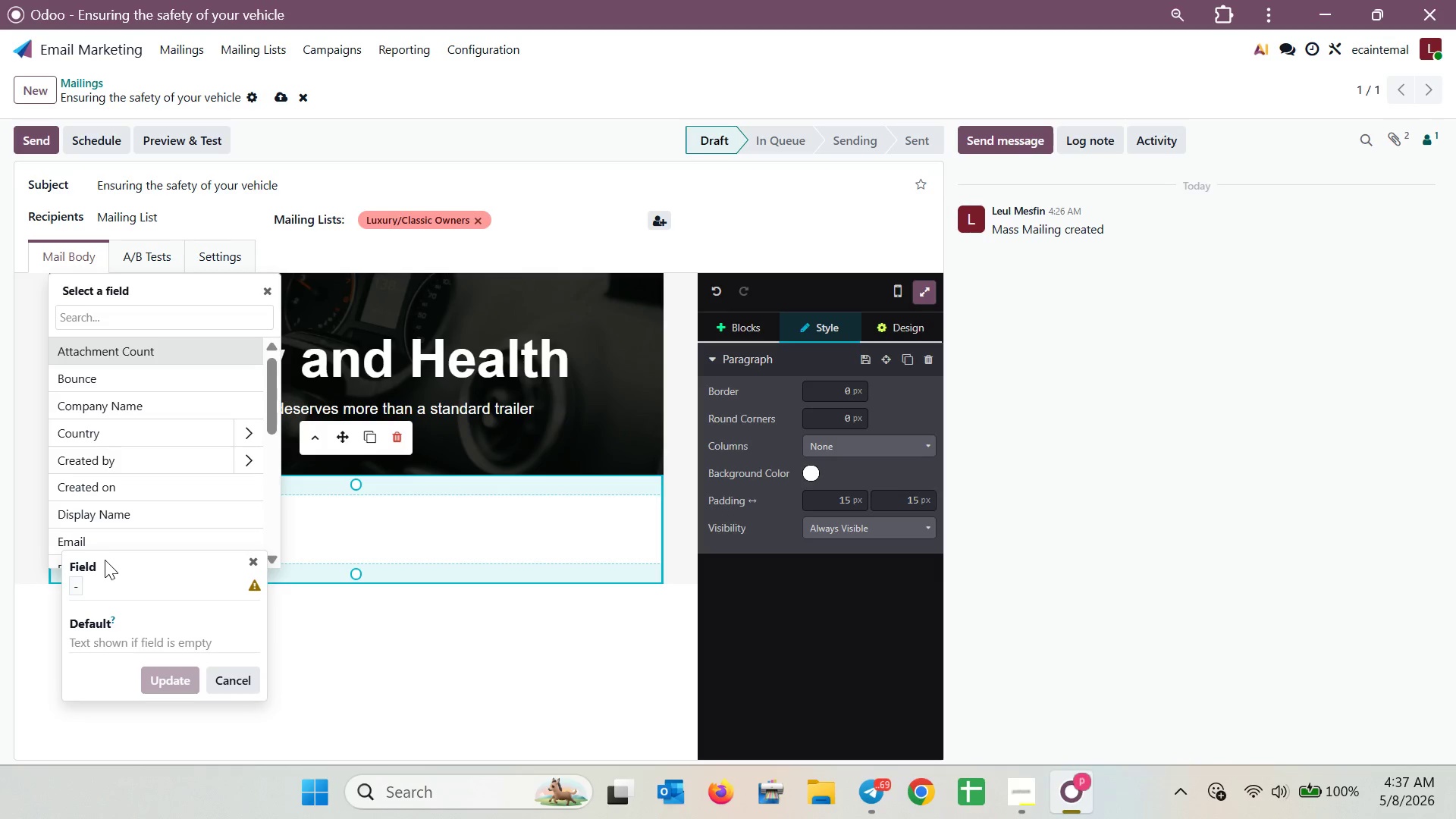 
wait(5.24)
 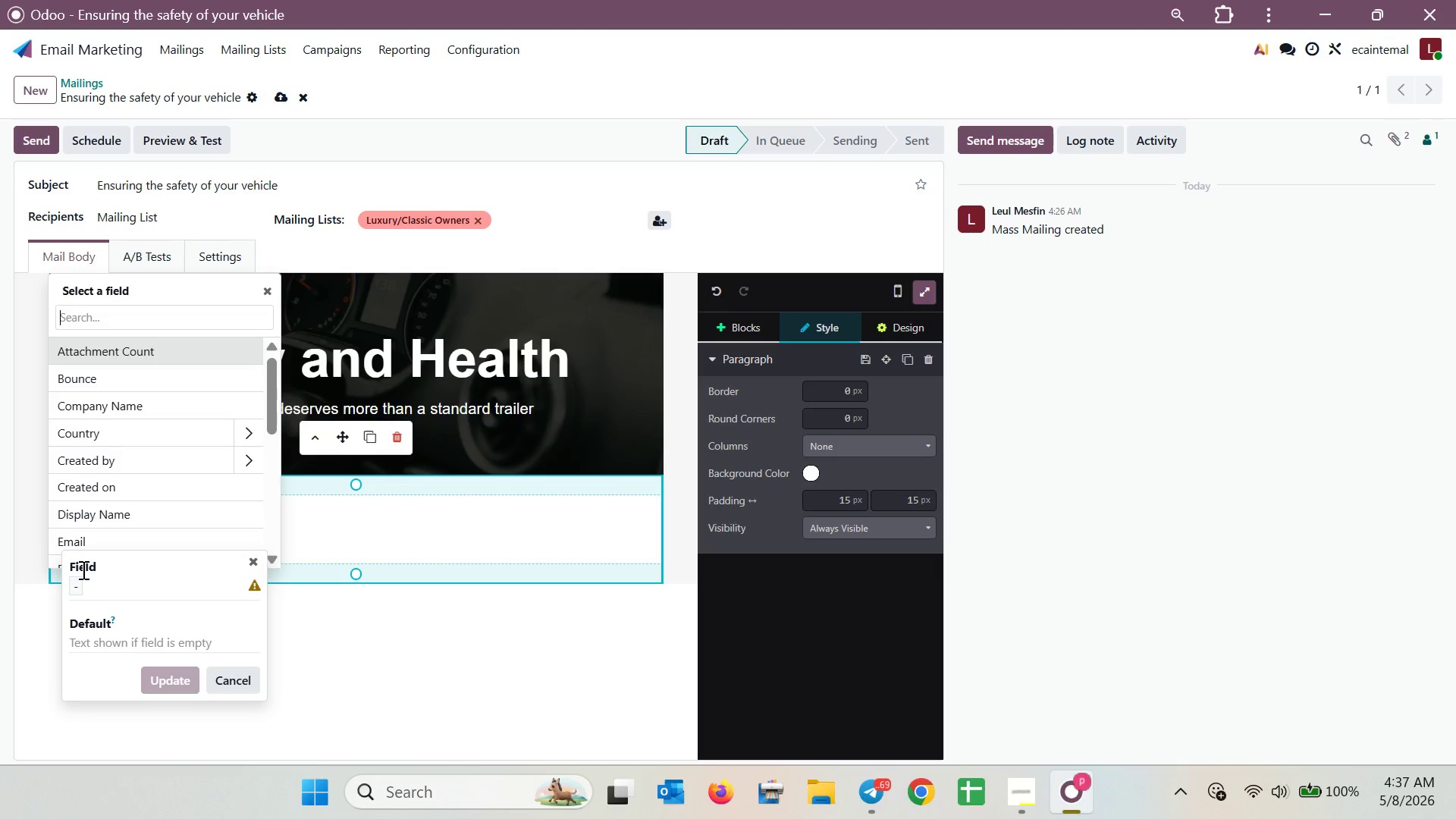 
type(fir)
 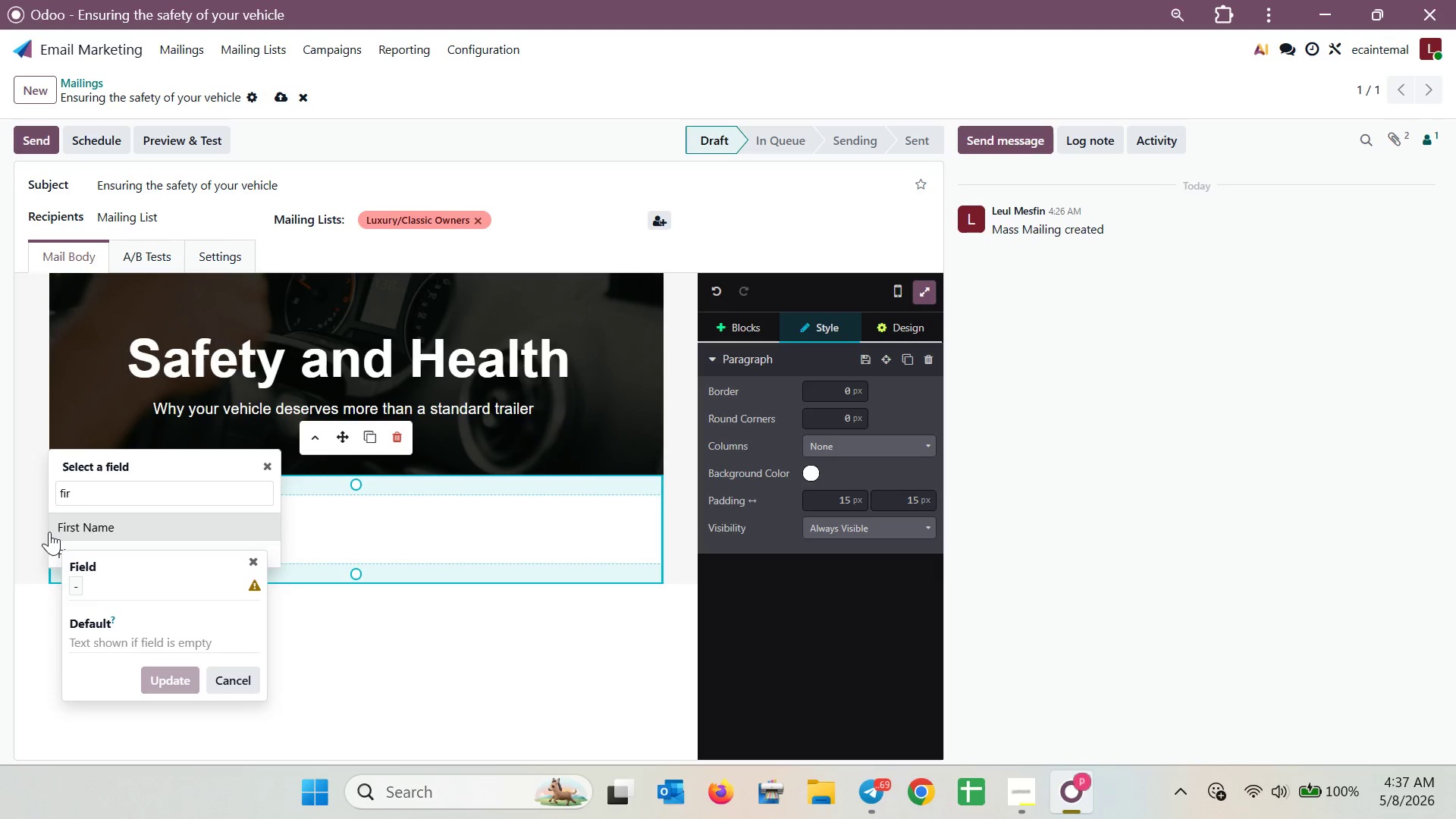 
key(Backspace)
 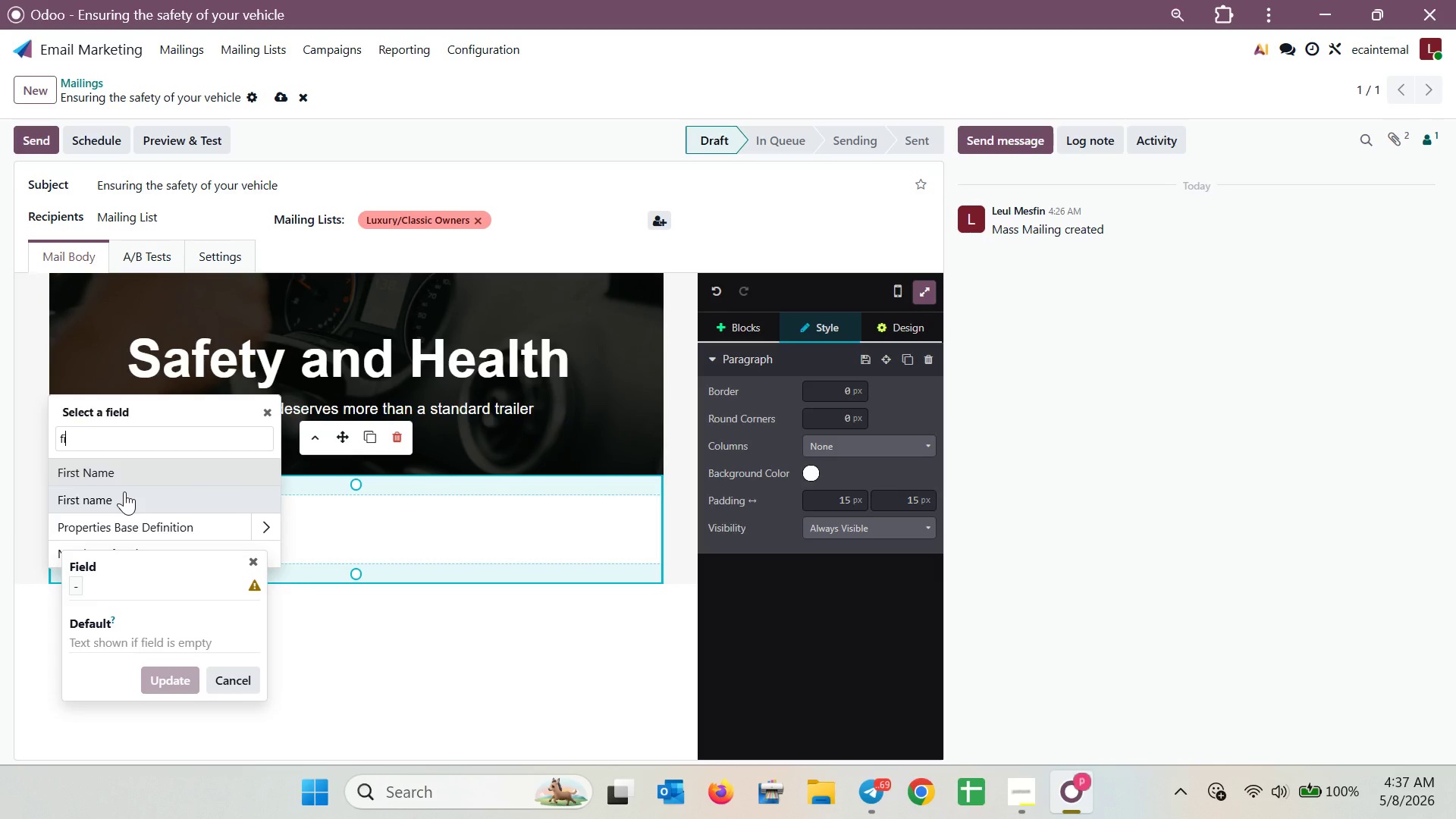 
left_click([124, 491])
 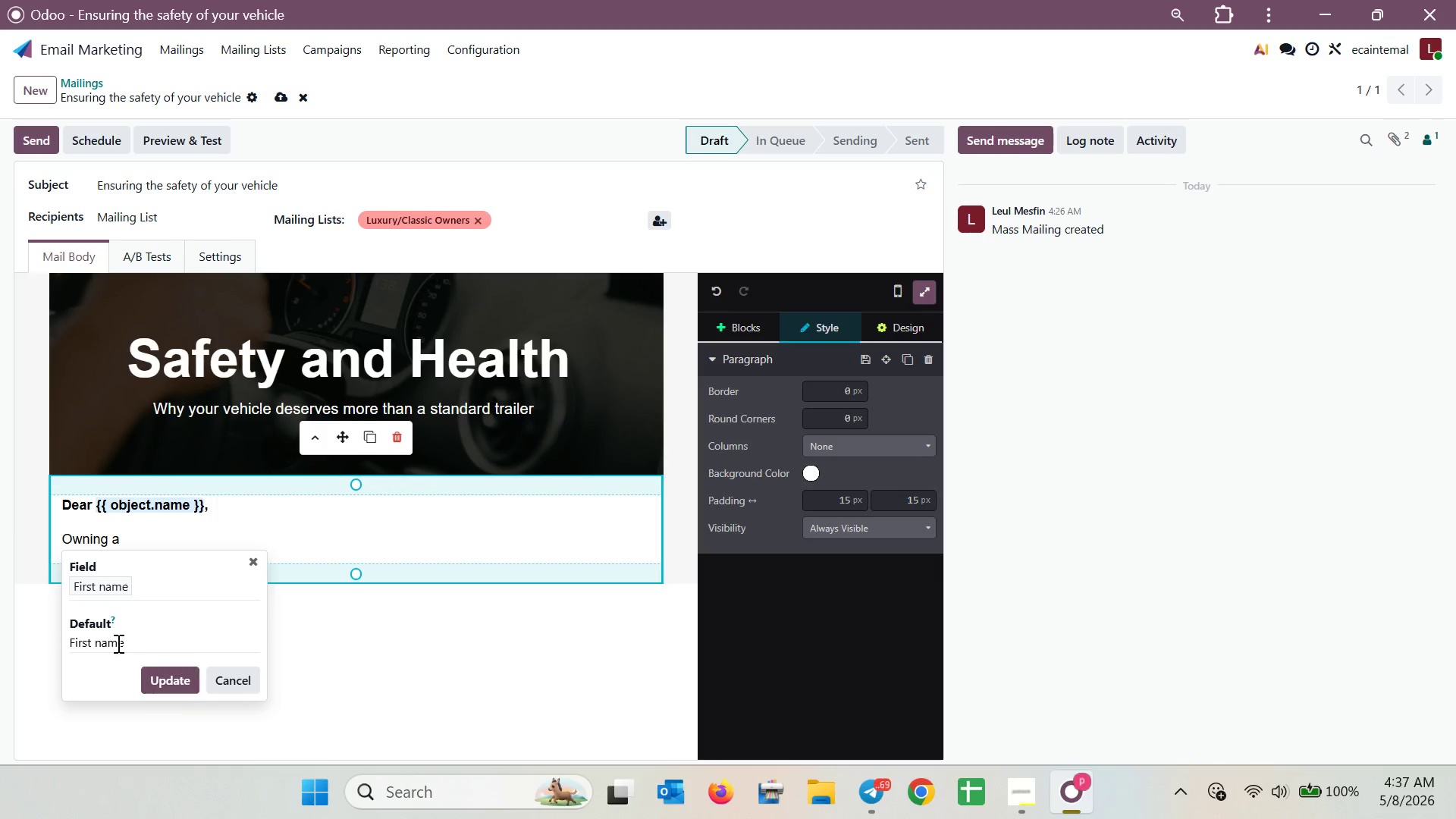 
left_click_drag(start_coordinate=[135, 642], to_coordinate=[62, 640])
 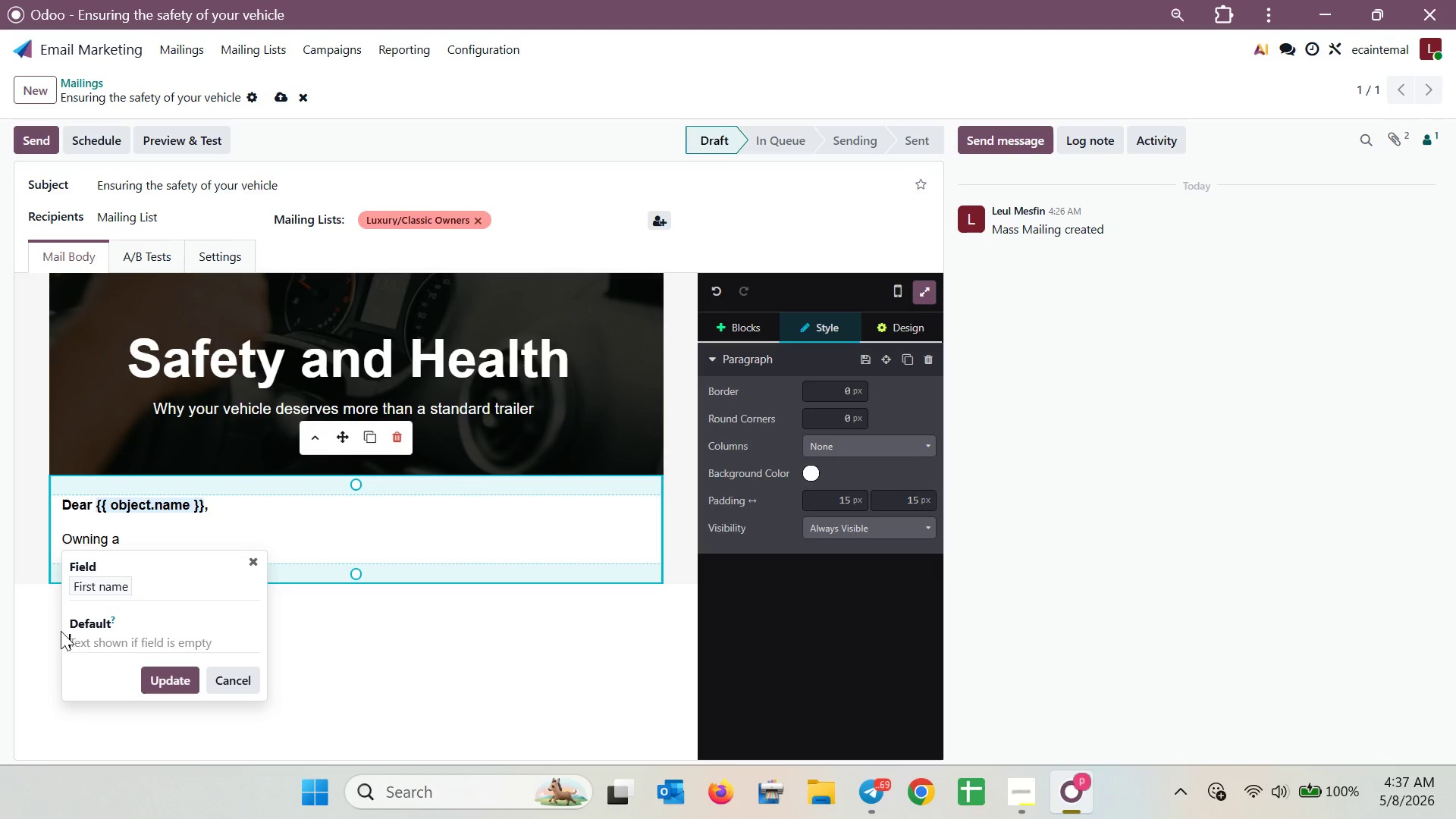 
key(Backspace)
type({{ object.x_)
 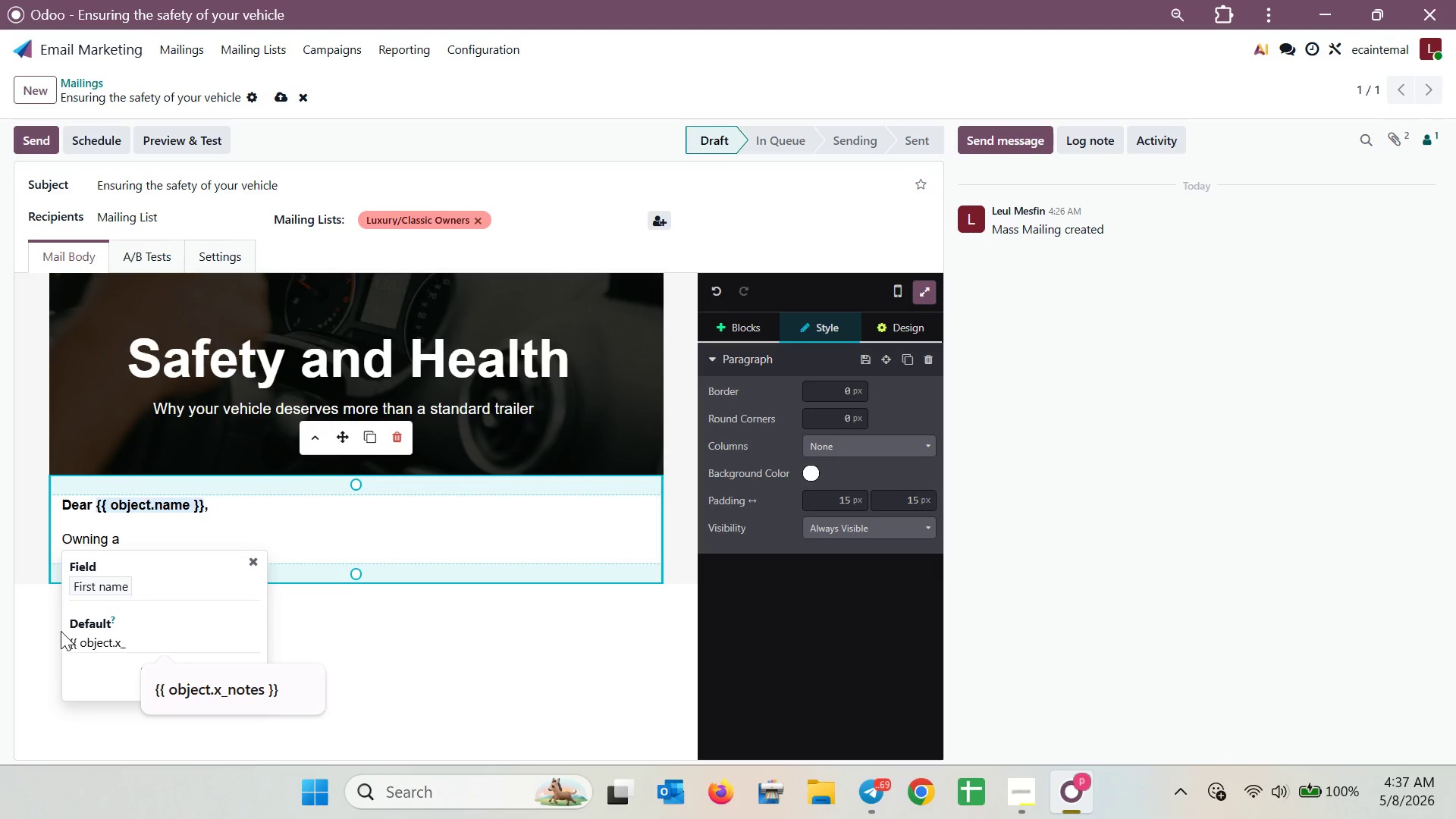 
type(vi)
key(Backspace)
type(ehicle)
 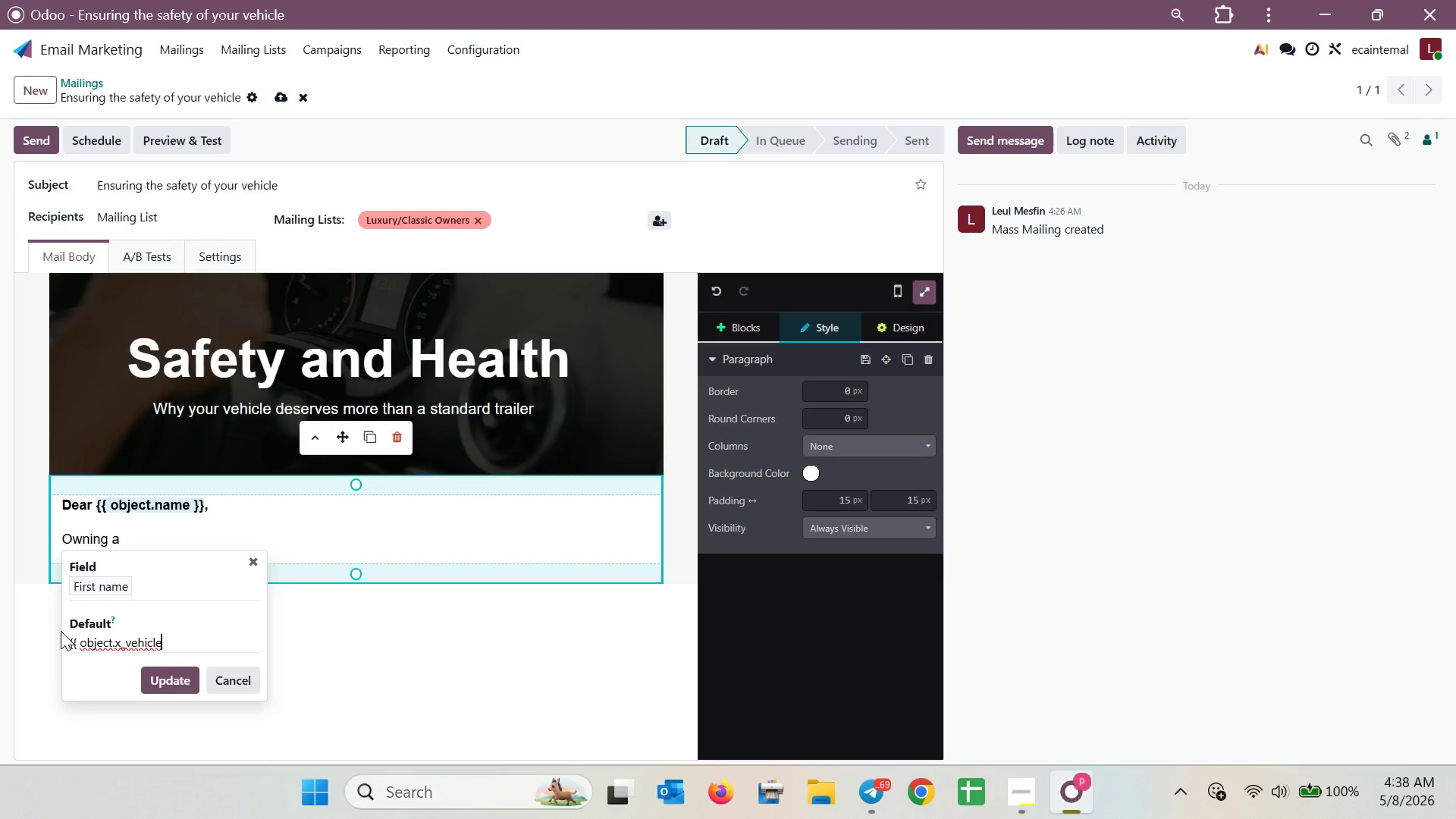 
type(-)
key(Backspace)
type(_type }})
 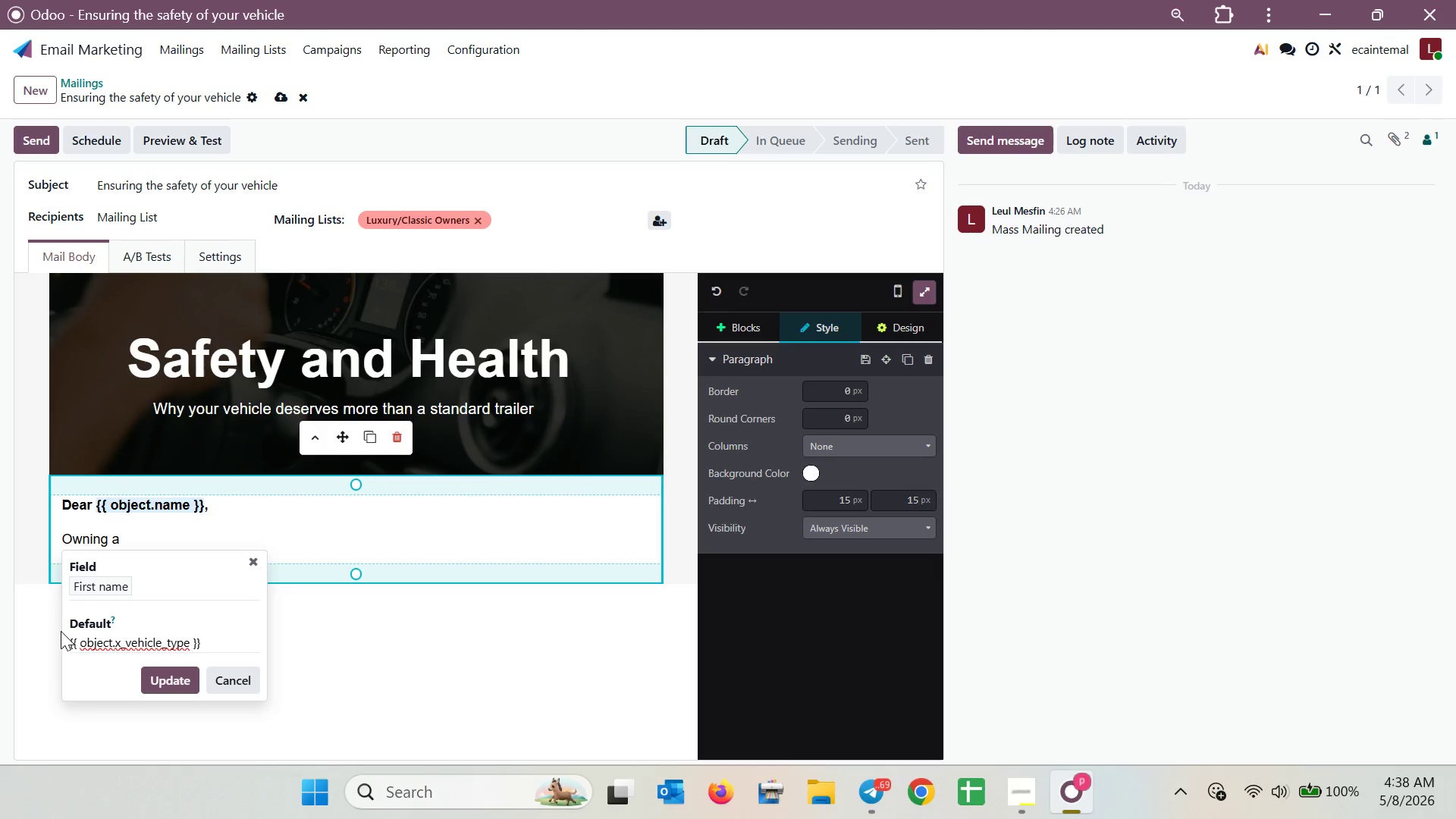 
left_click([180, 691])
 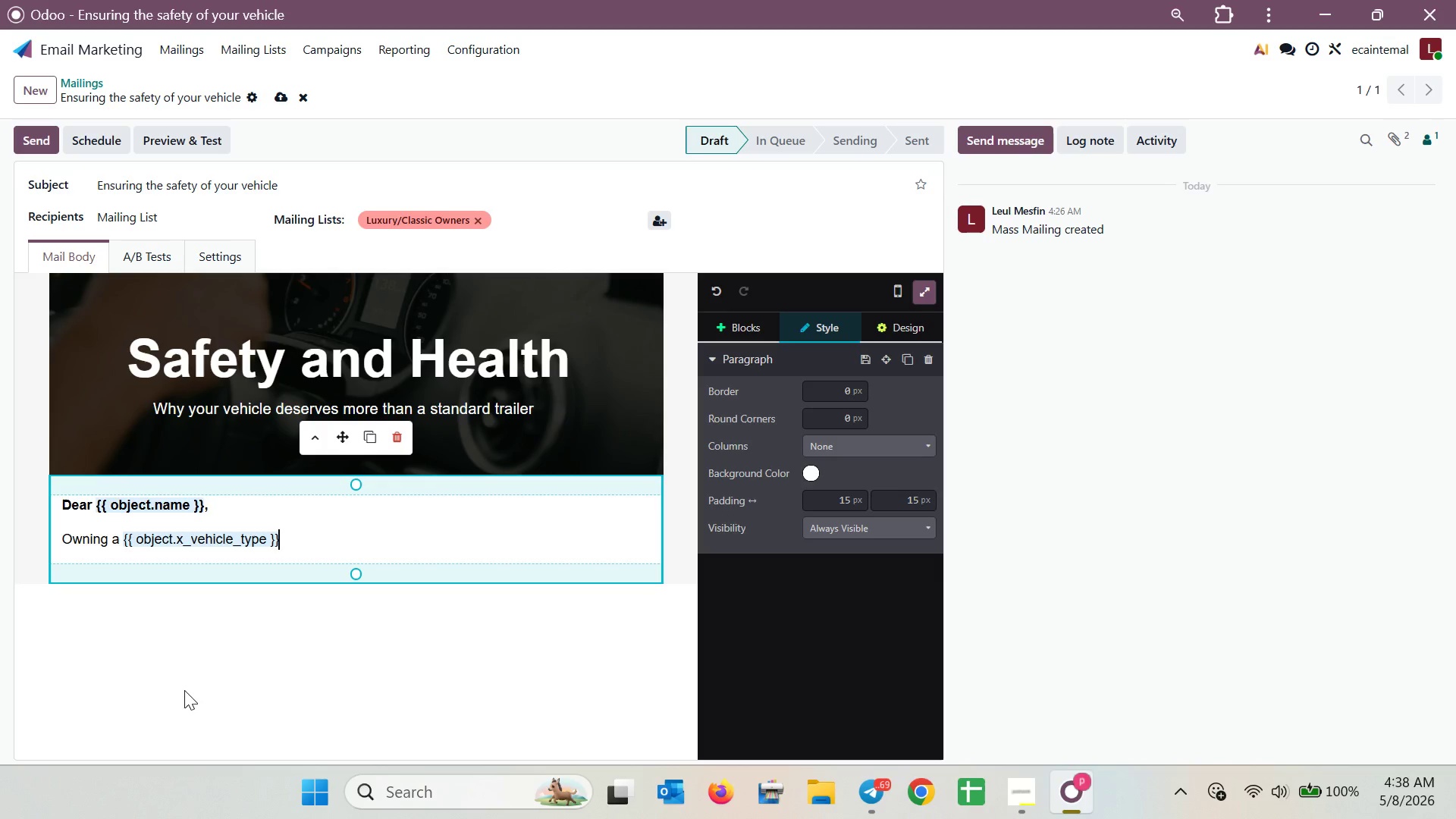 
type( is  )
key(Backspace)
type(a )
 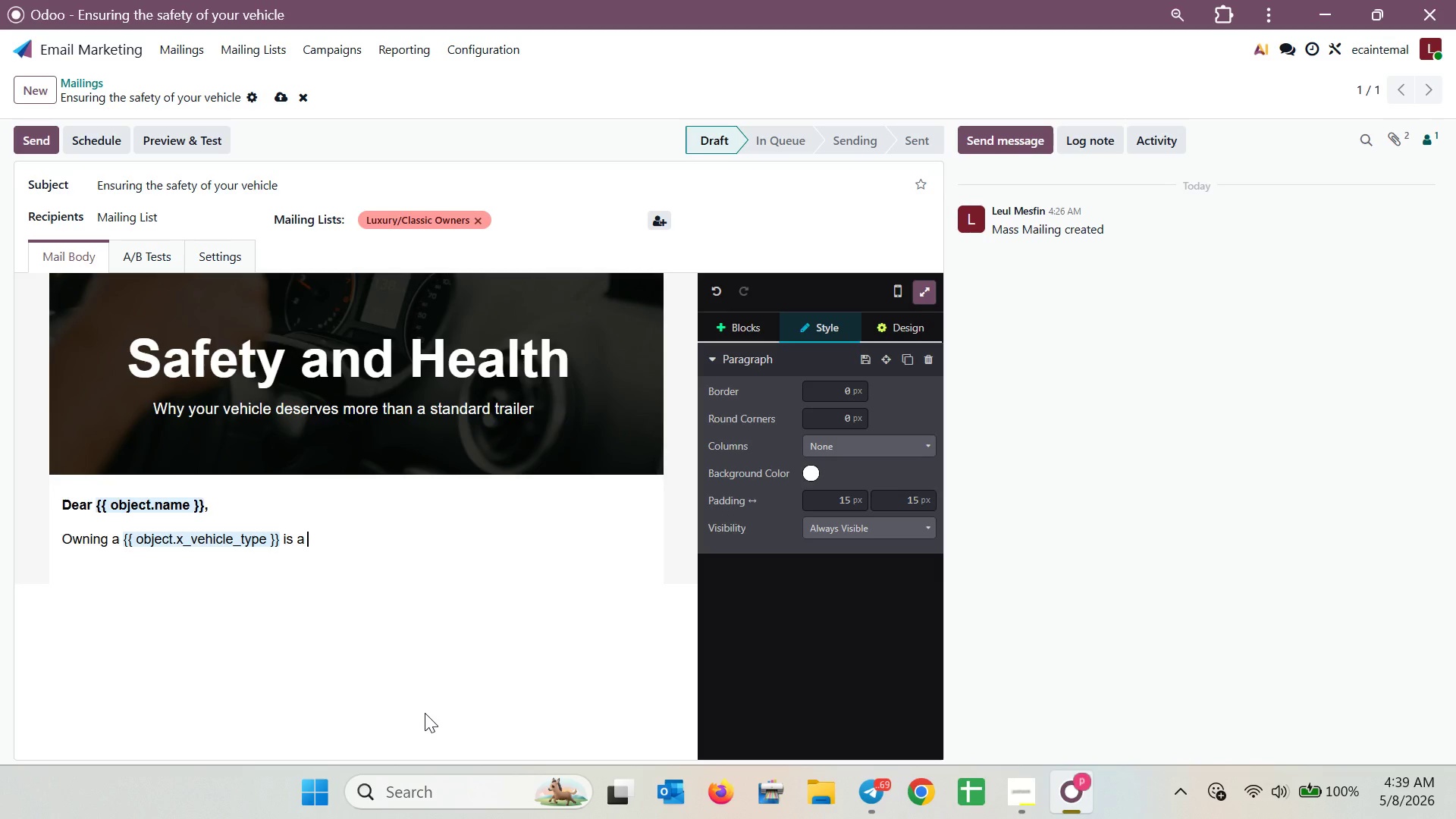 
wait(77.34)
 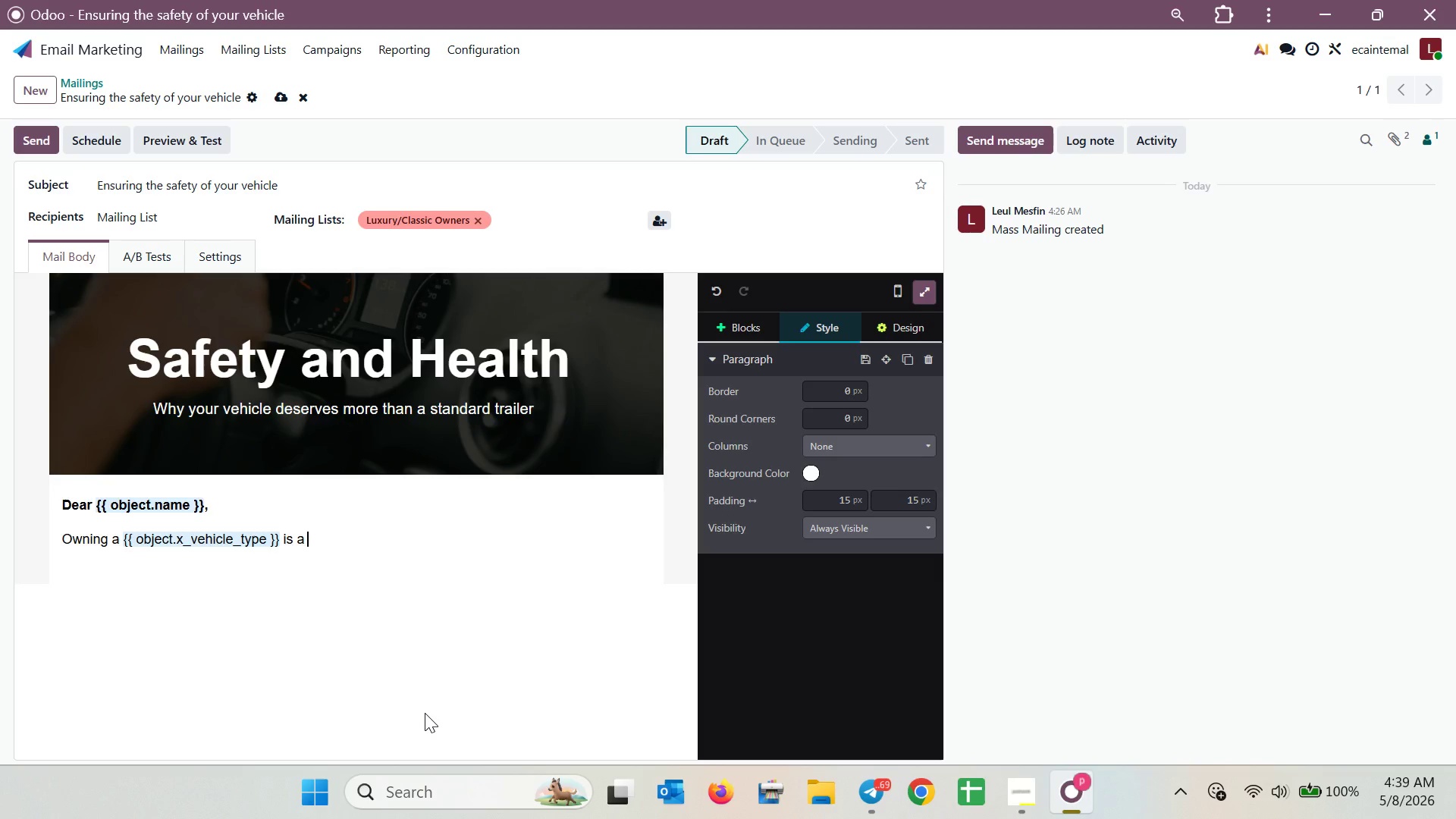 
type(testment )
key(Backspace)
key(Backspace)
type(est)
 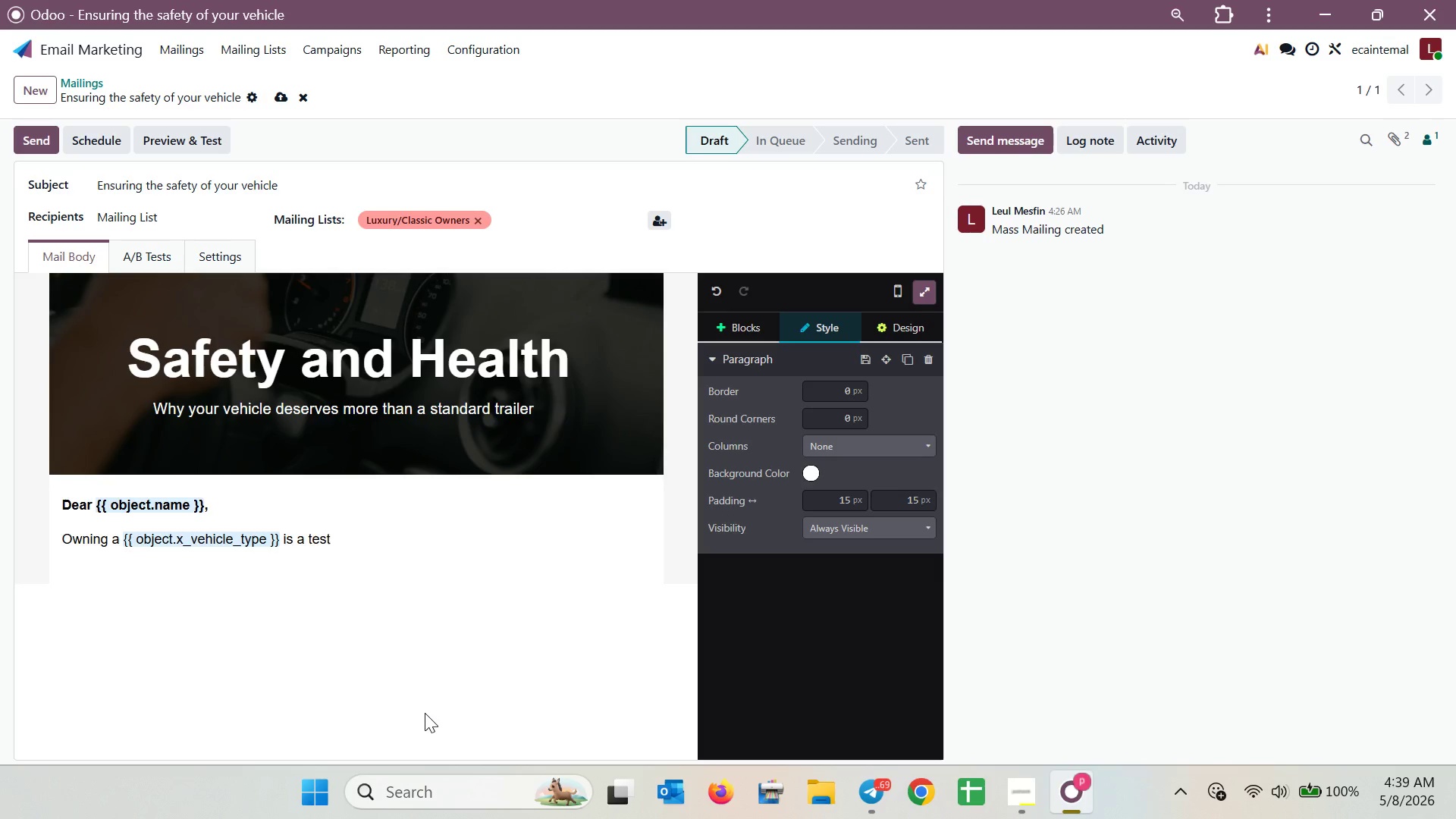 
type(ament to )
 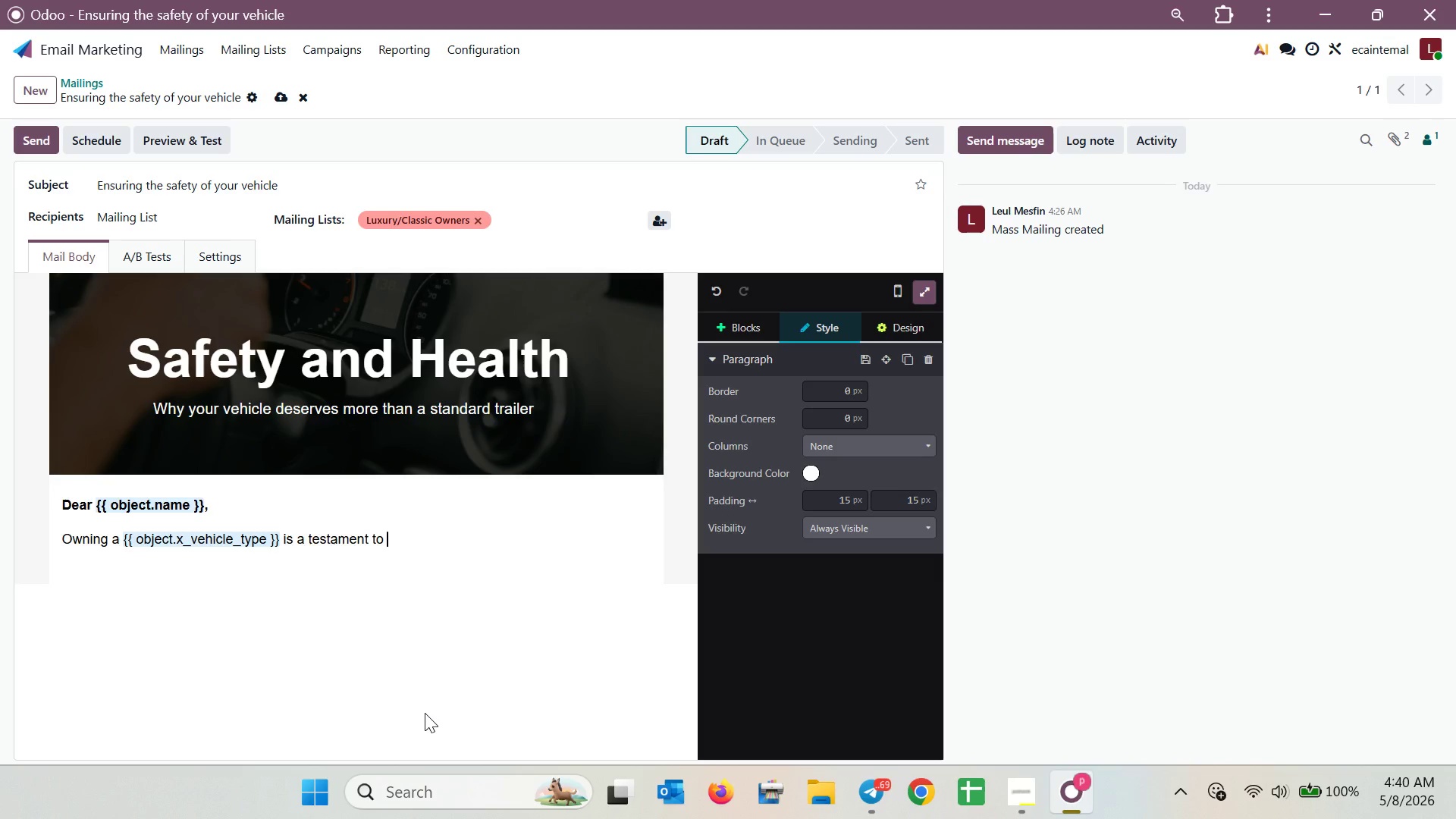 
type(your )
 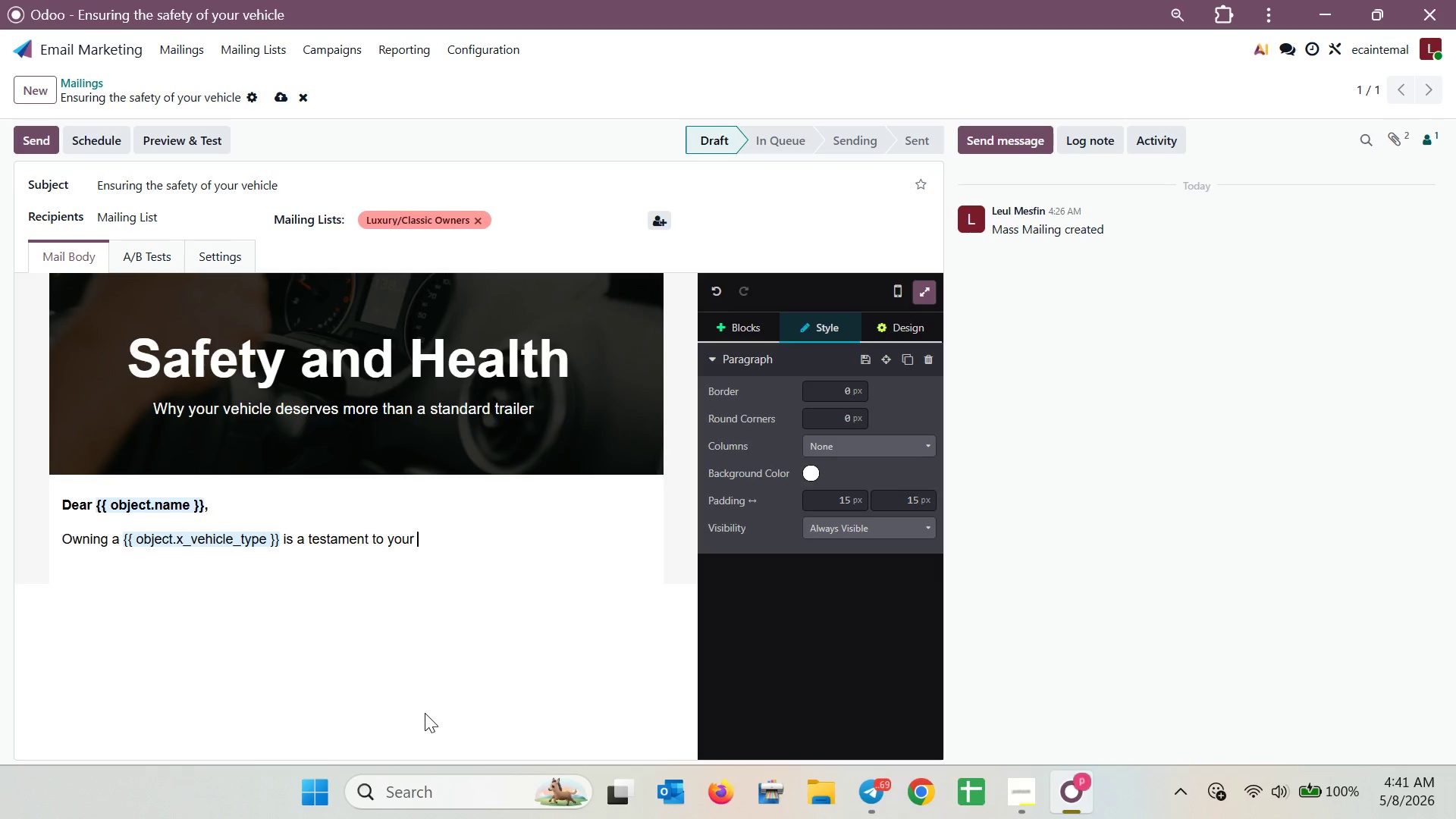 
wait(57.88)
 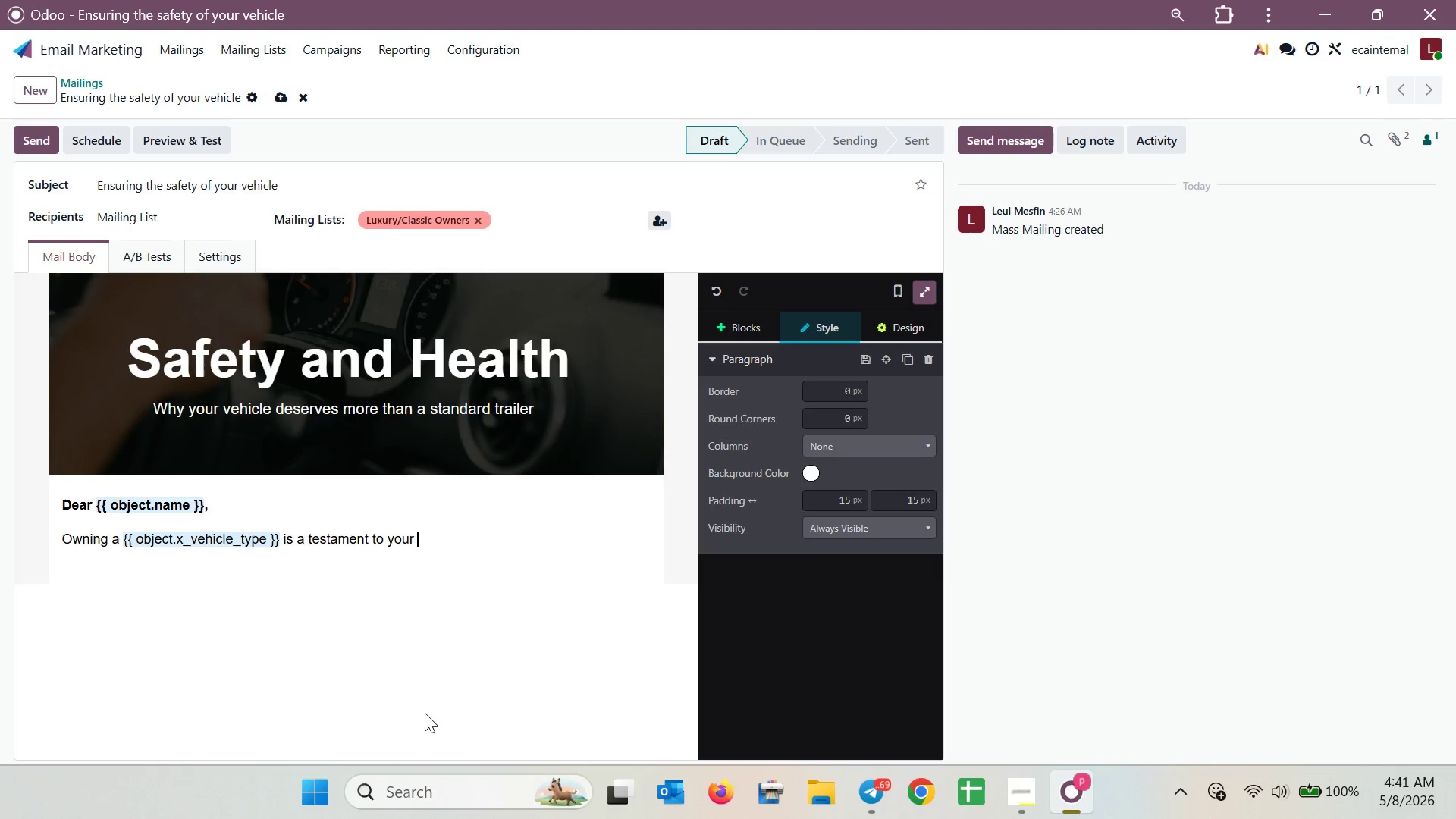 
type(passion fo )
 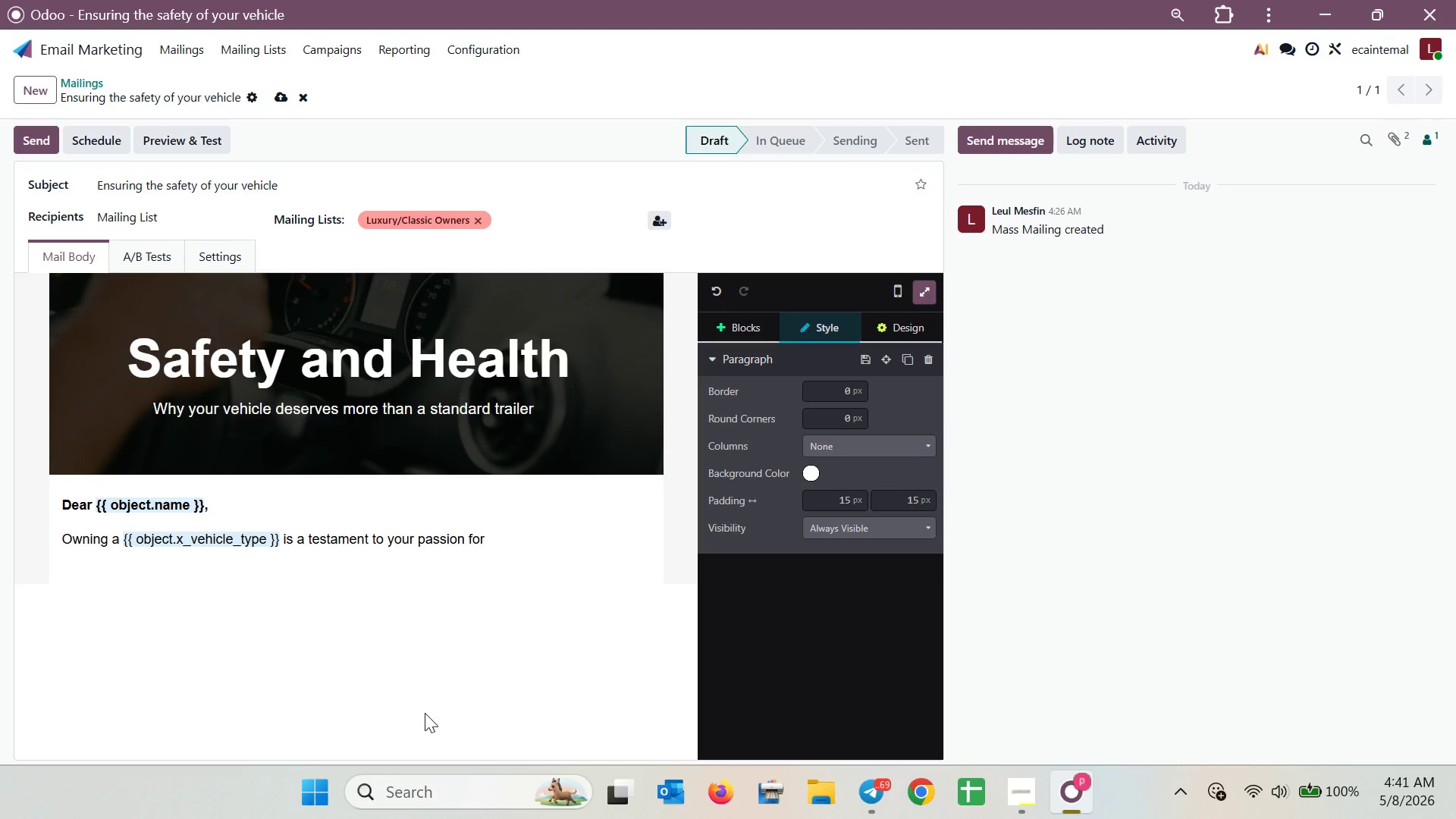 
hold_key(key=R, duration=0.34)
 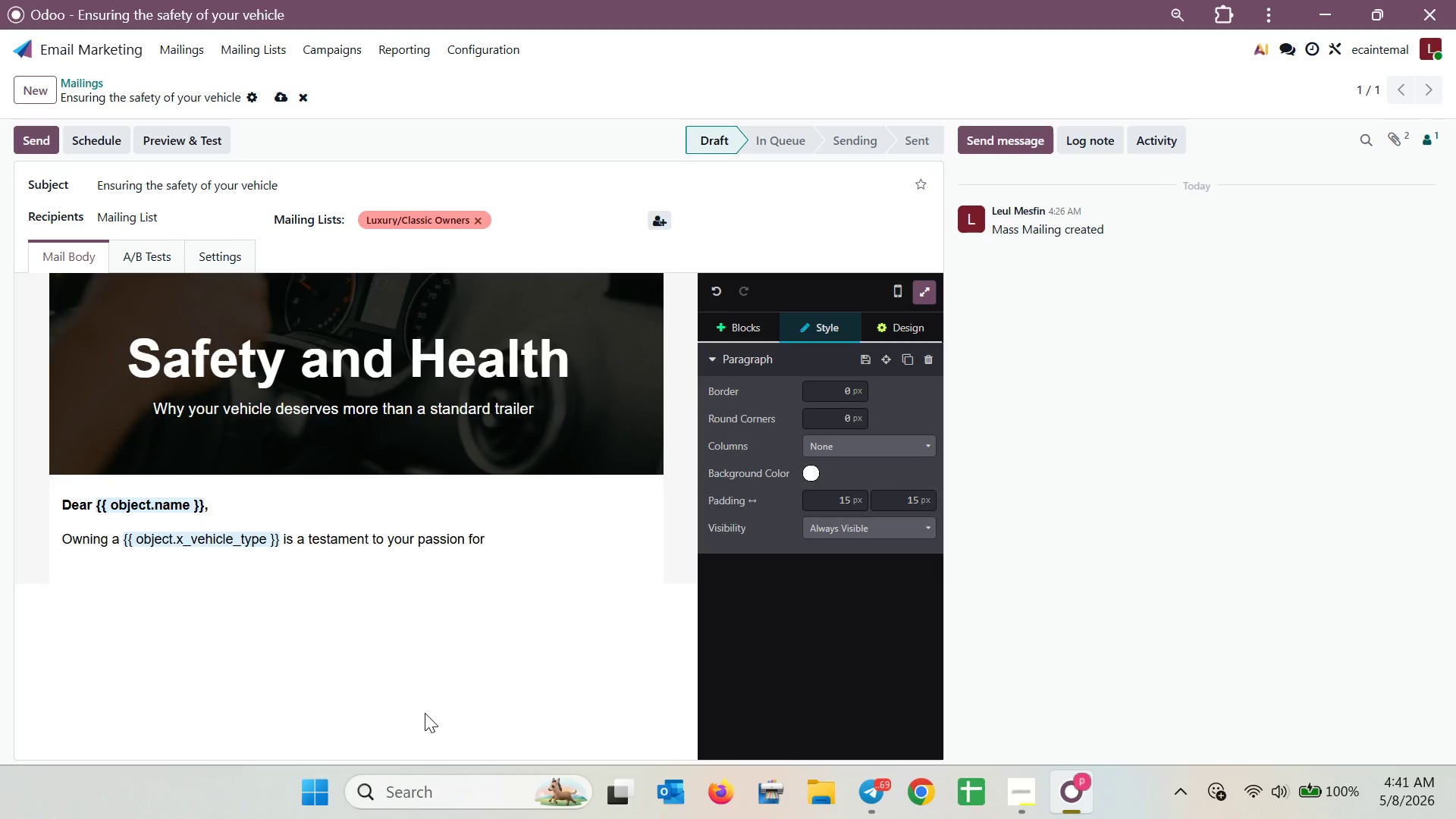 
wait(48.34)
 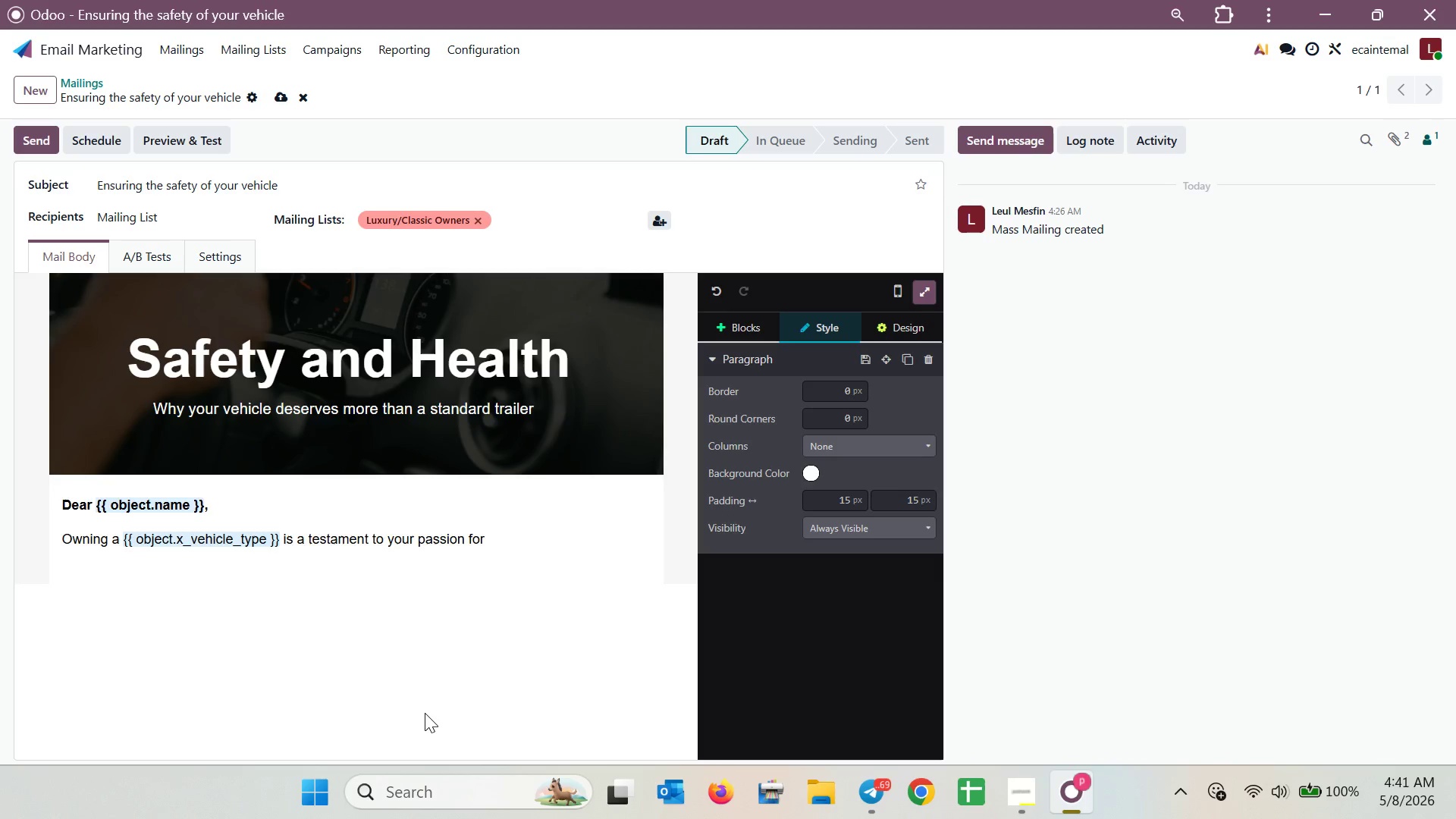 
type(automotive )
 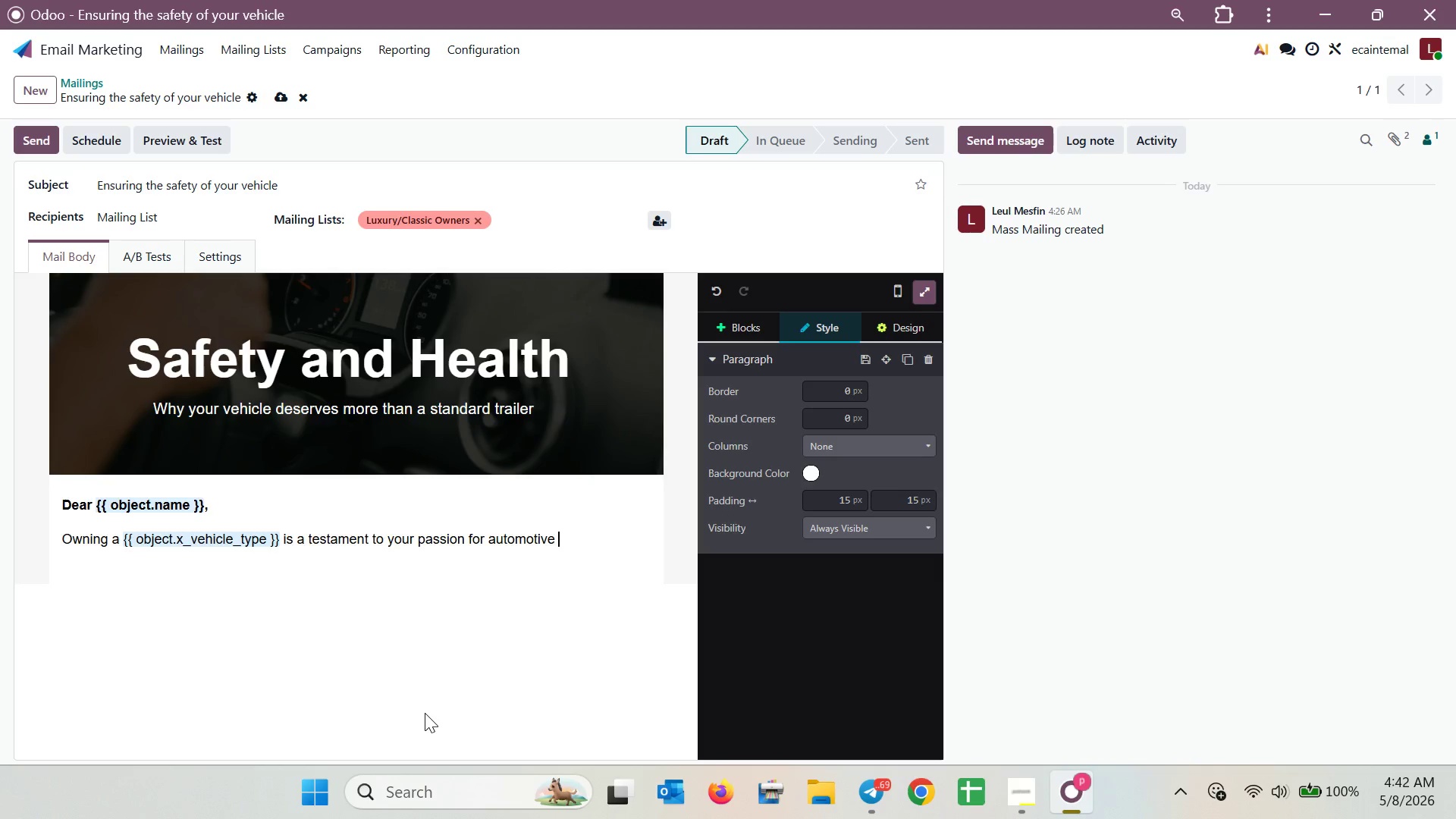 
wait(44.41)
 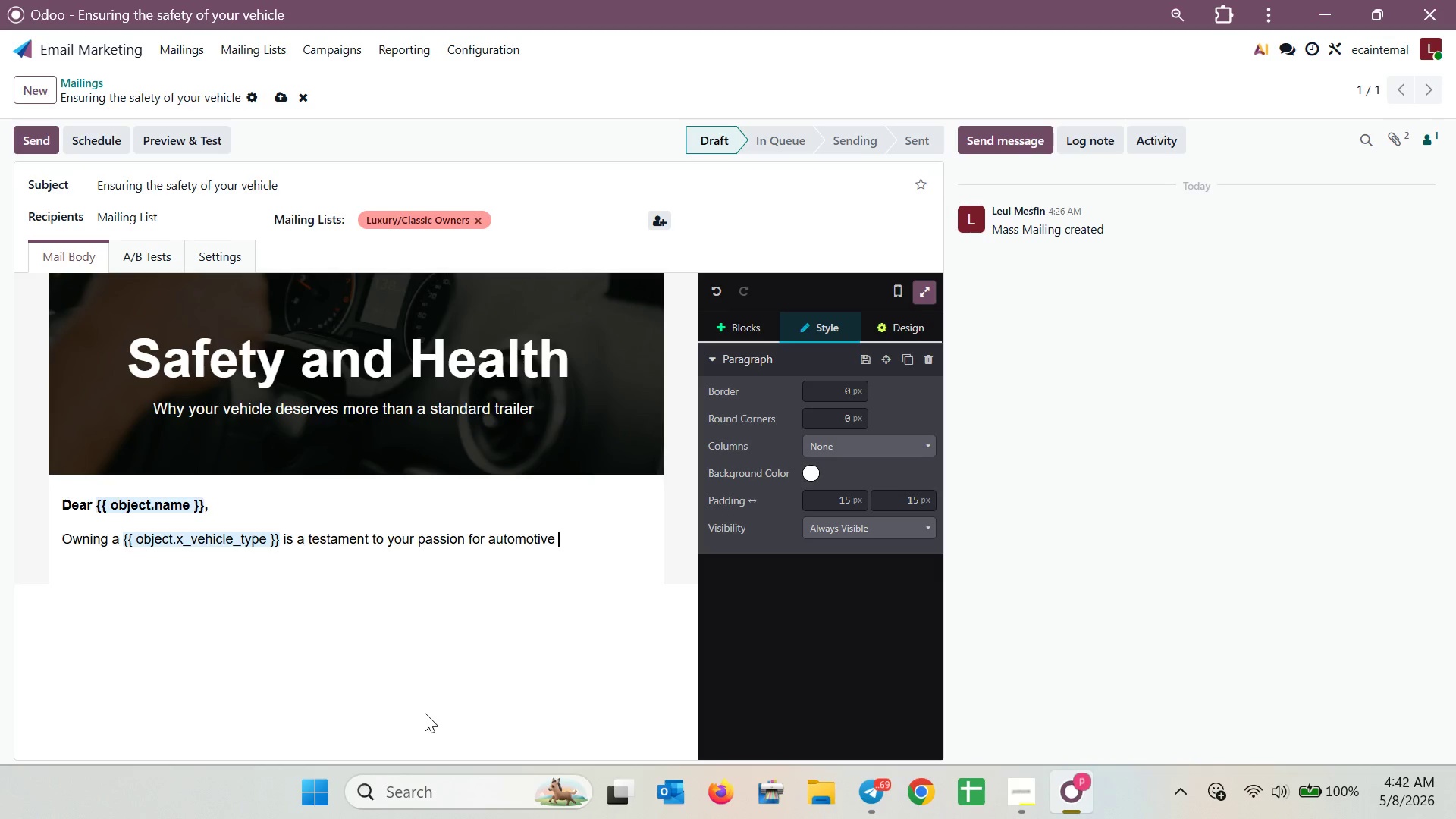 
type(ex)
 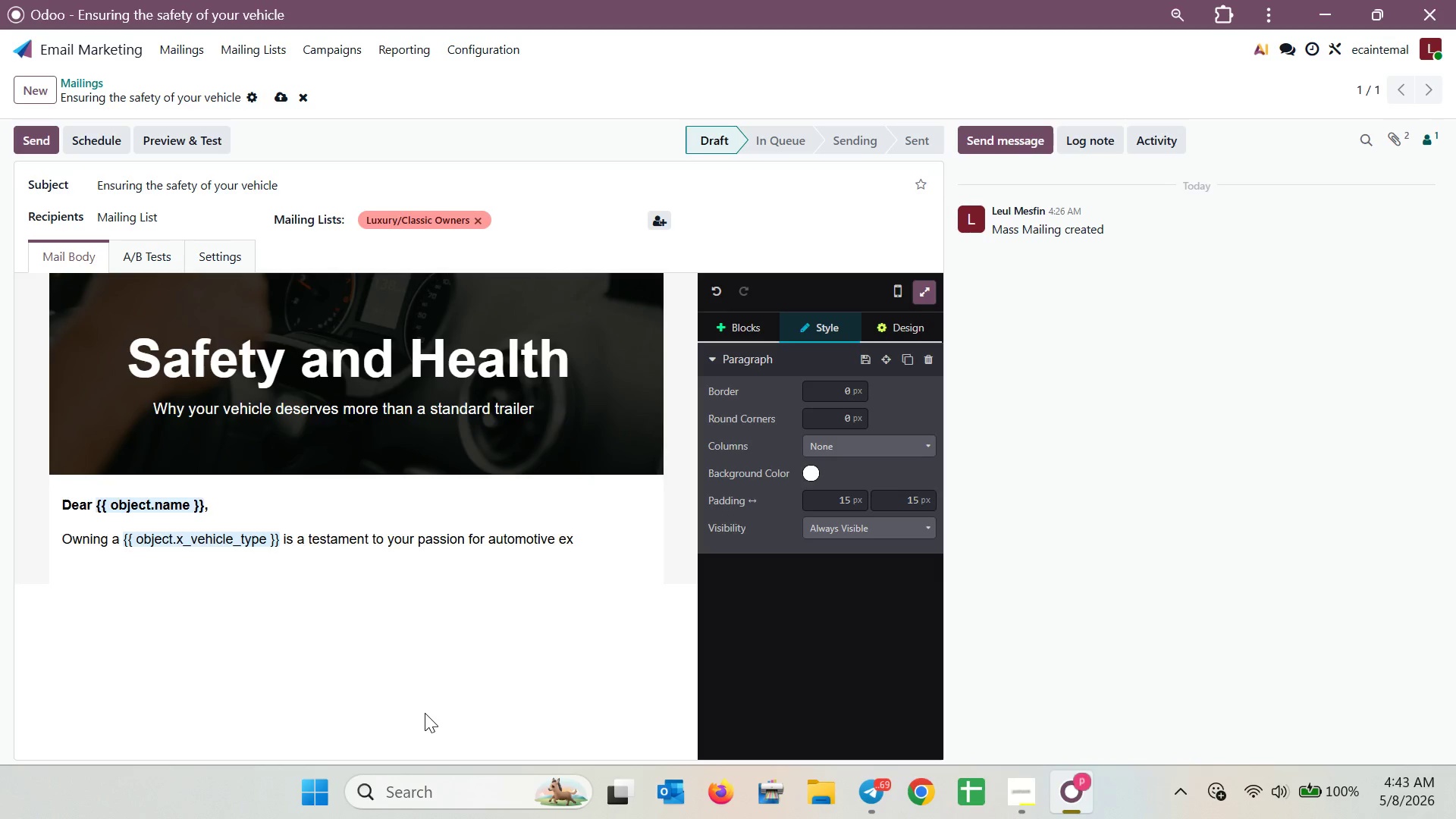 
wait(41.73)
 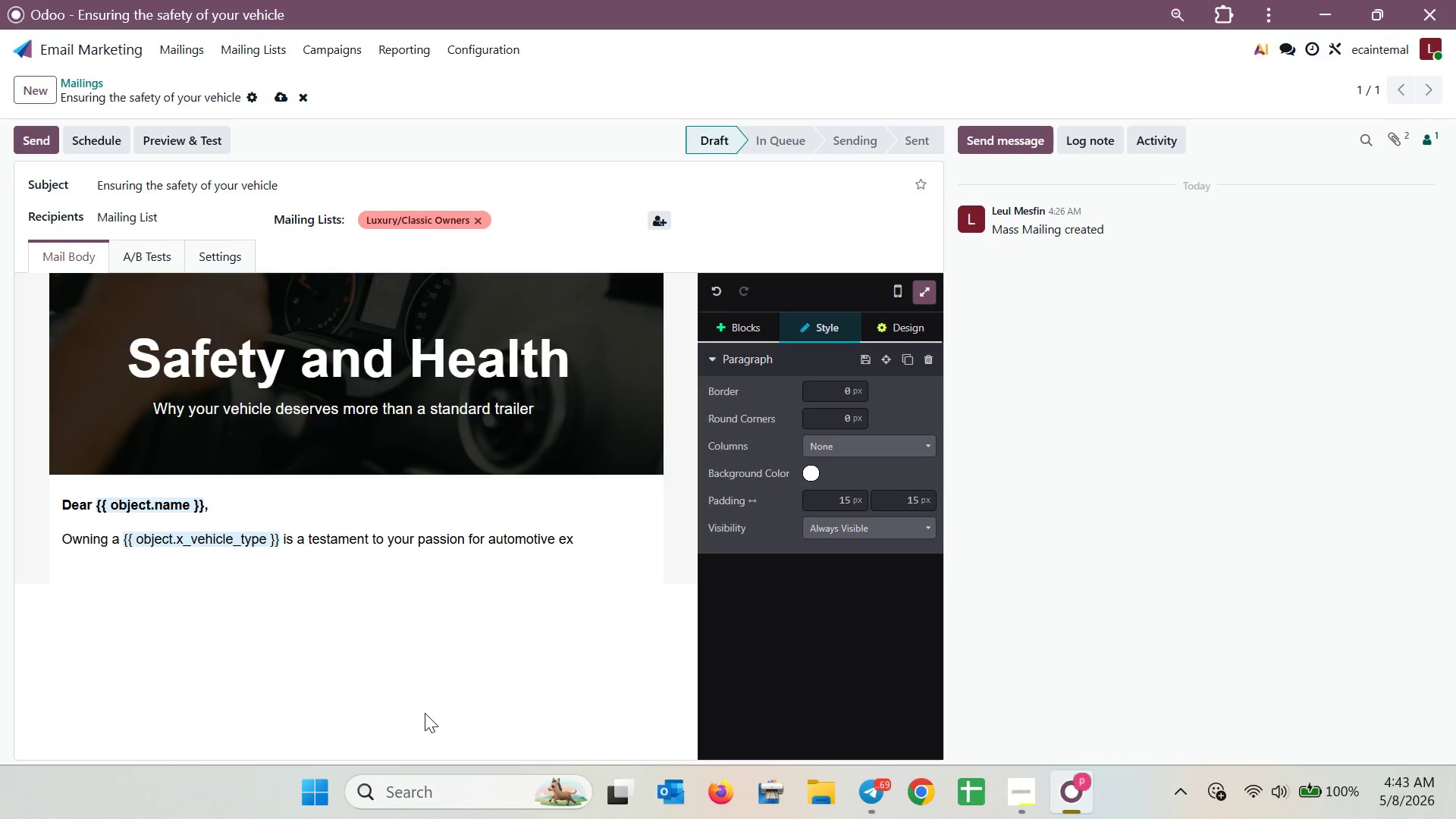 
type(cellen)
 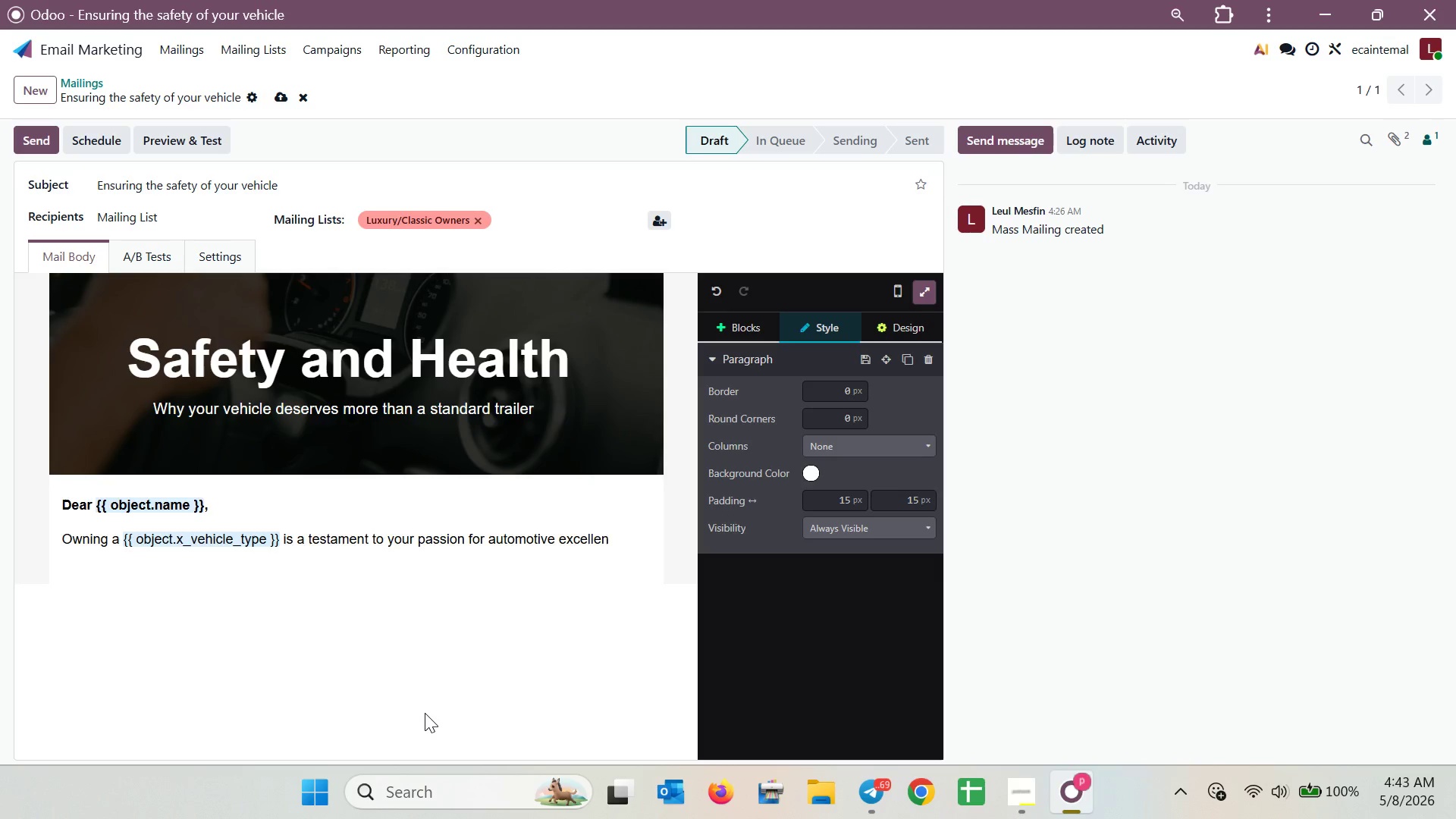 
type(ce.)
 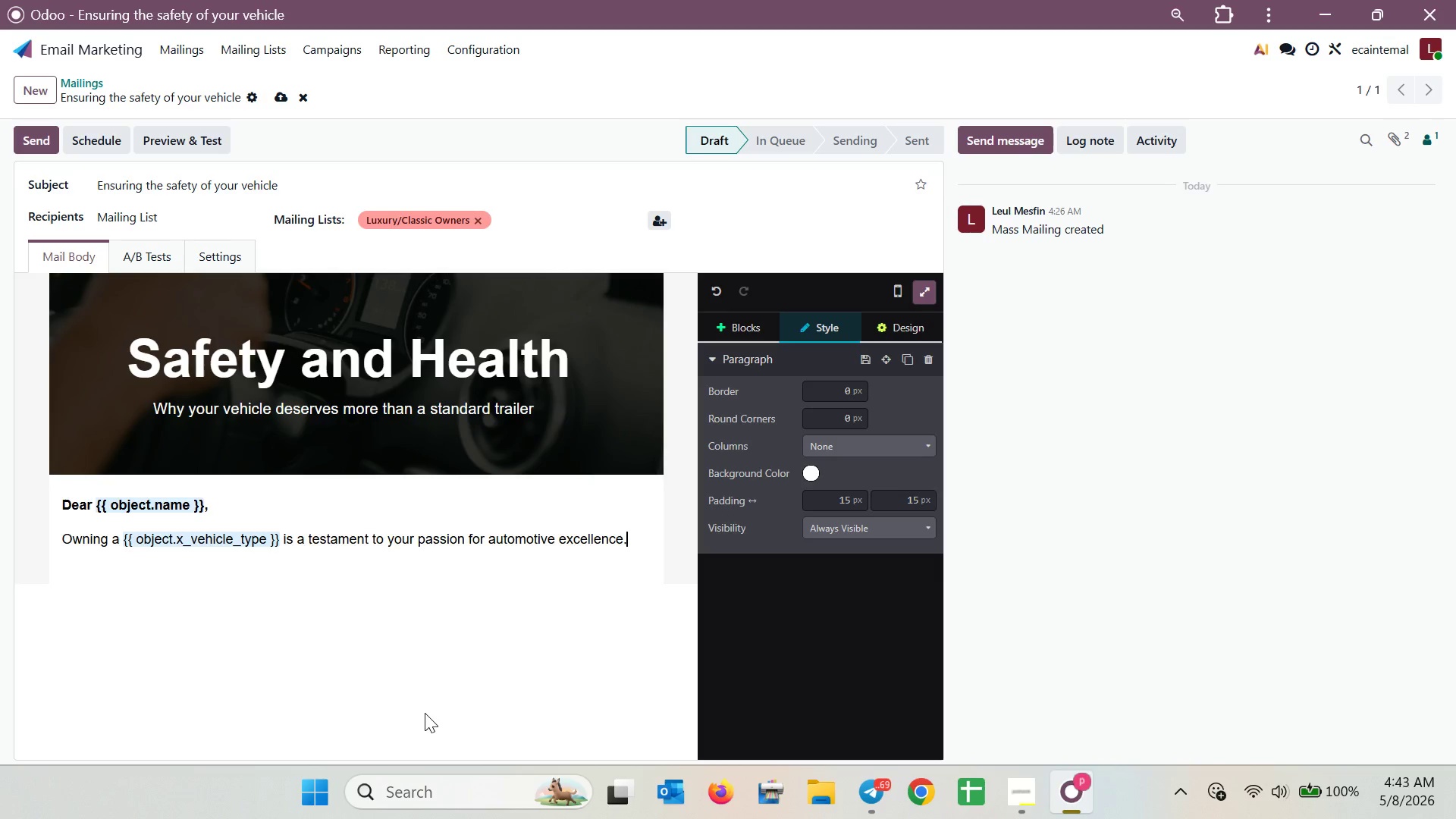 
type( At)
 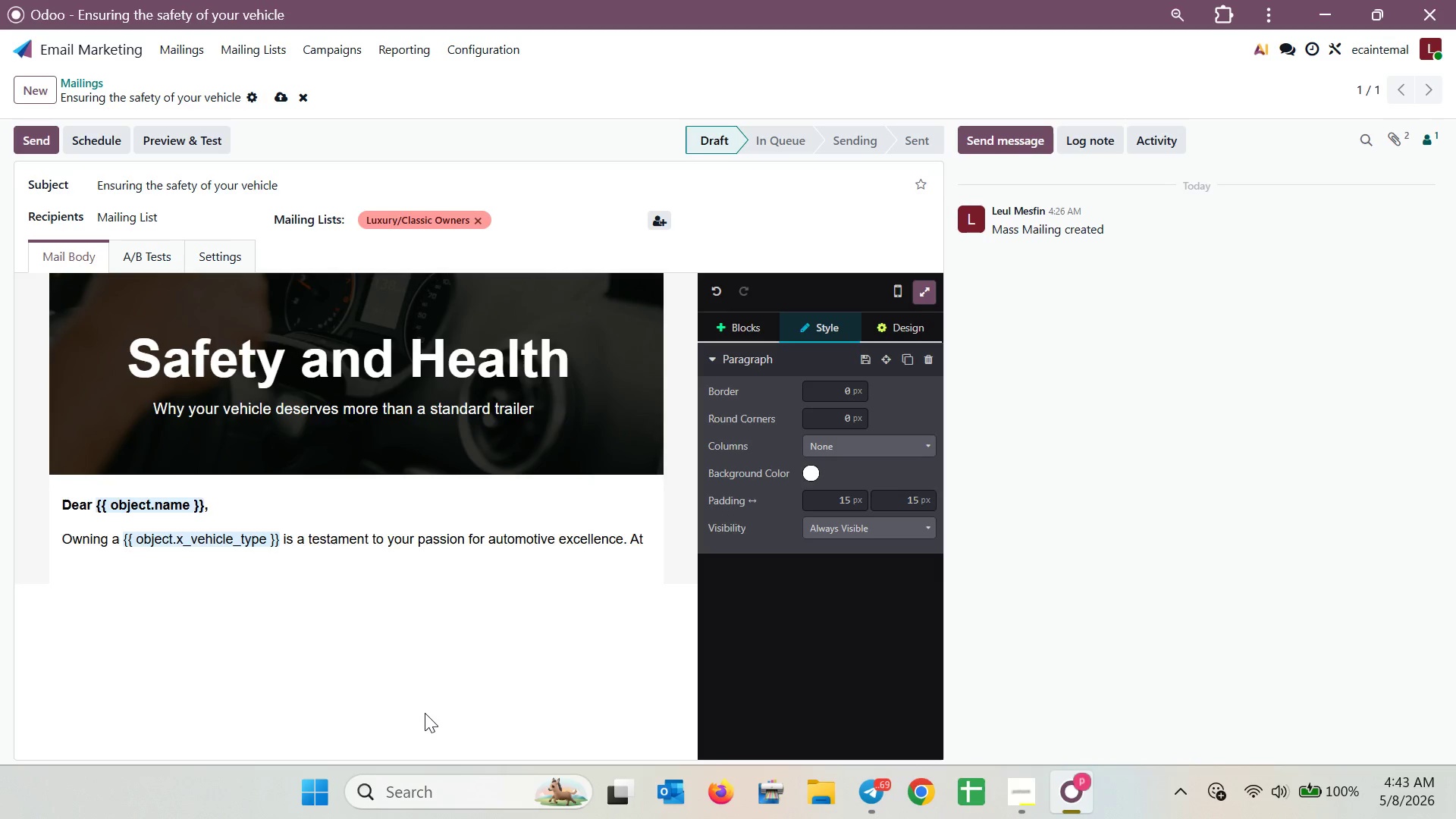 
type( Blue Hor)
 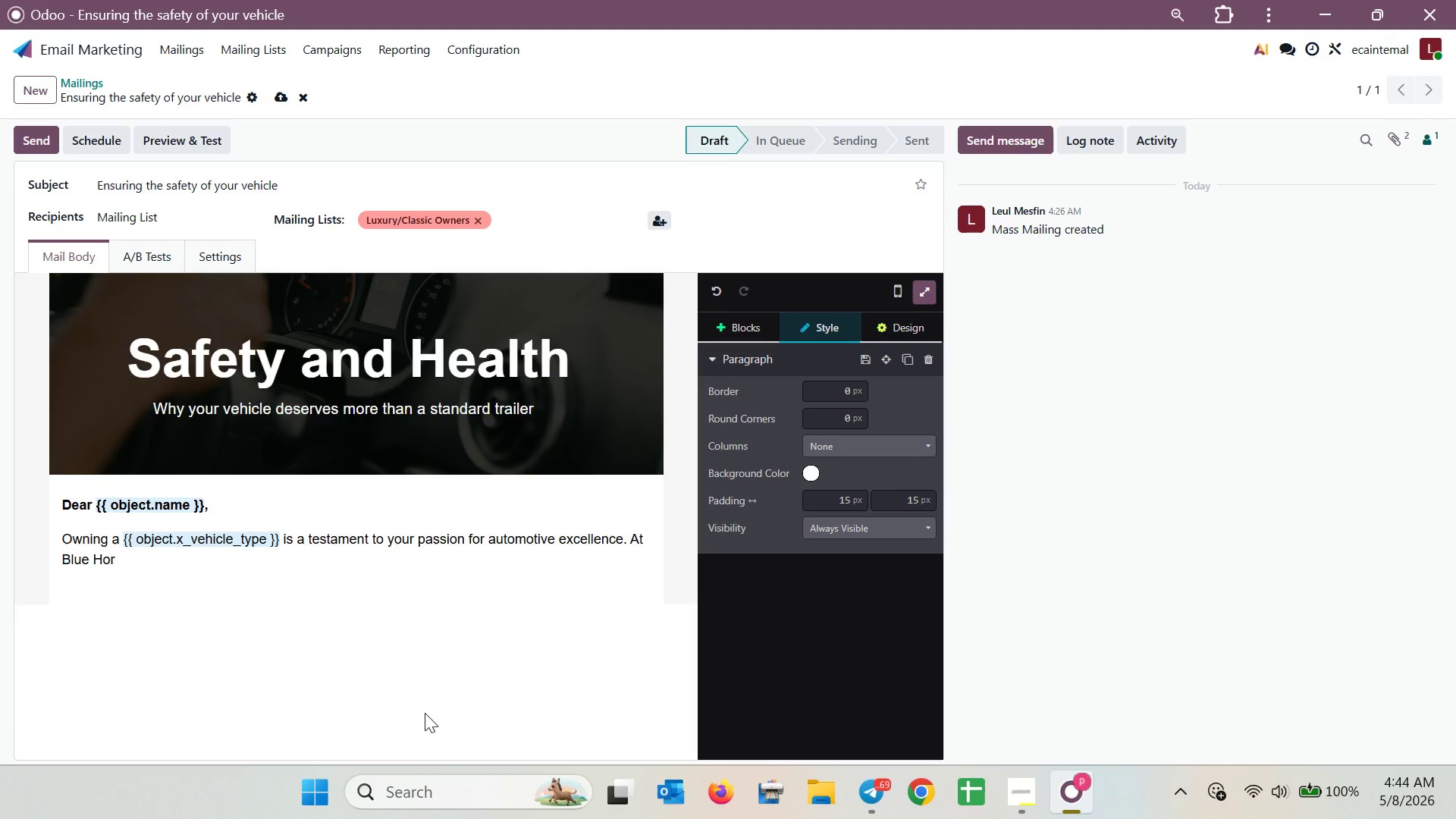 
type(izon Tow)
 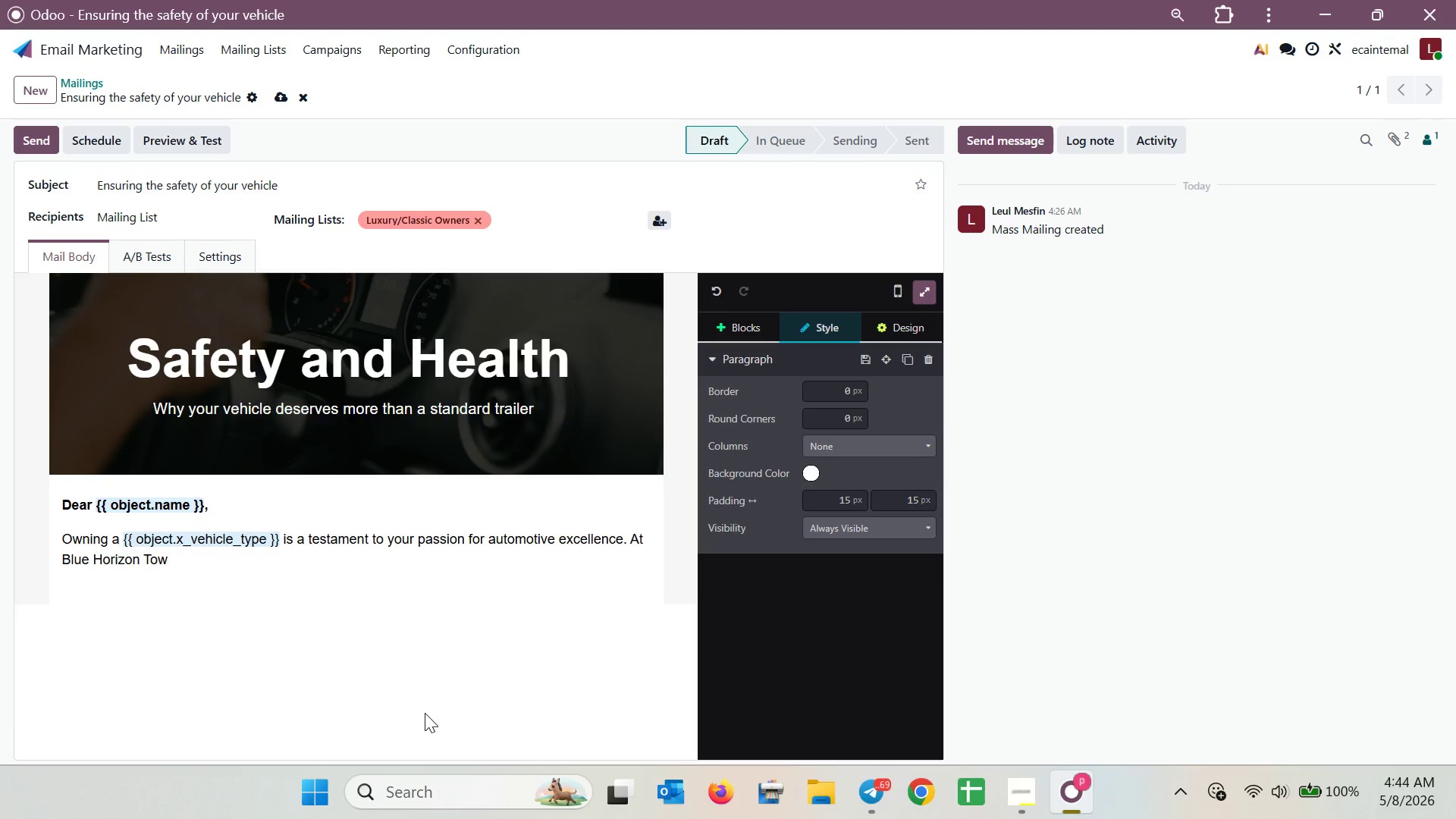 
wait(5.16)
 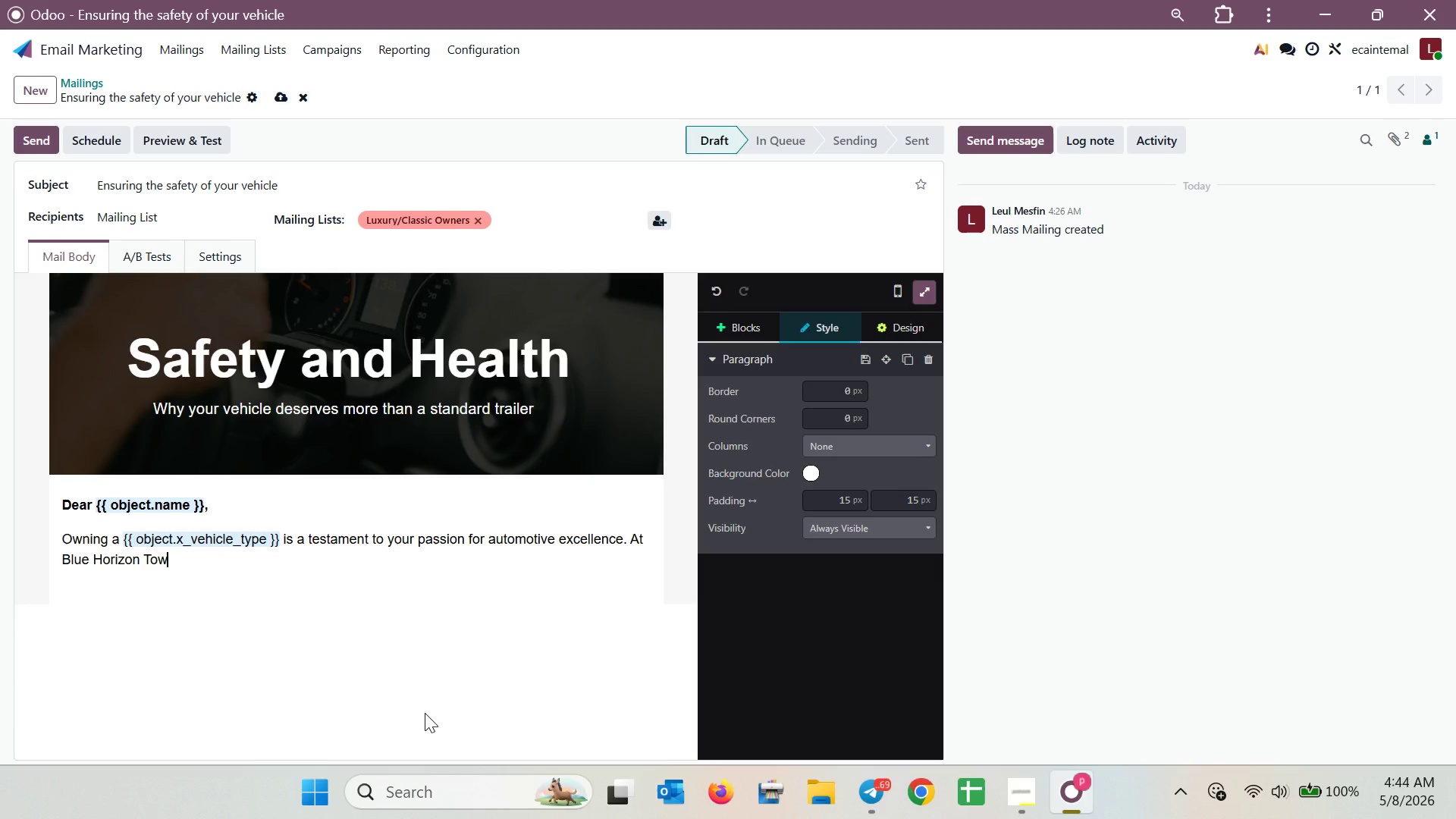 
type(ing, we)
 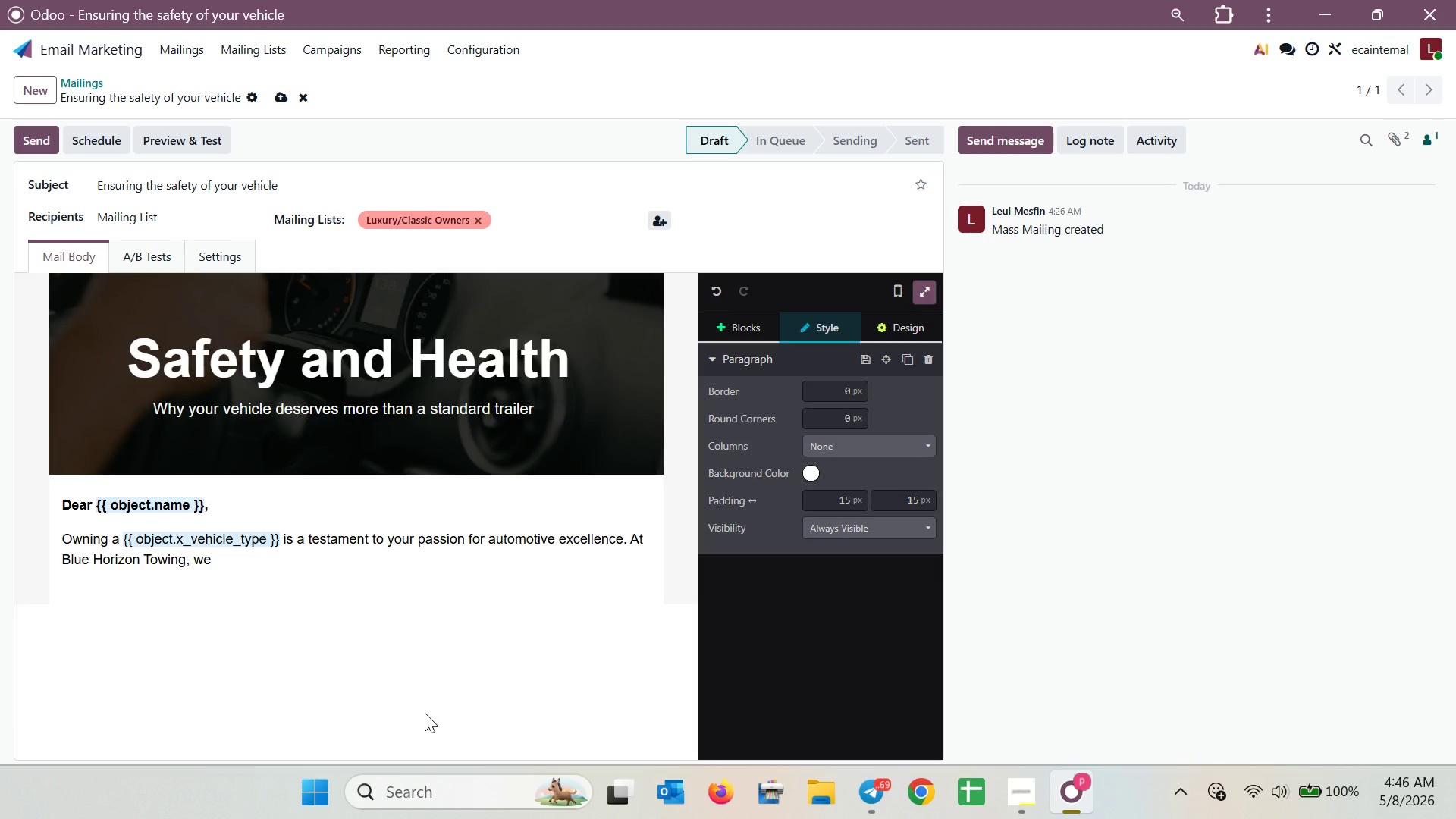 
wait(102.33)
 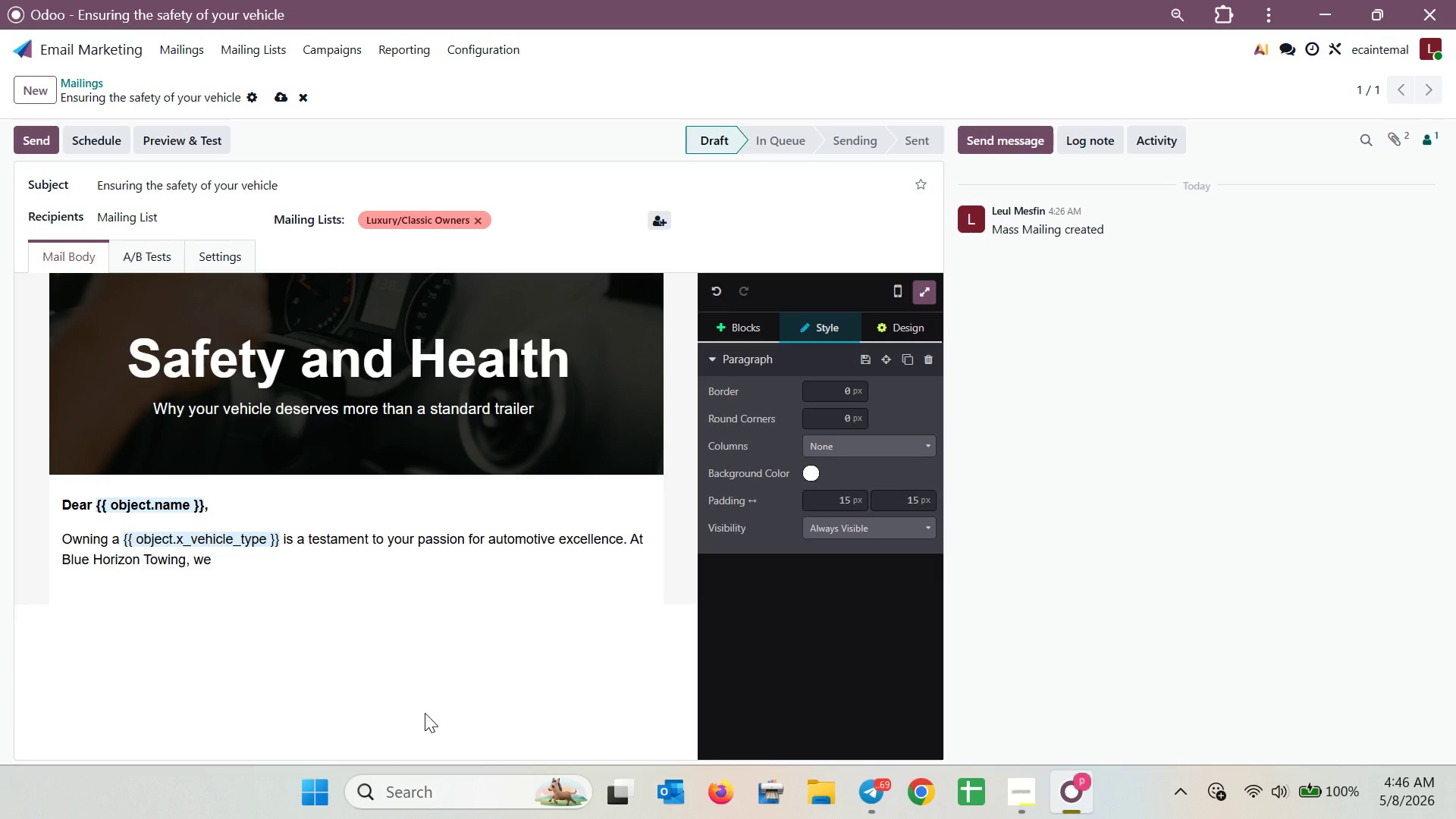 
type( belive the )
 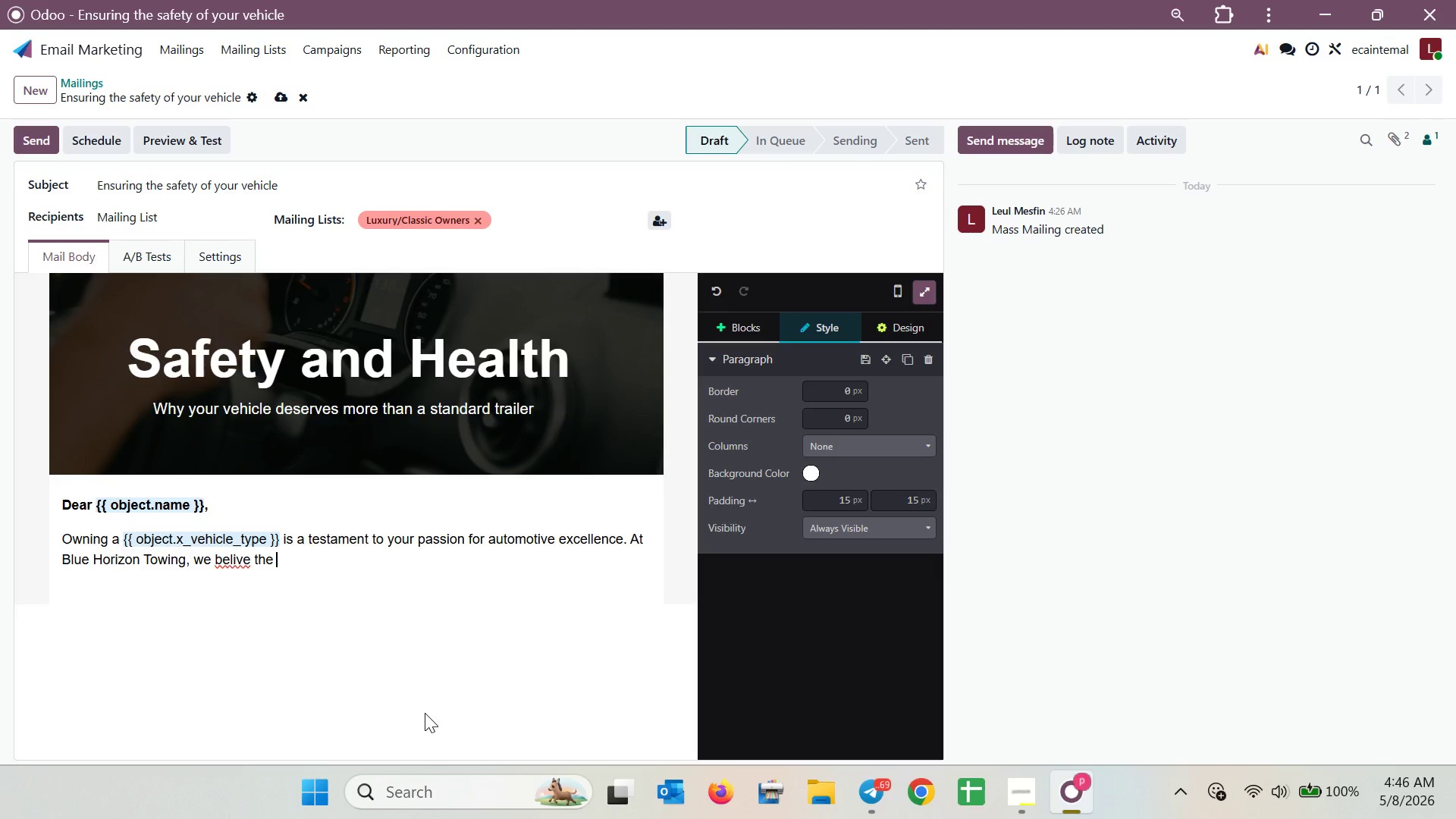 
key(ArrowLeft)
 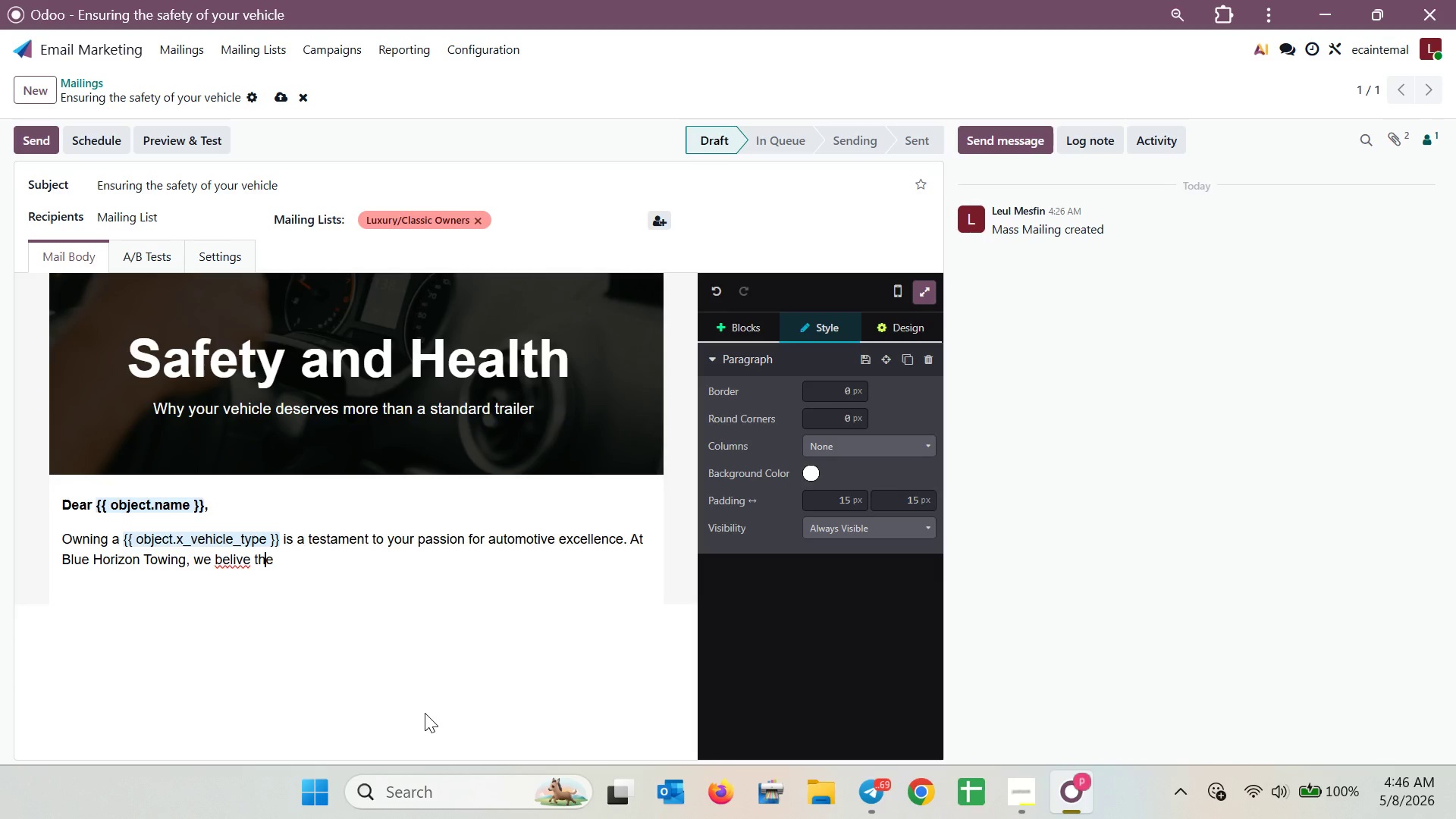 
key(ArrowLeft)
 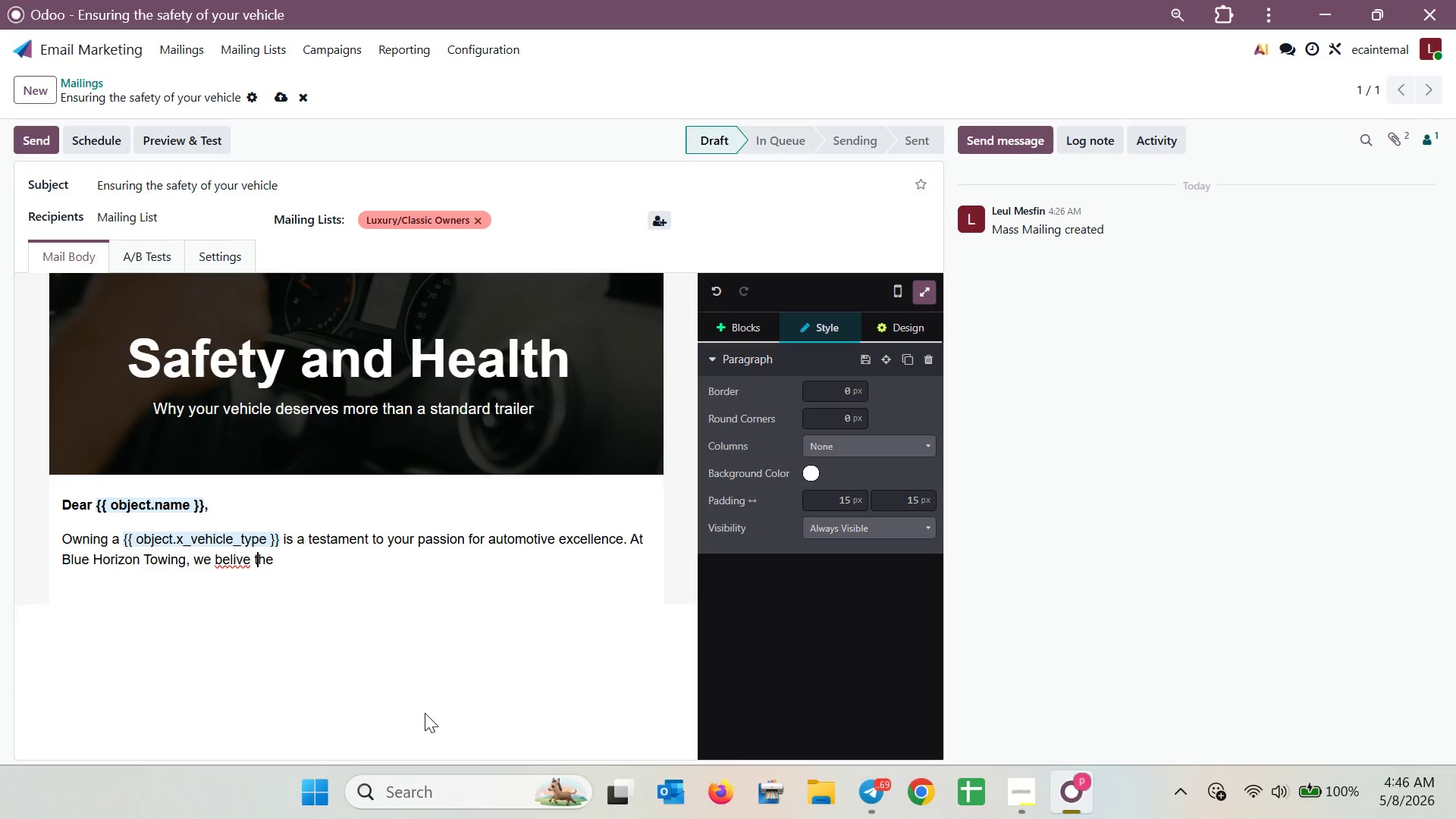 
key(ArrowLeft)
 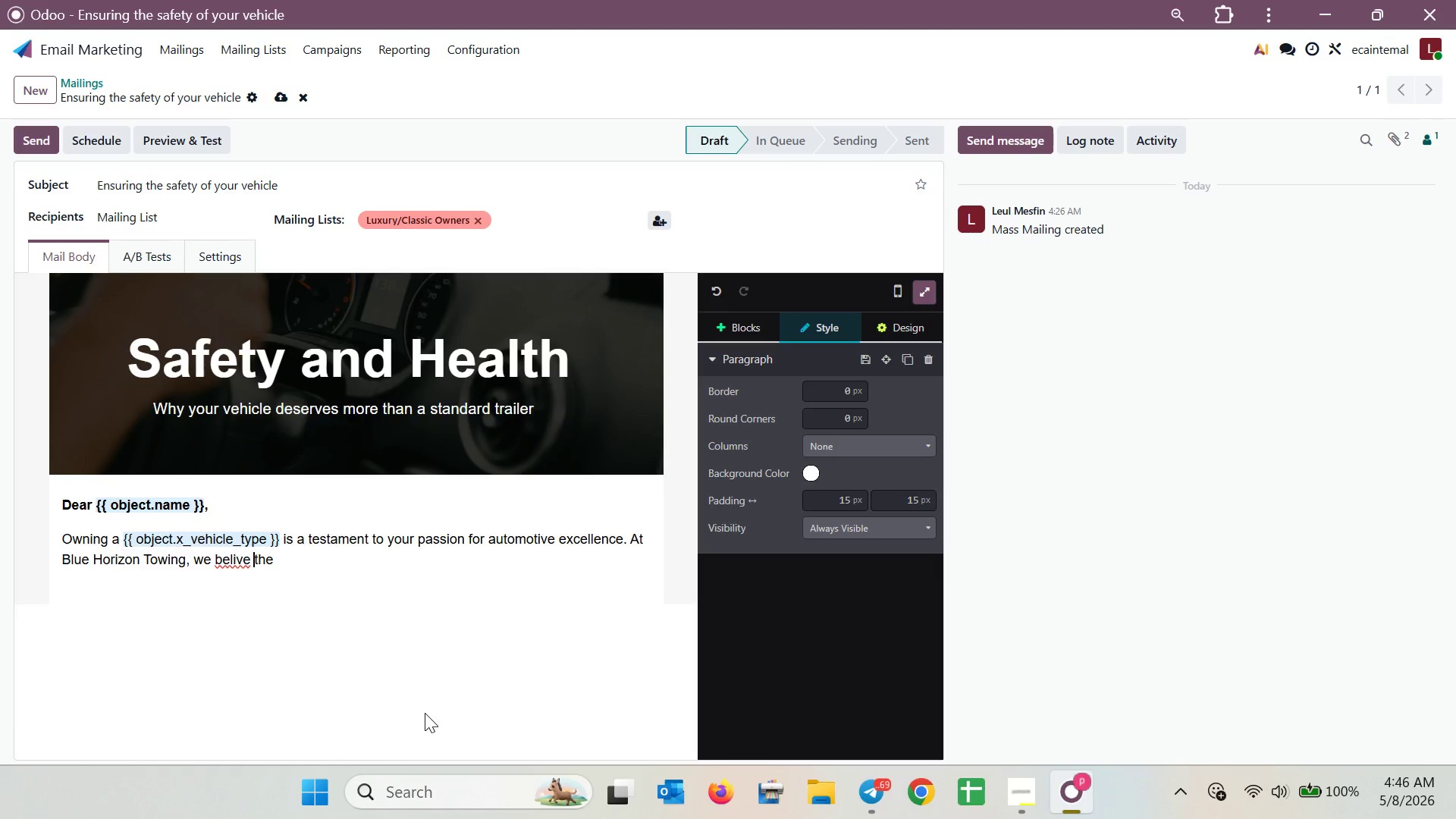 
key(ArrowLeft)
 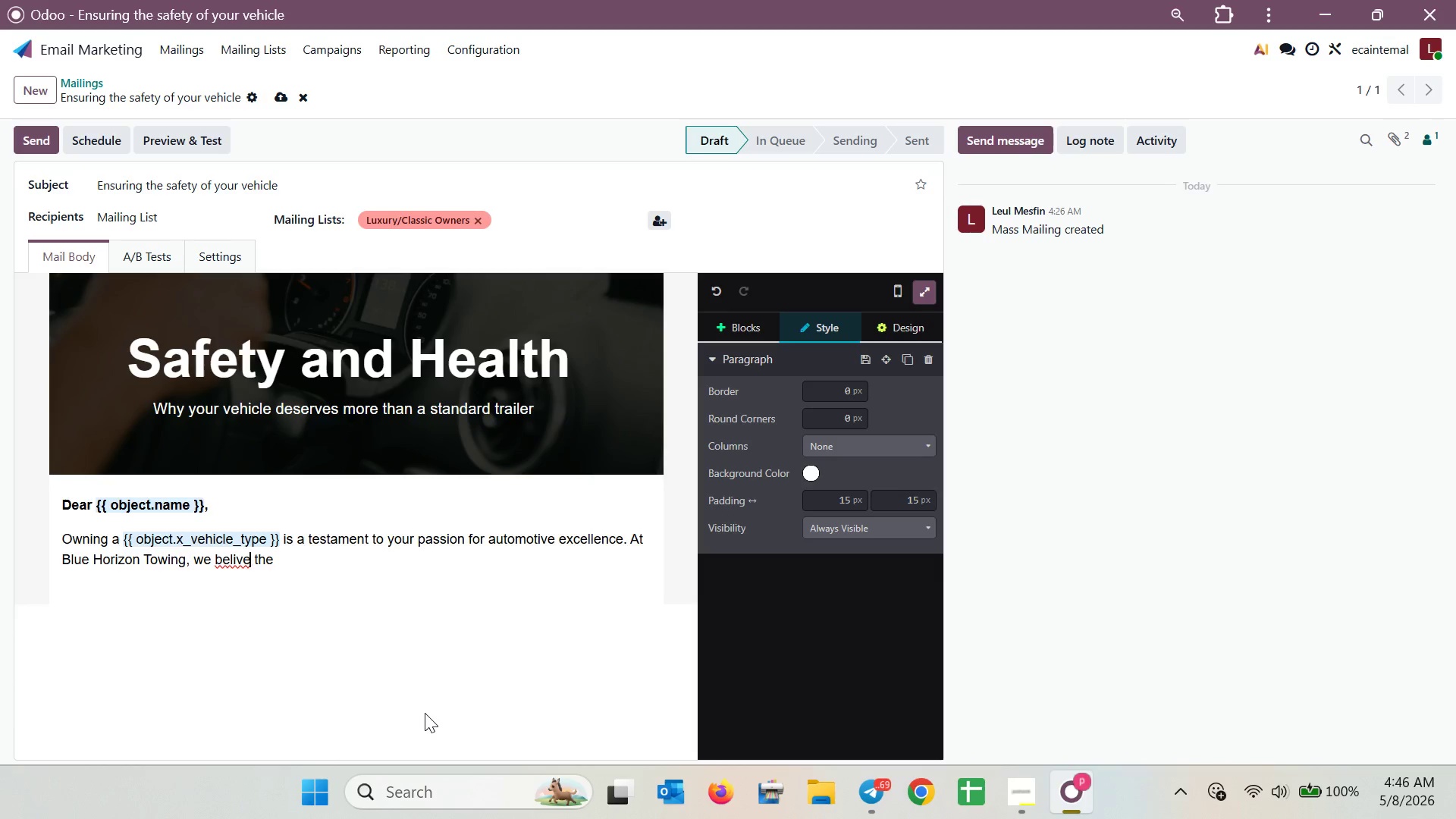 
key(ArrowLeft)
 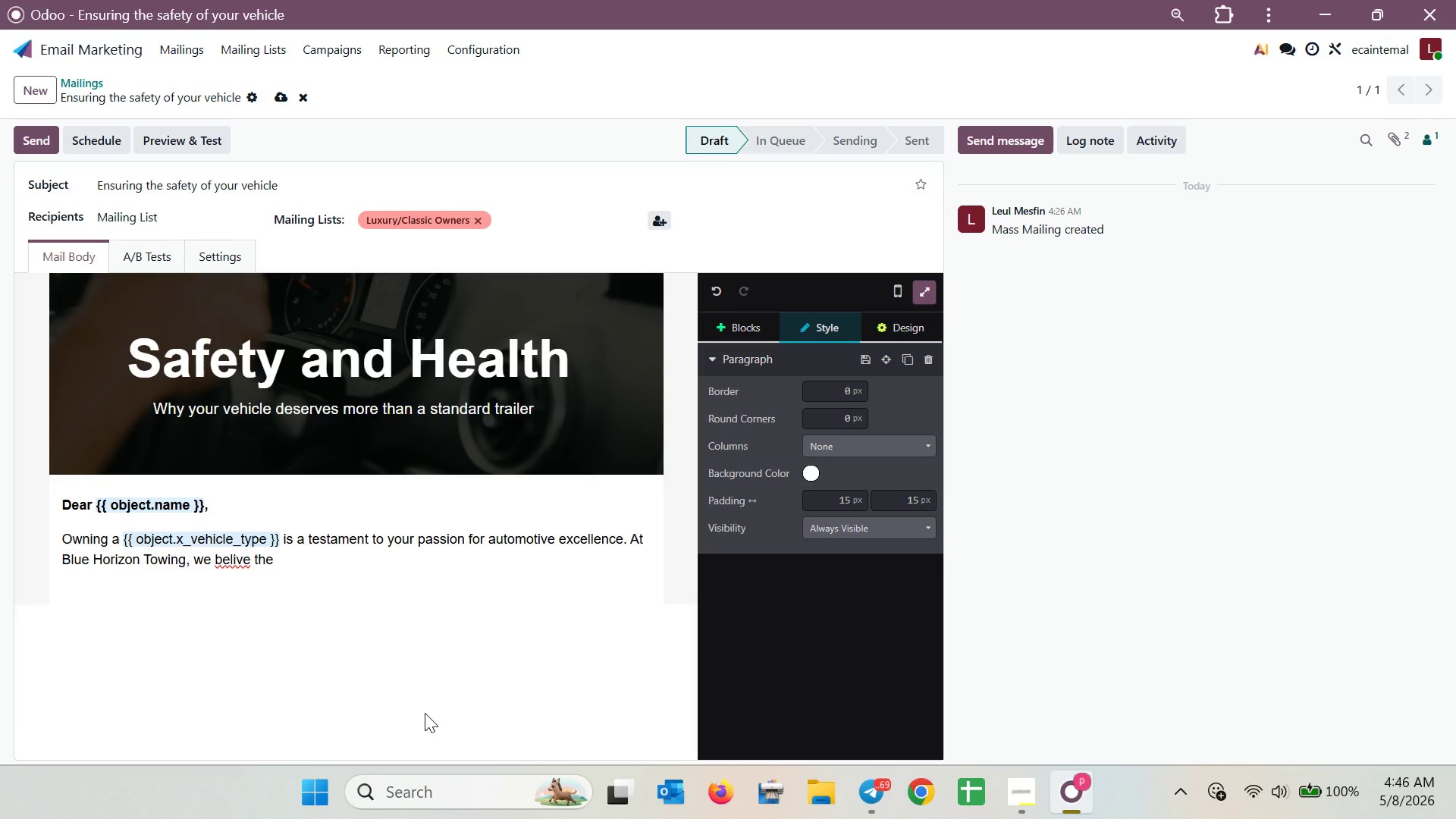 
wait(6.31)
 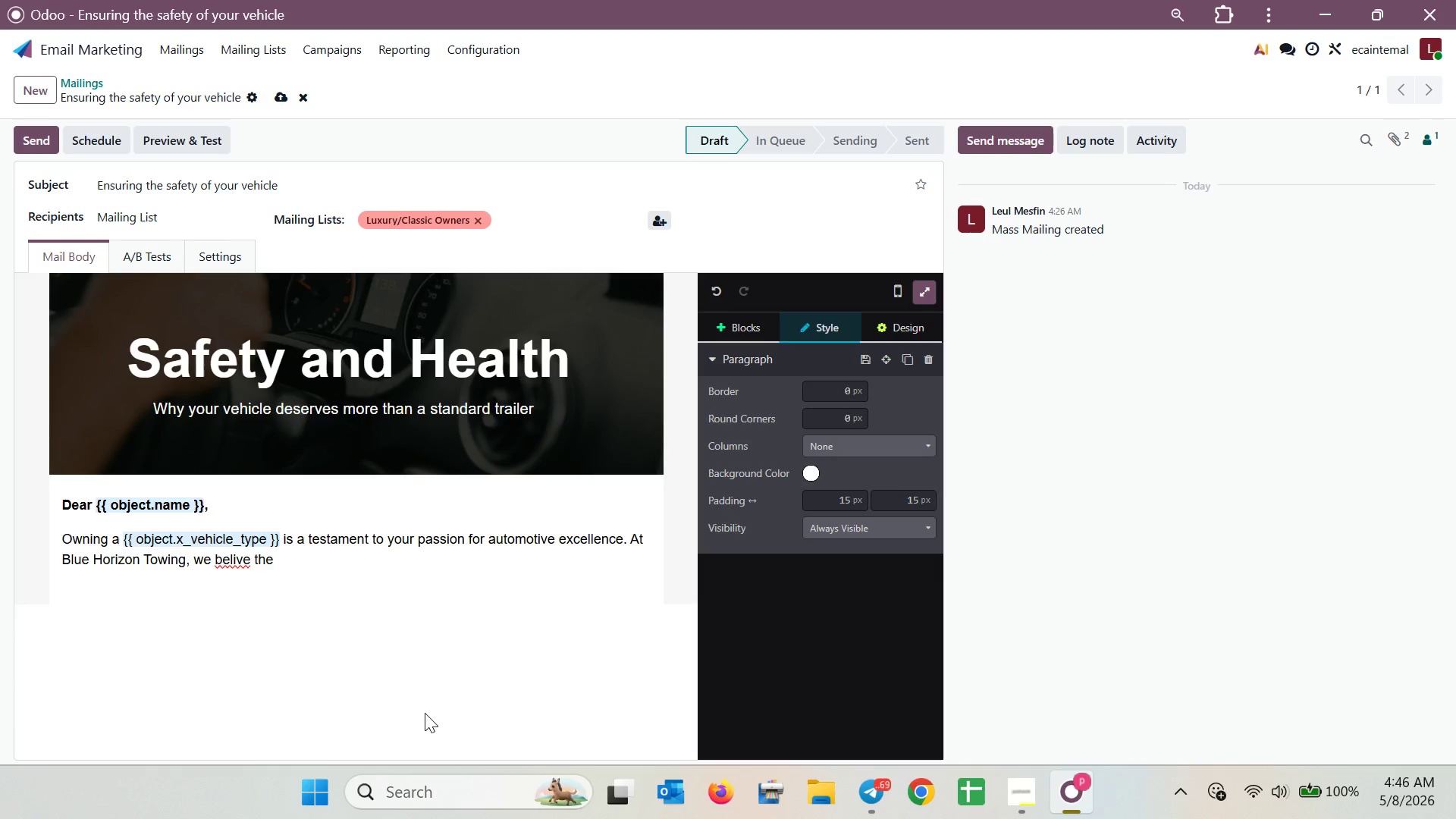 
key(ArrowLeft)
 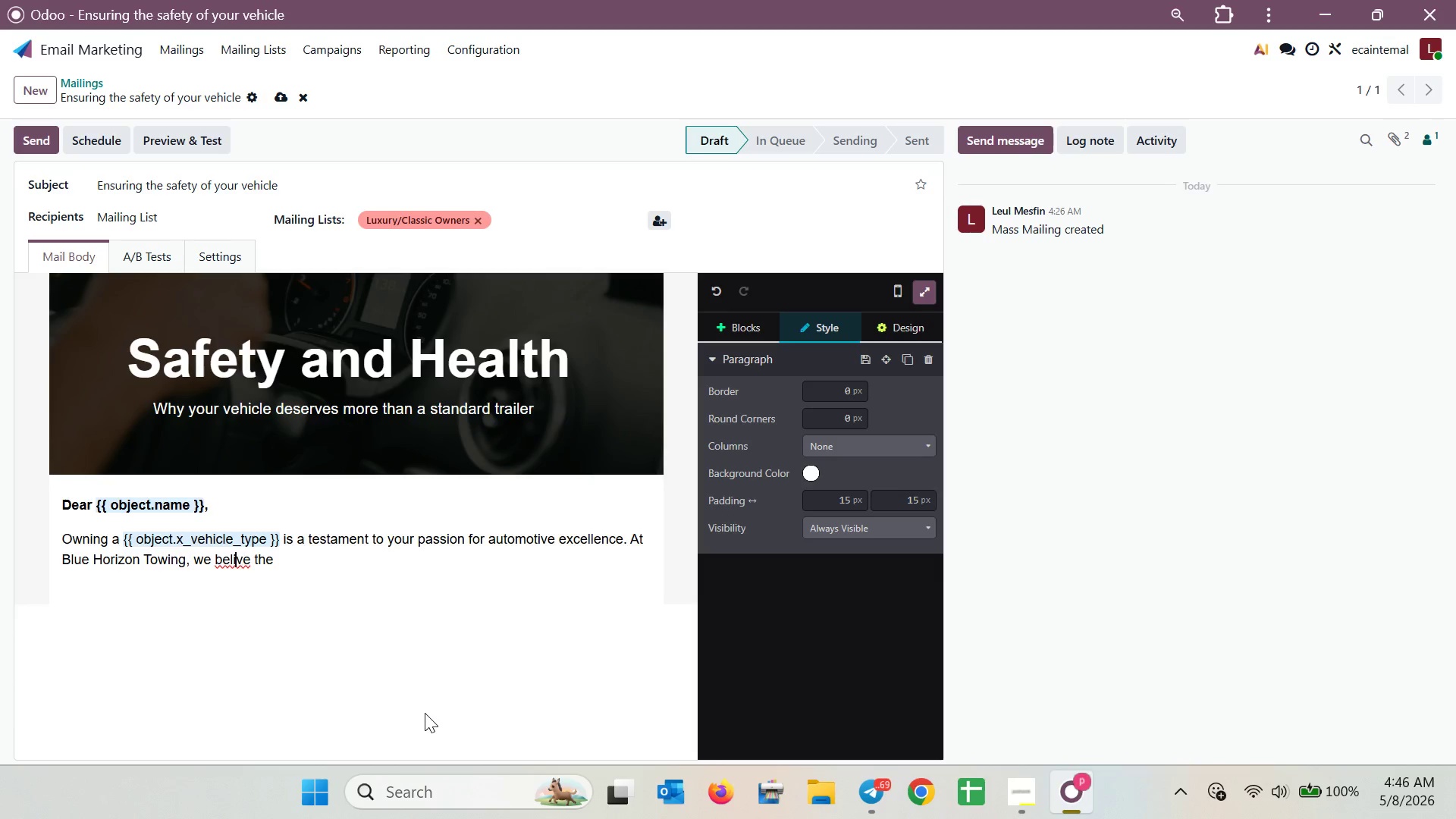 
key(ArrowLeft)
 